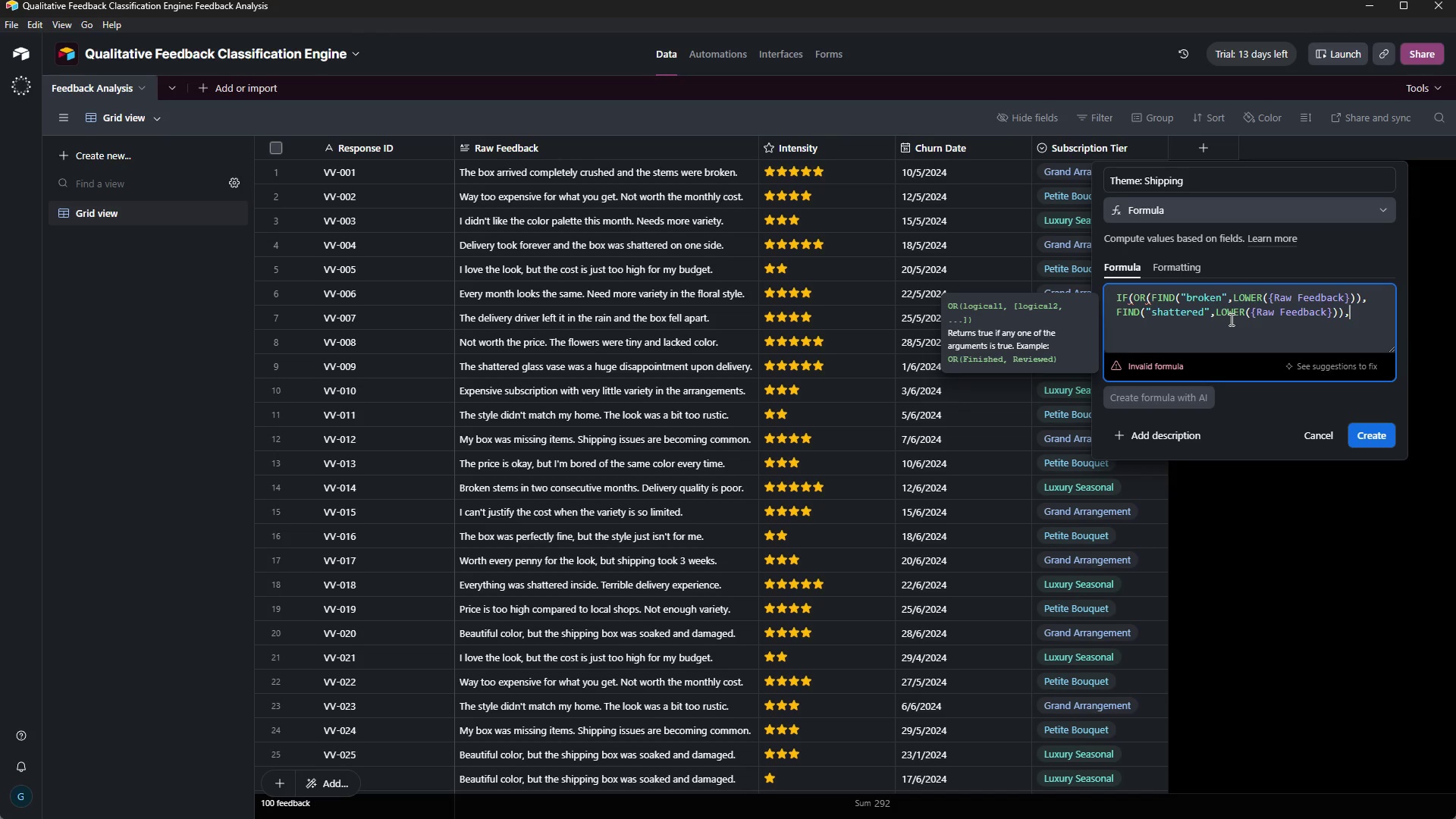 
wait(9.98)
 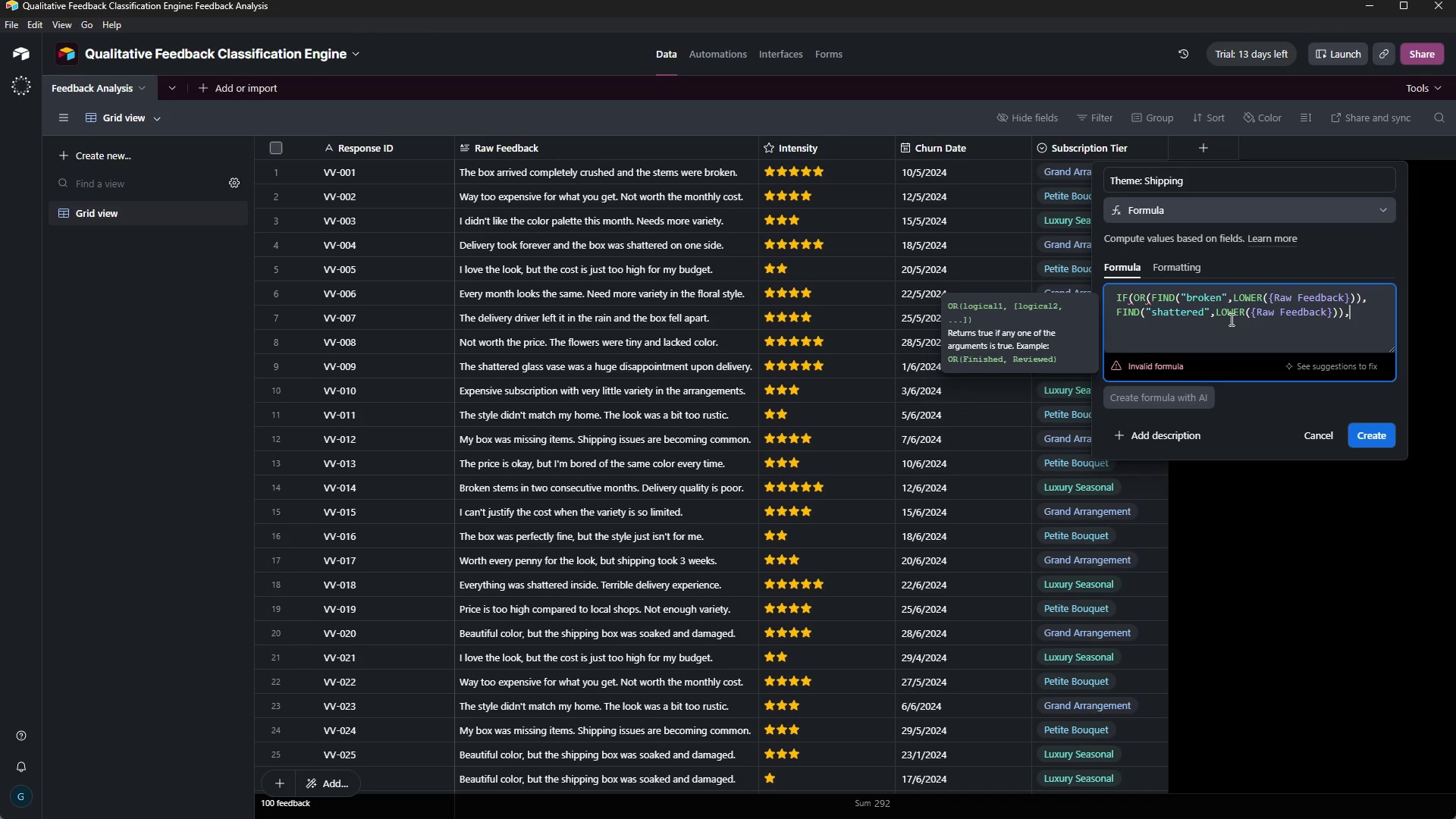 
type(FIND)
 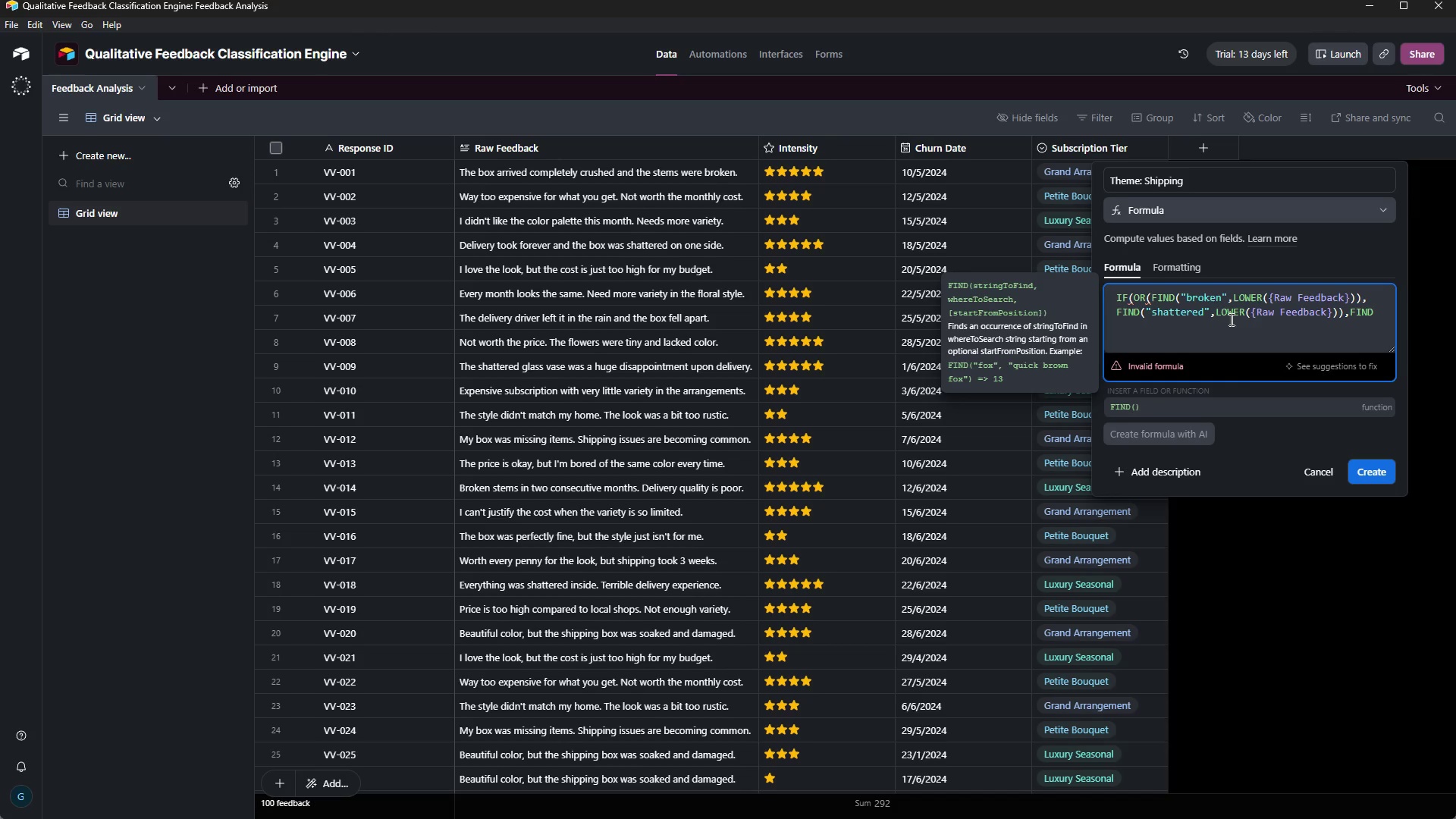 
key(CapsLock)
 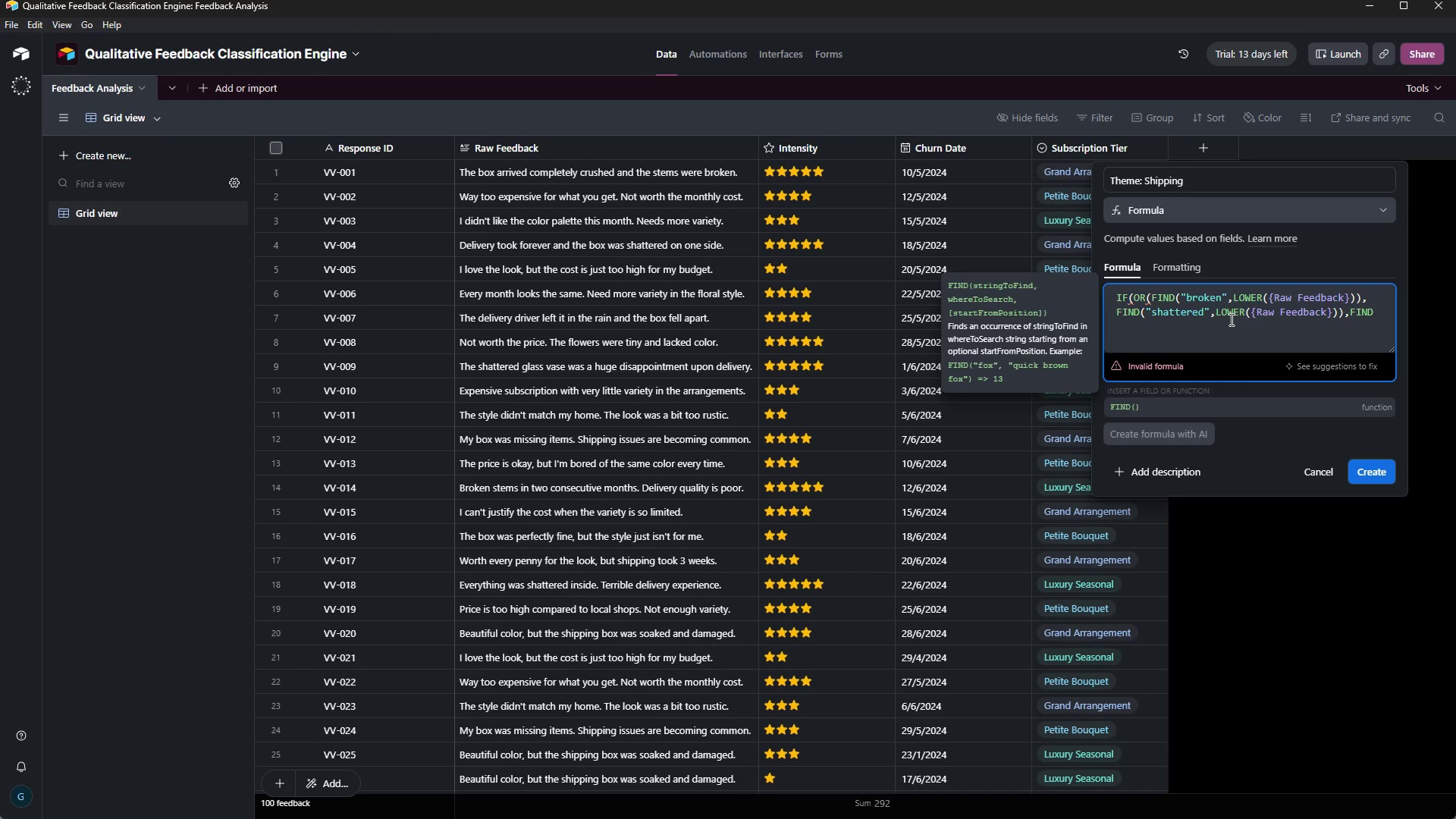 
wait(6.38)
 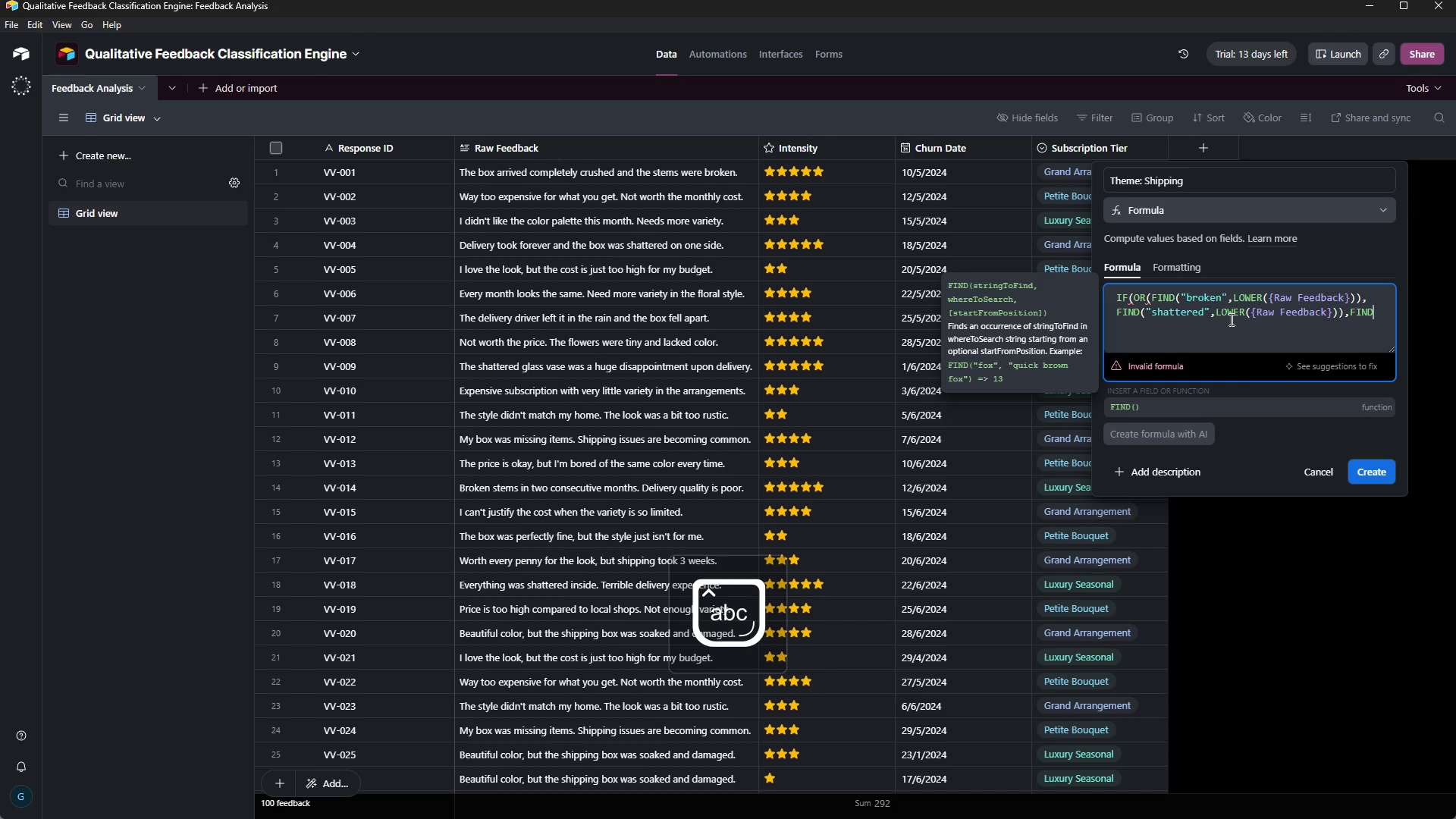 
key(Shift+9)
 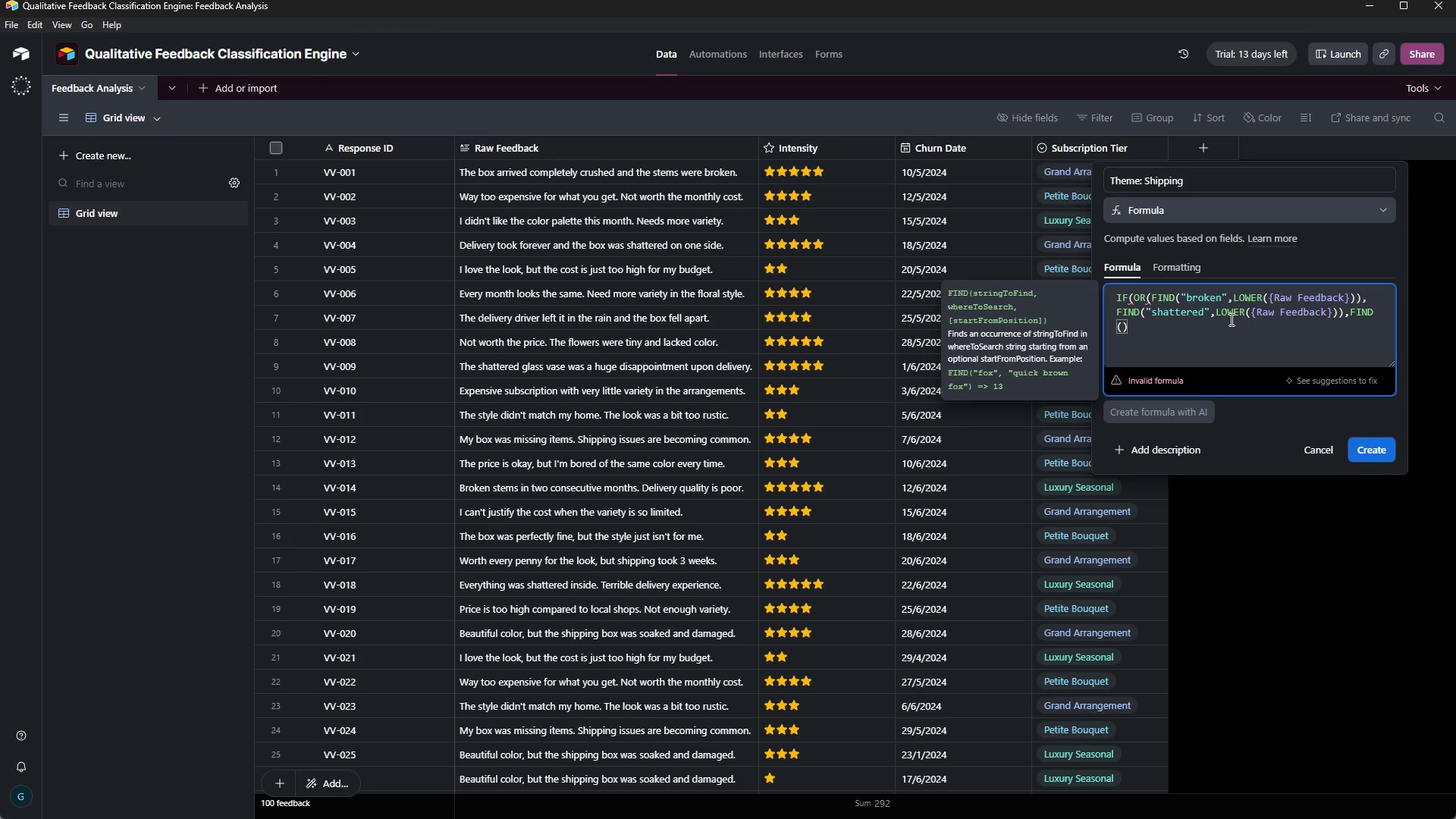 
wait(9.8)
 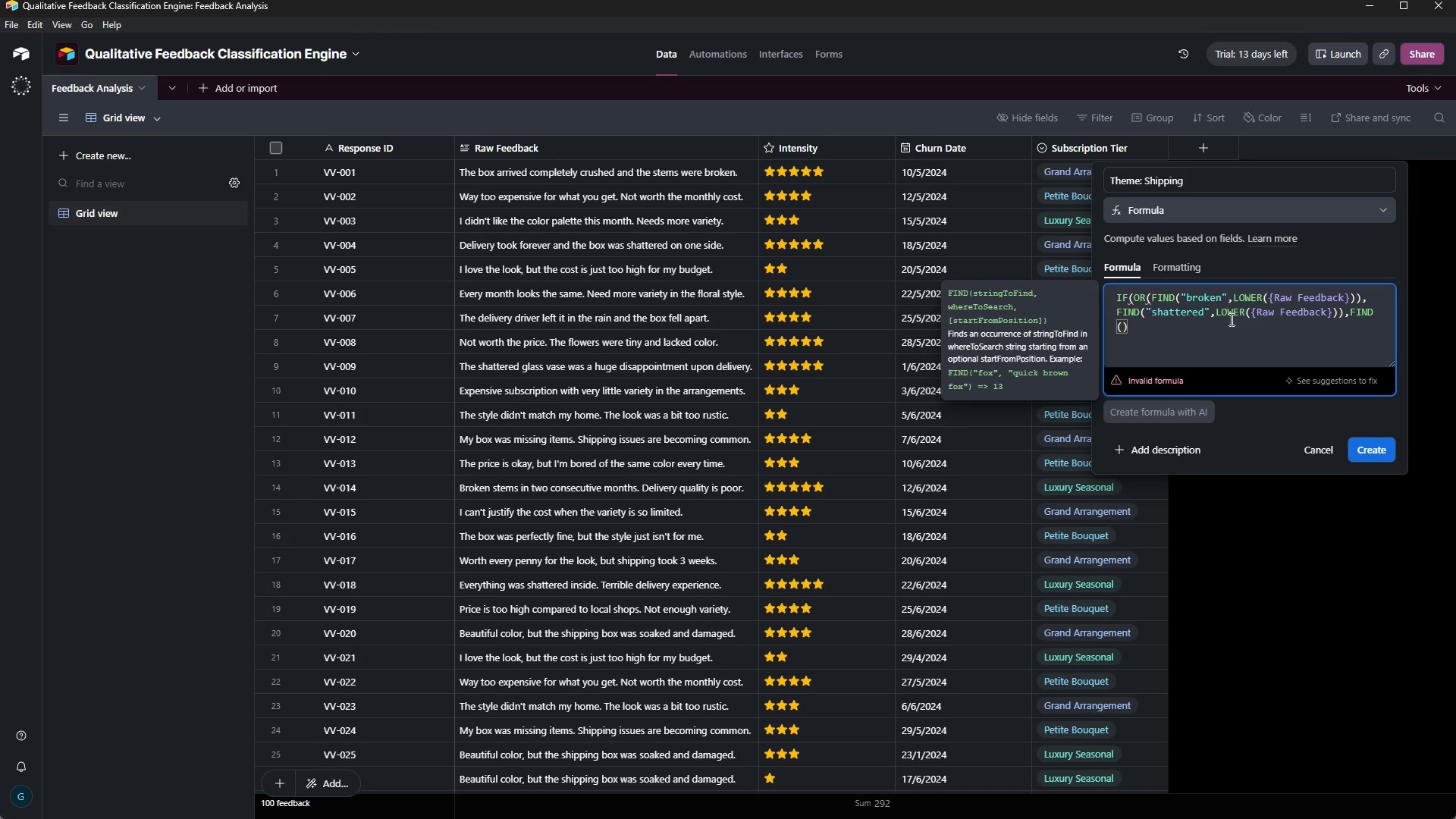 
type("delivery",)
 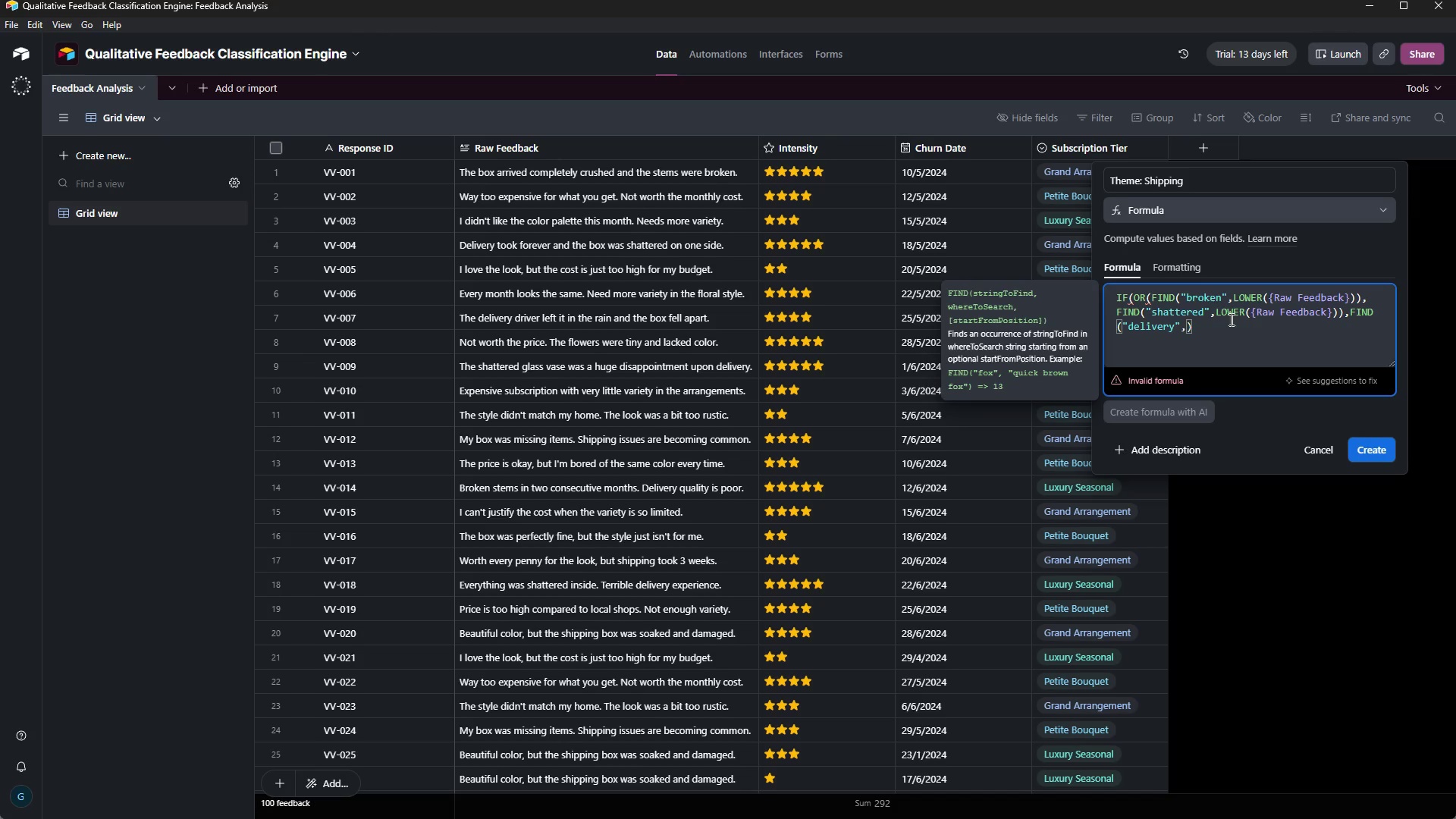 
wait(16.2)
 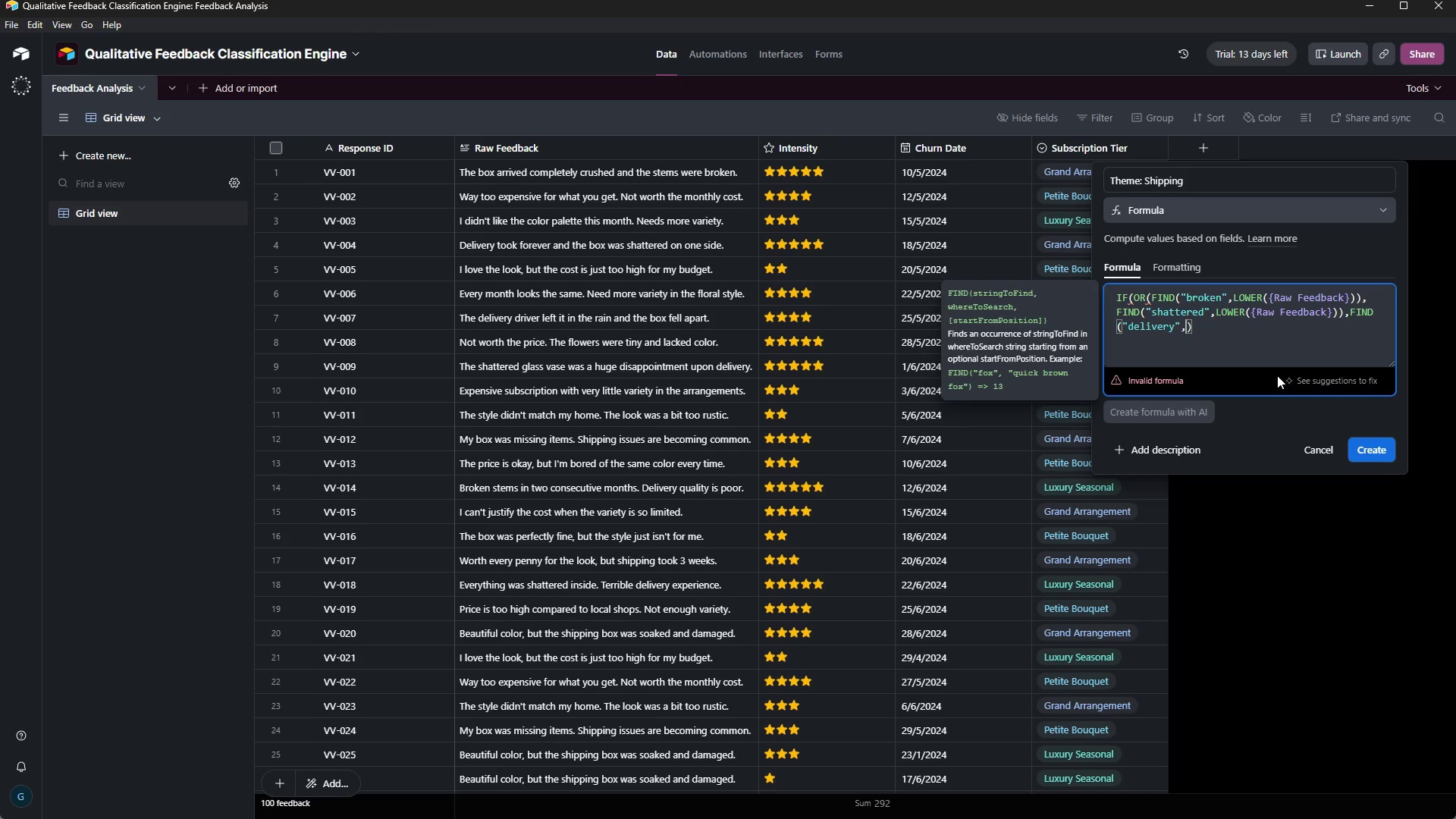 
type(Lower)
key(Backspace)
key(Backspace)
key(Backspace)
key(Backspace)
type(OWER)
 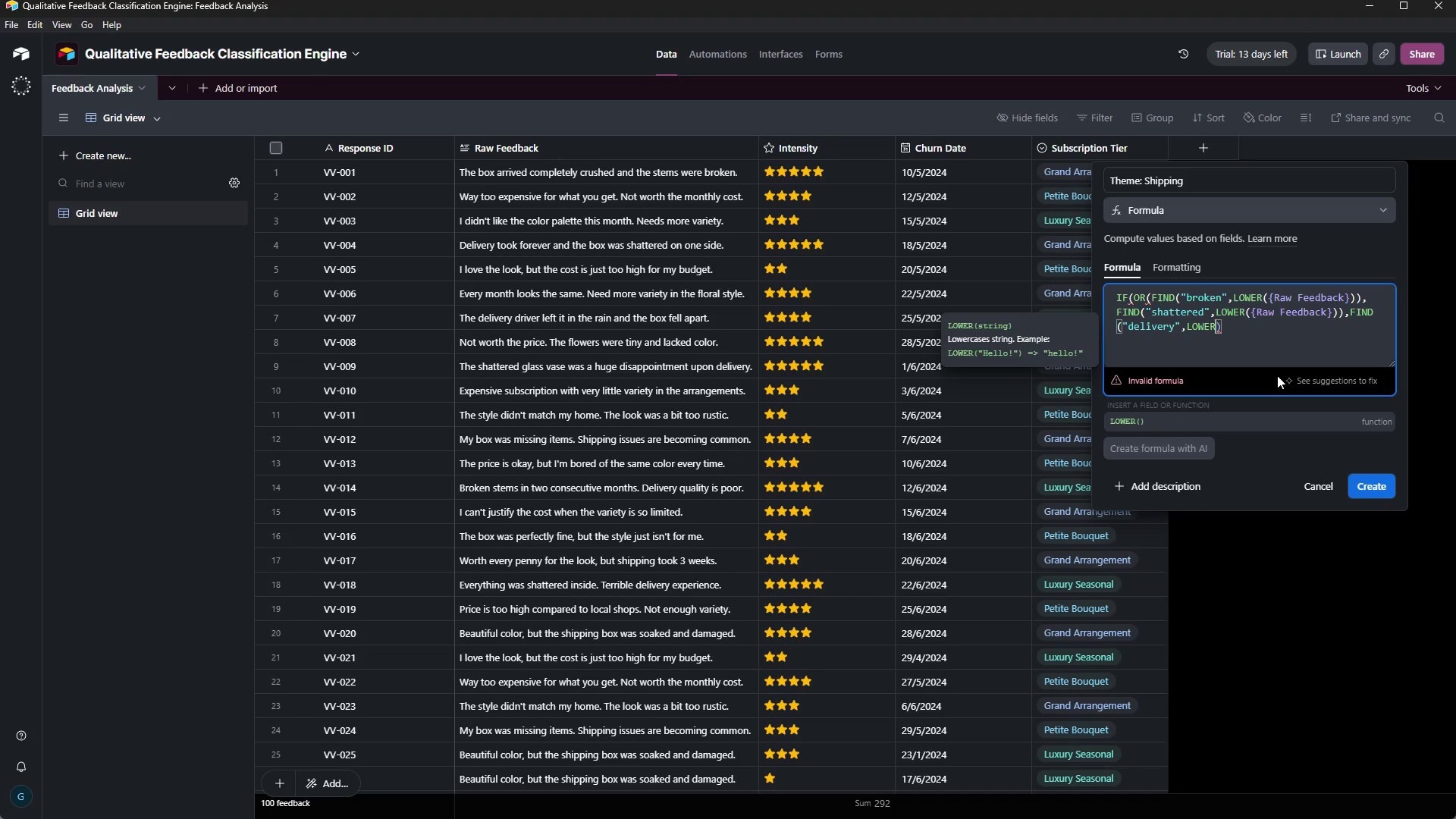 
key(Shift+9)
 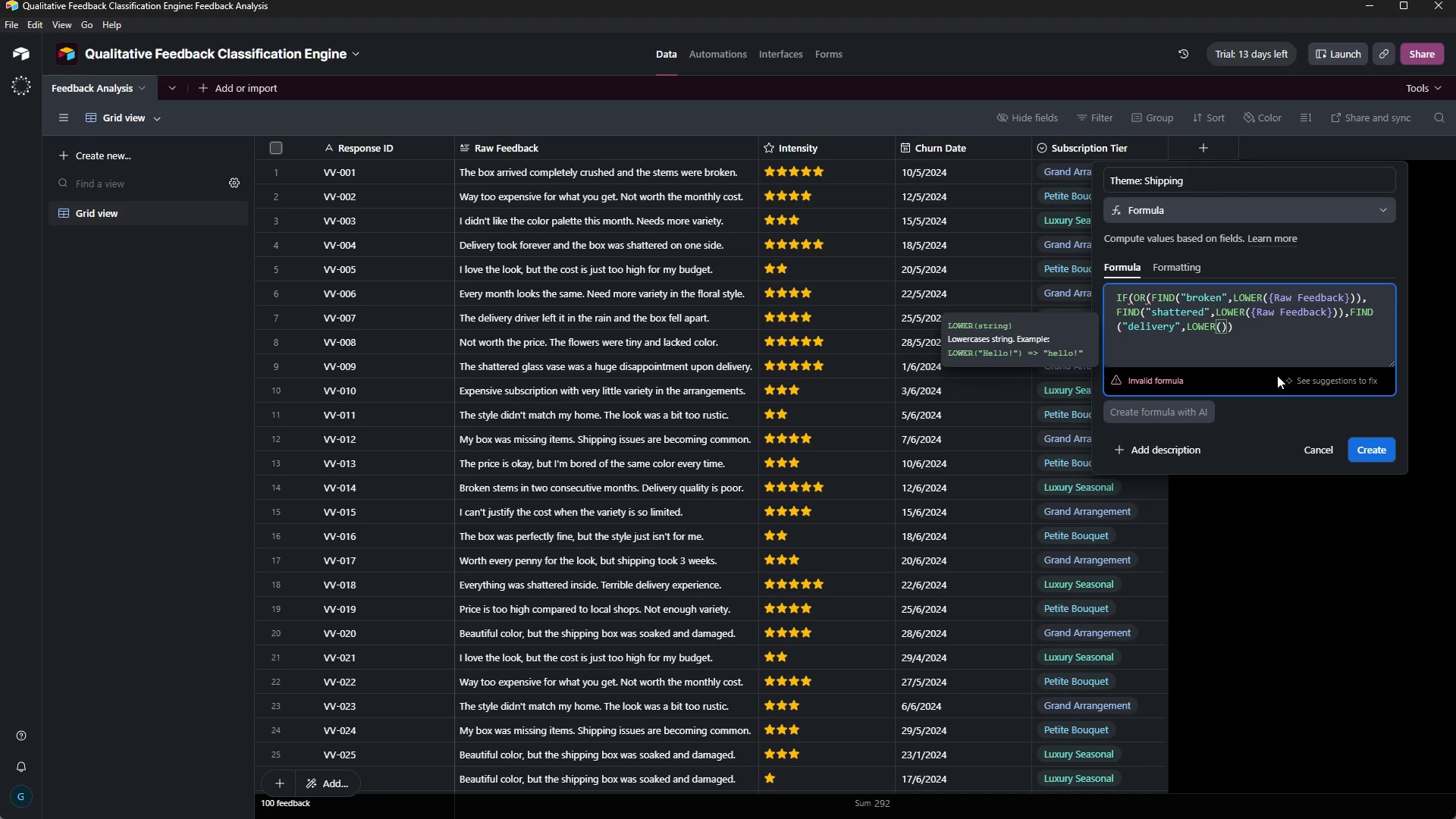 
wait(5.78)
 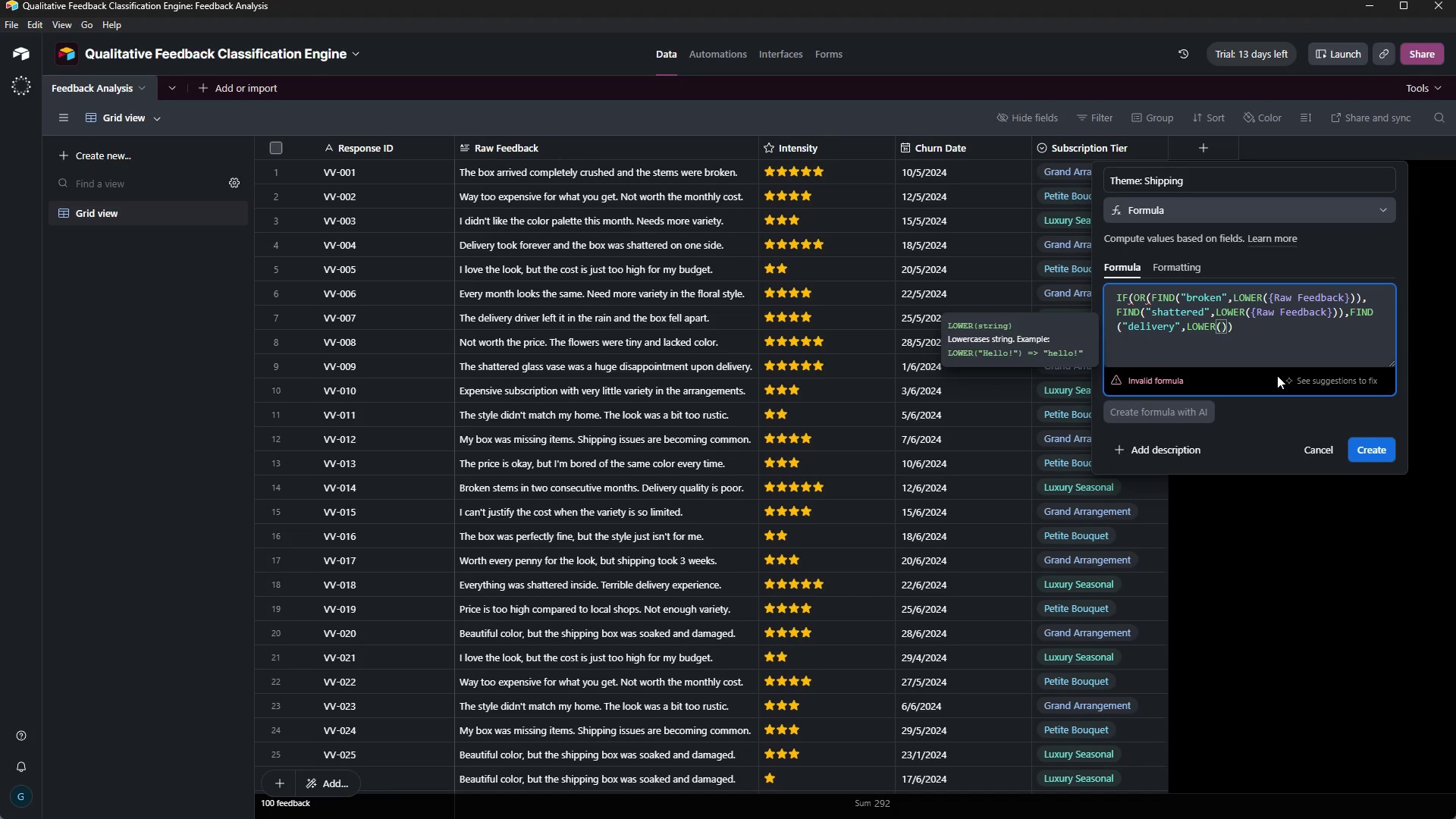 
key(Shift+BracketLeft)
 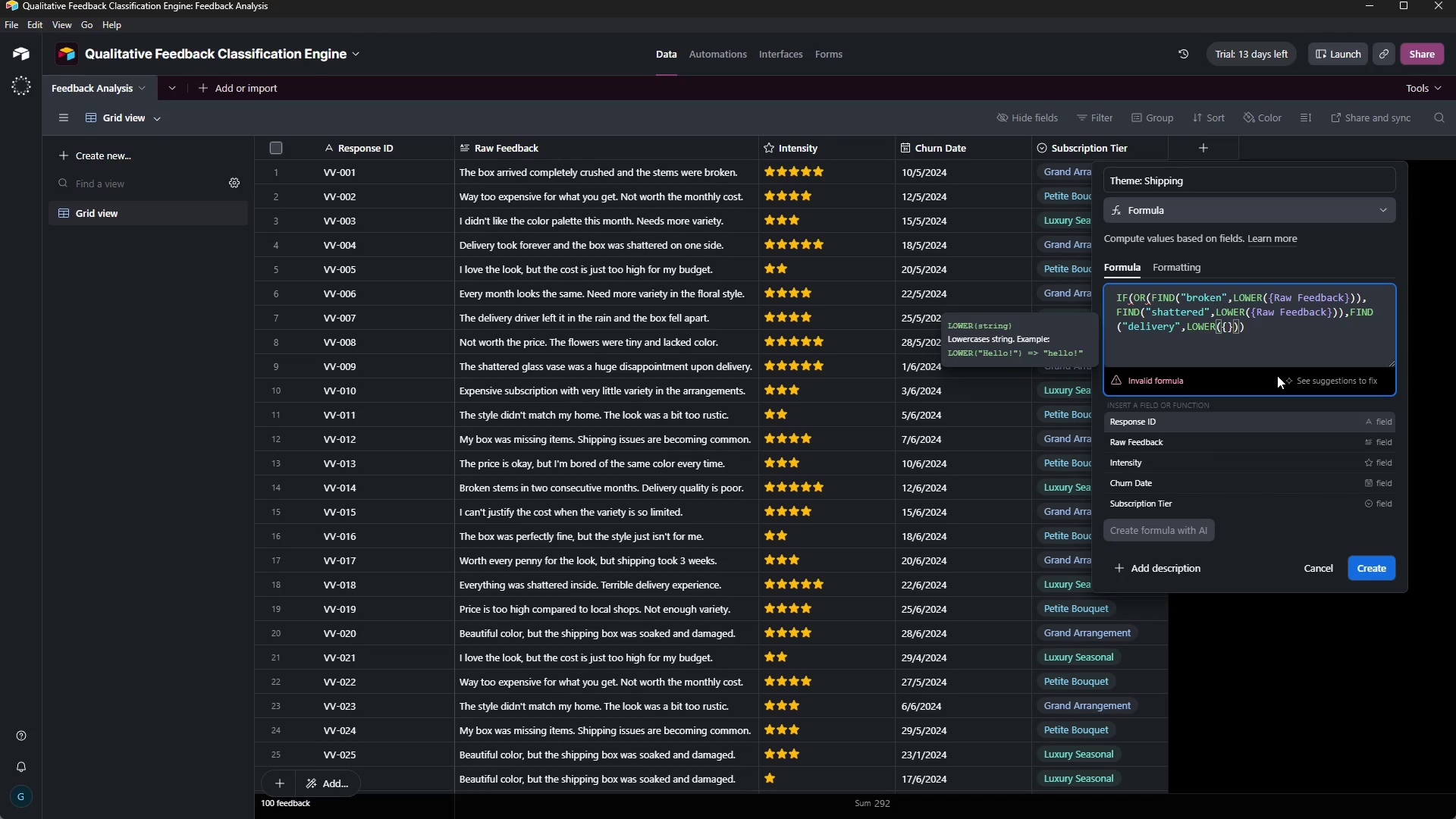 
type(Raw)
 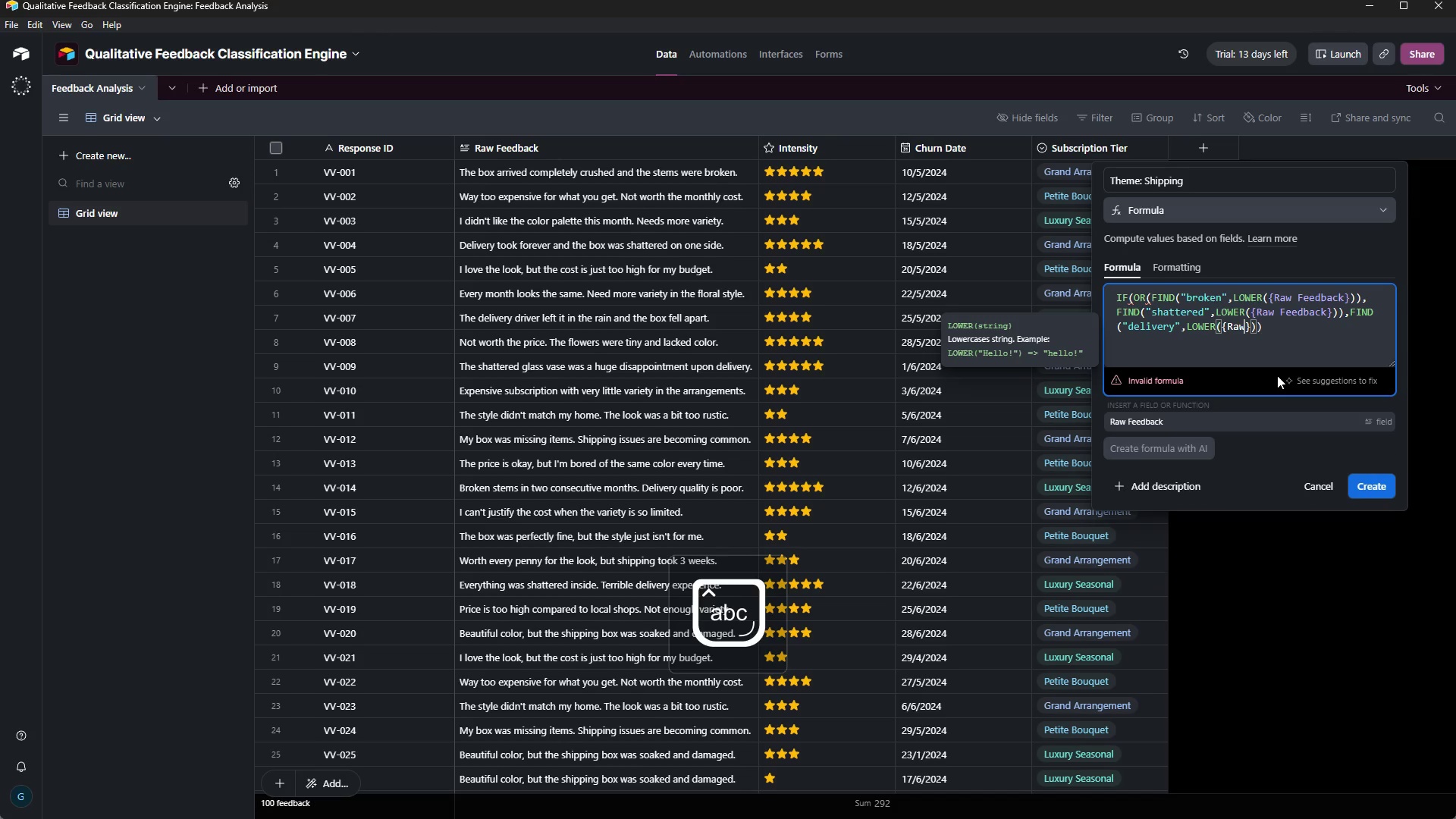 
type( Feedback)
 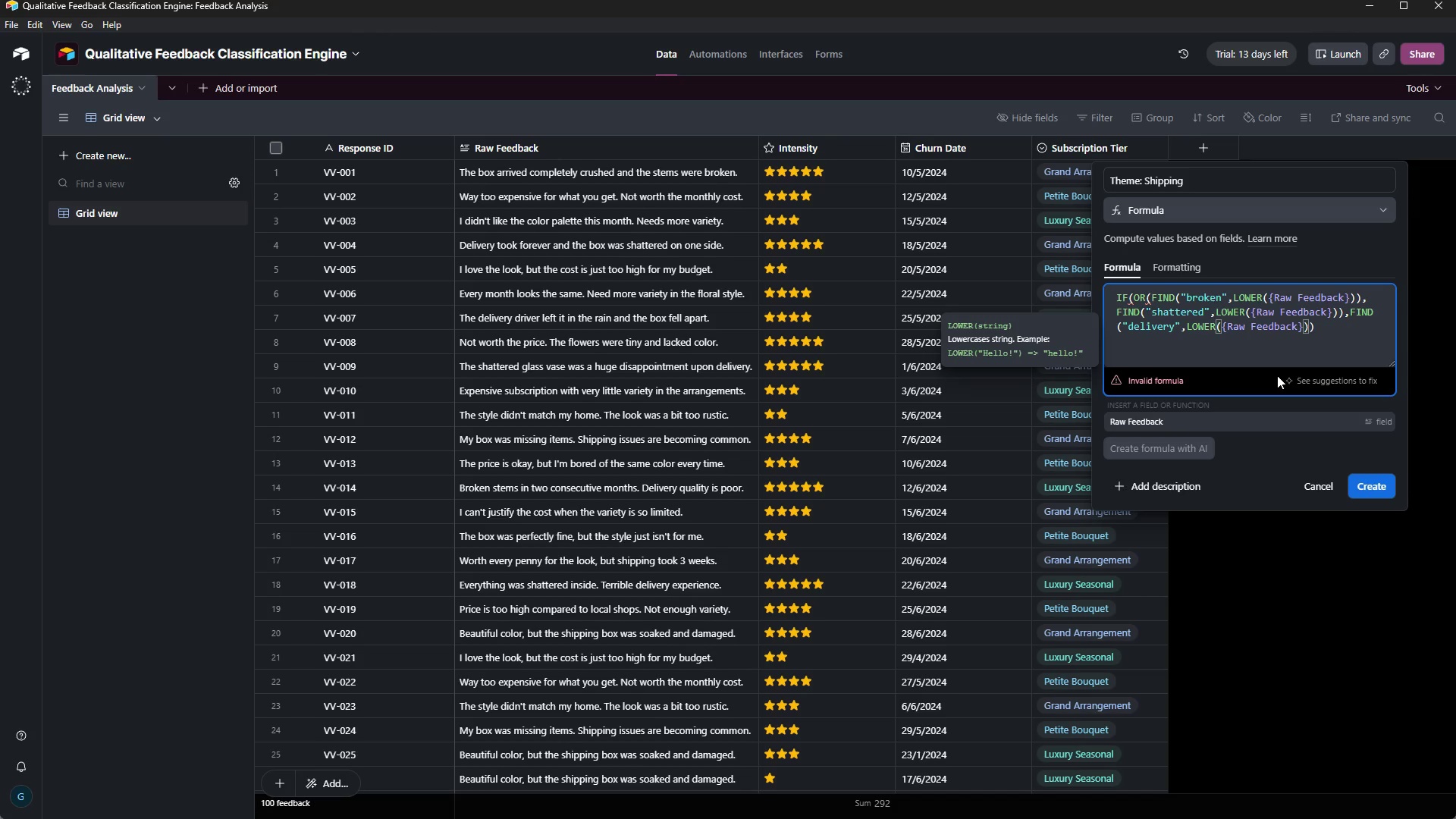 
wait(7.25)
 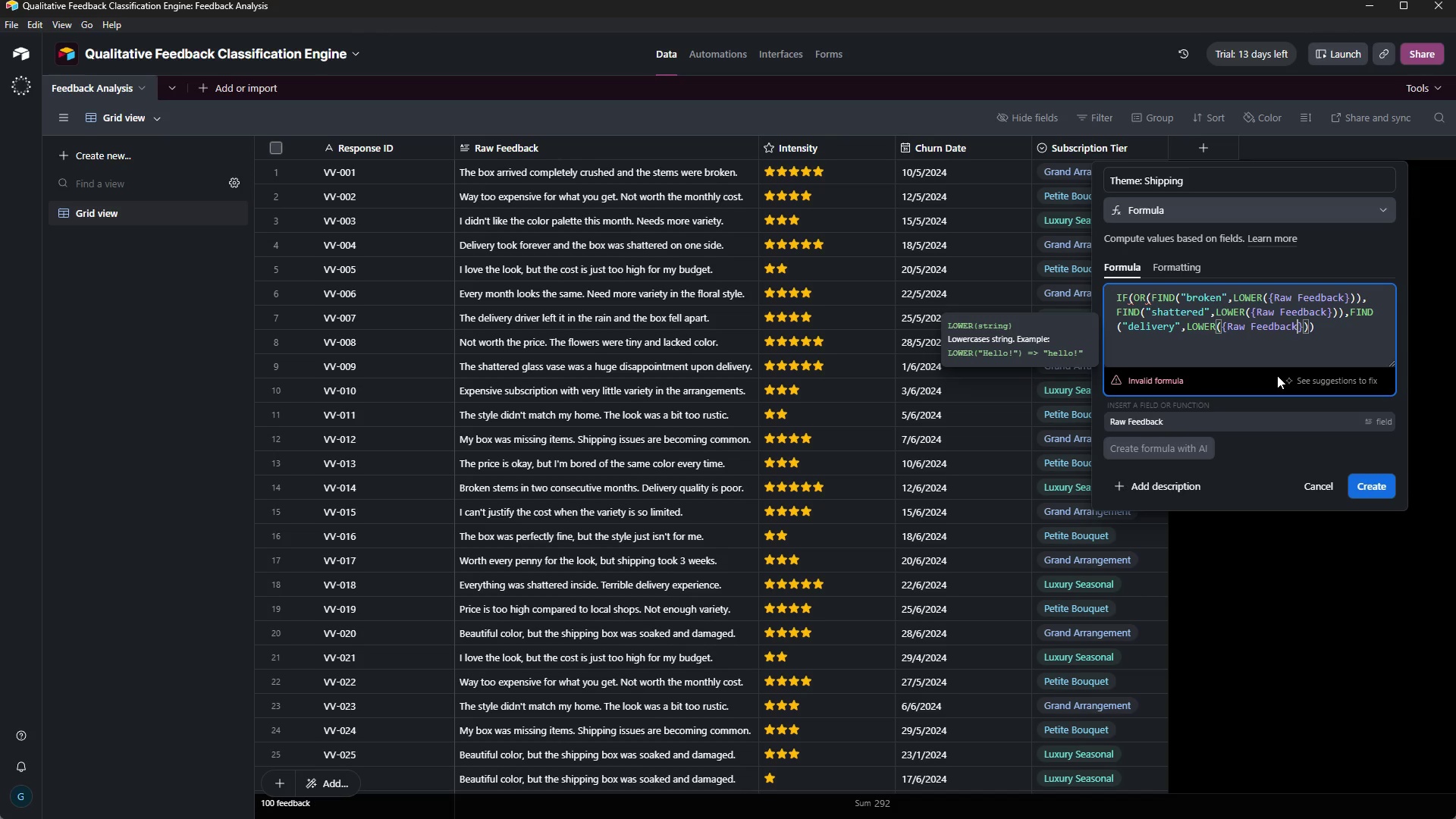 
key(ArrowRight)
 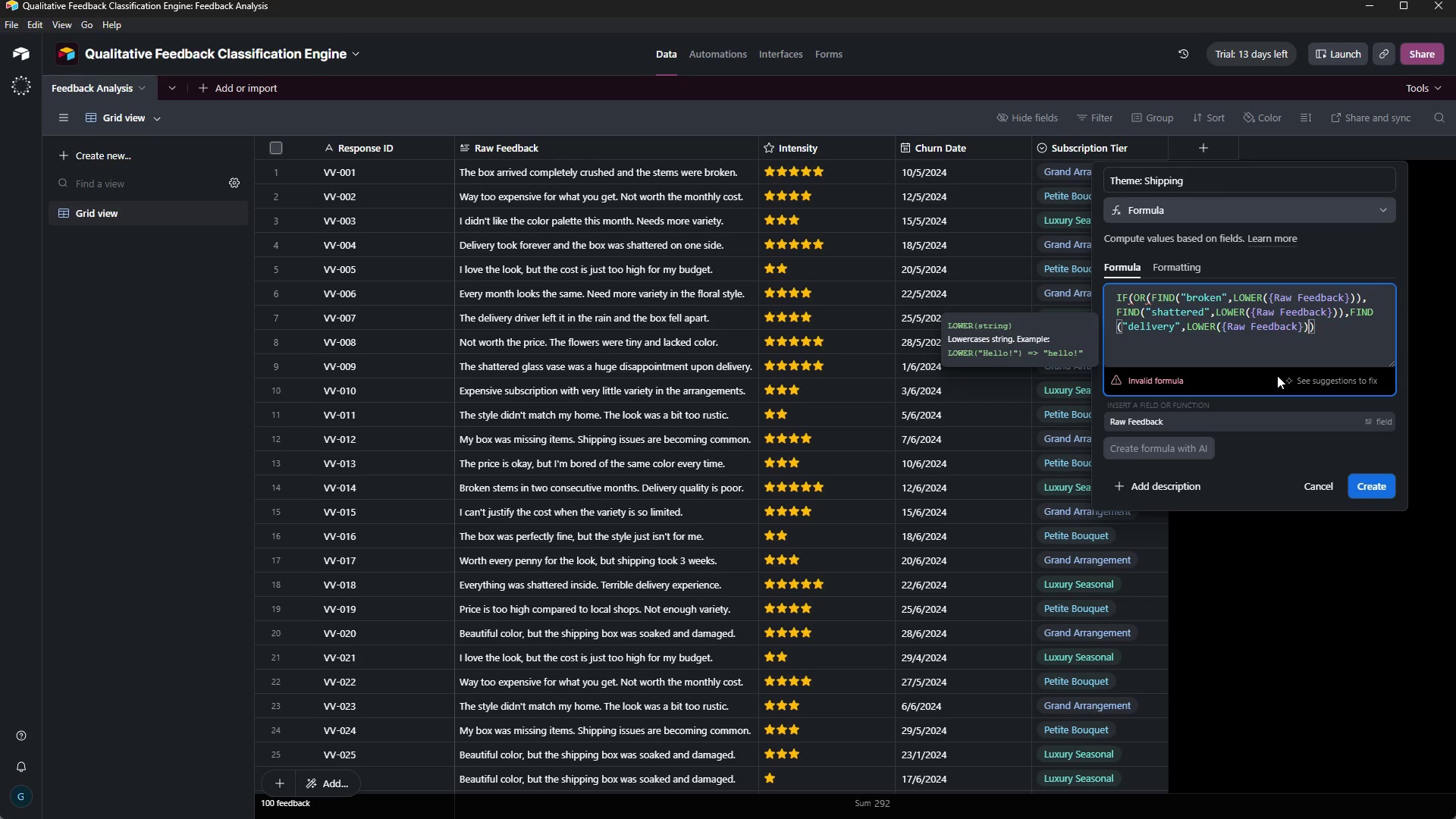 
key(ArrowRight)
 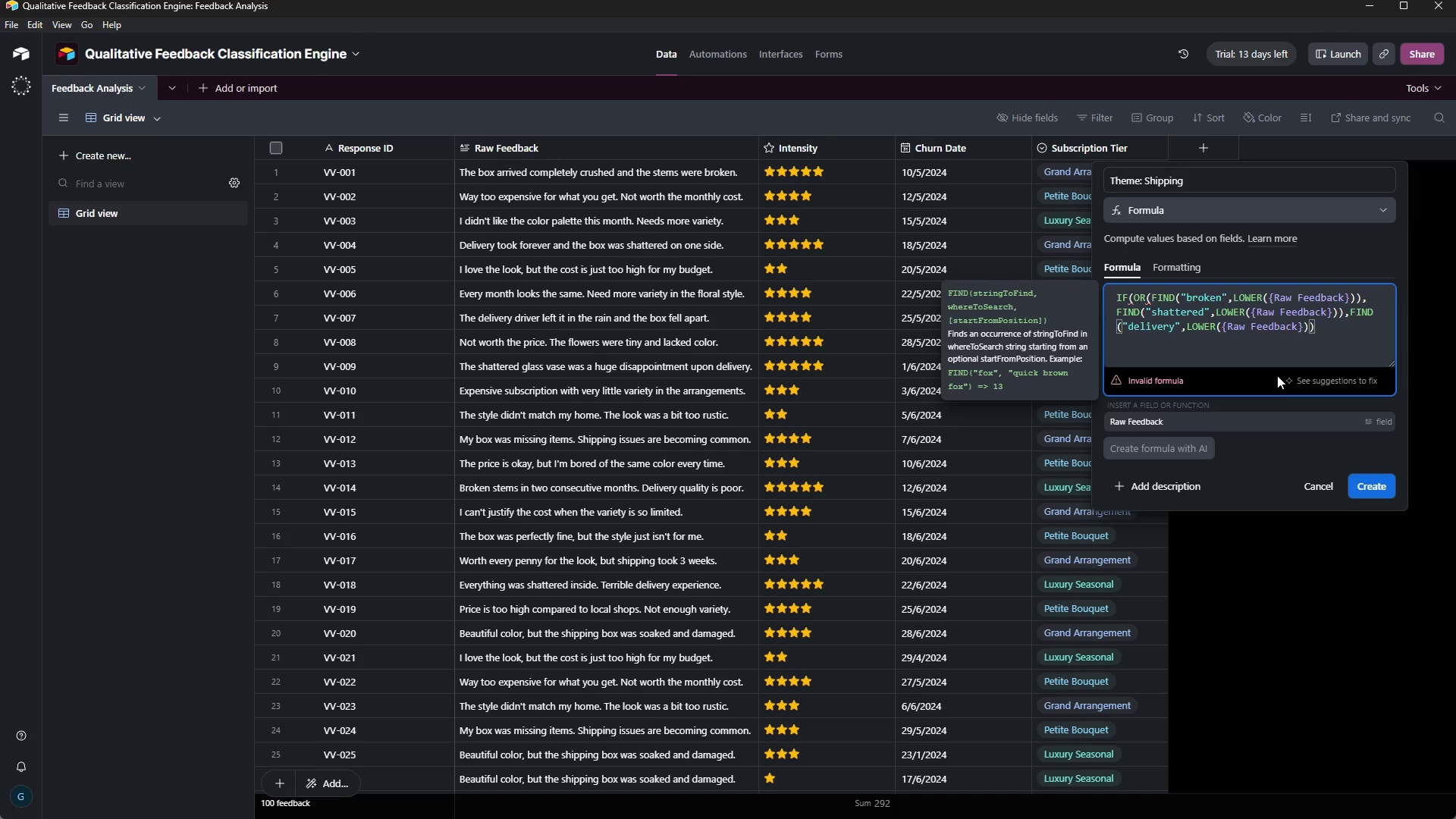 
key(ArrowRight)
 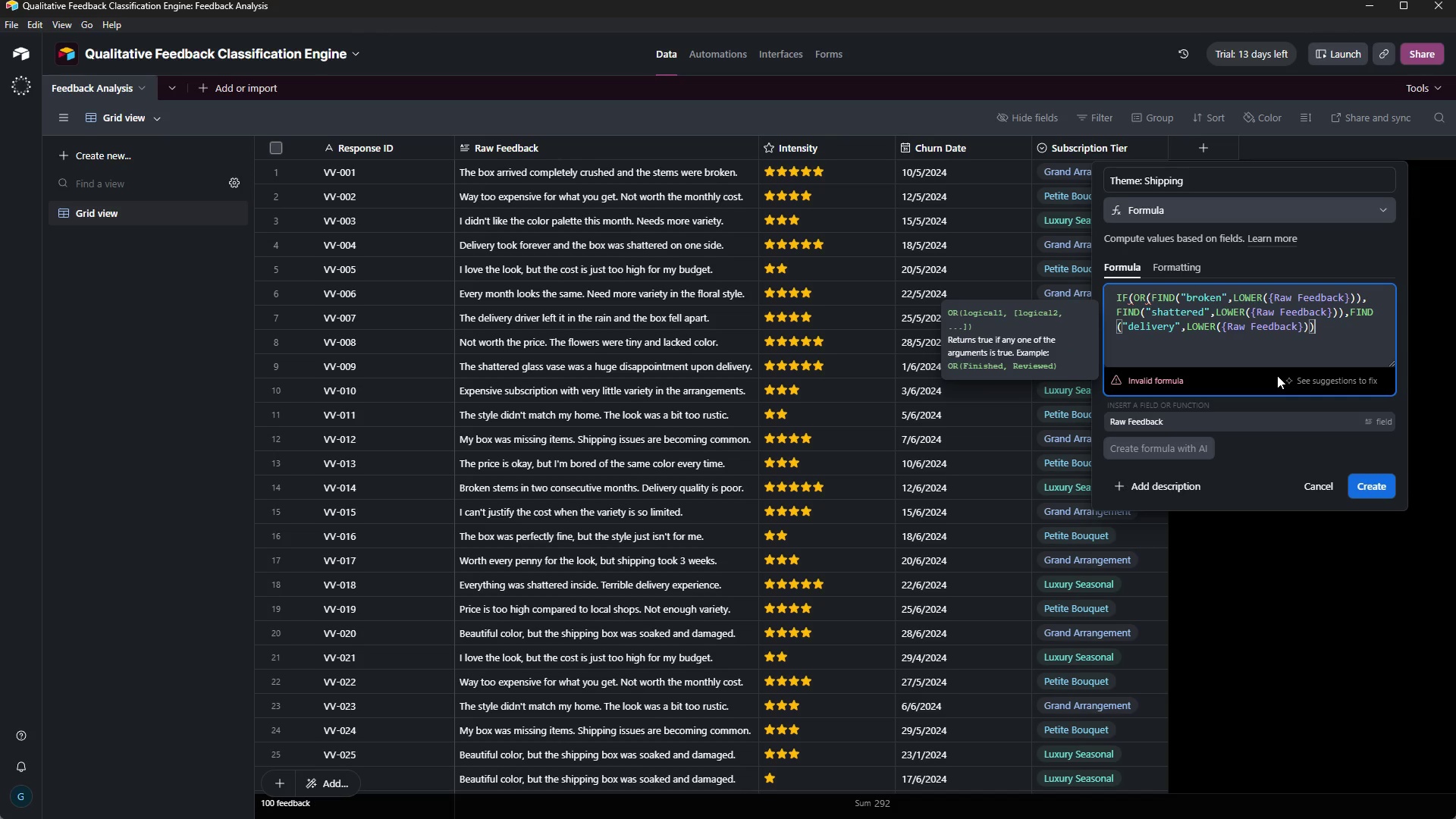 
wait(5.36)
 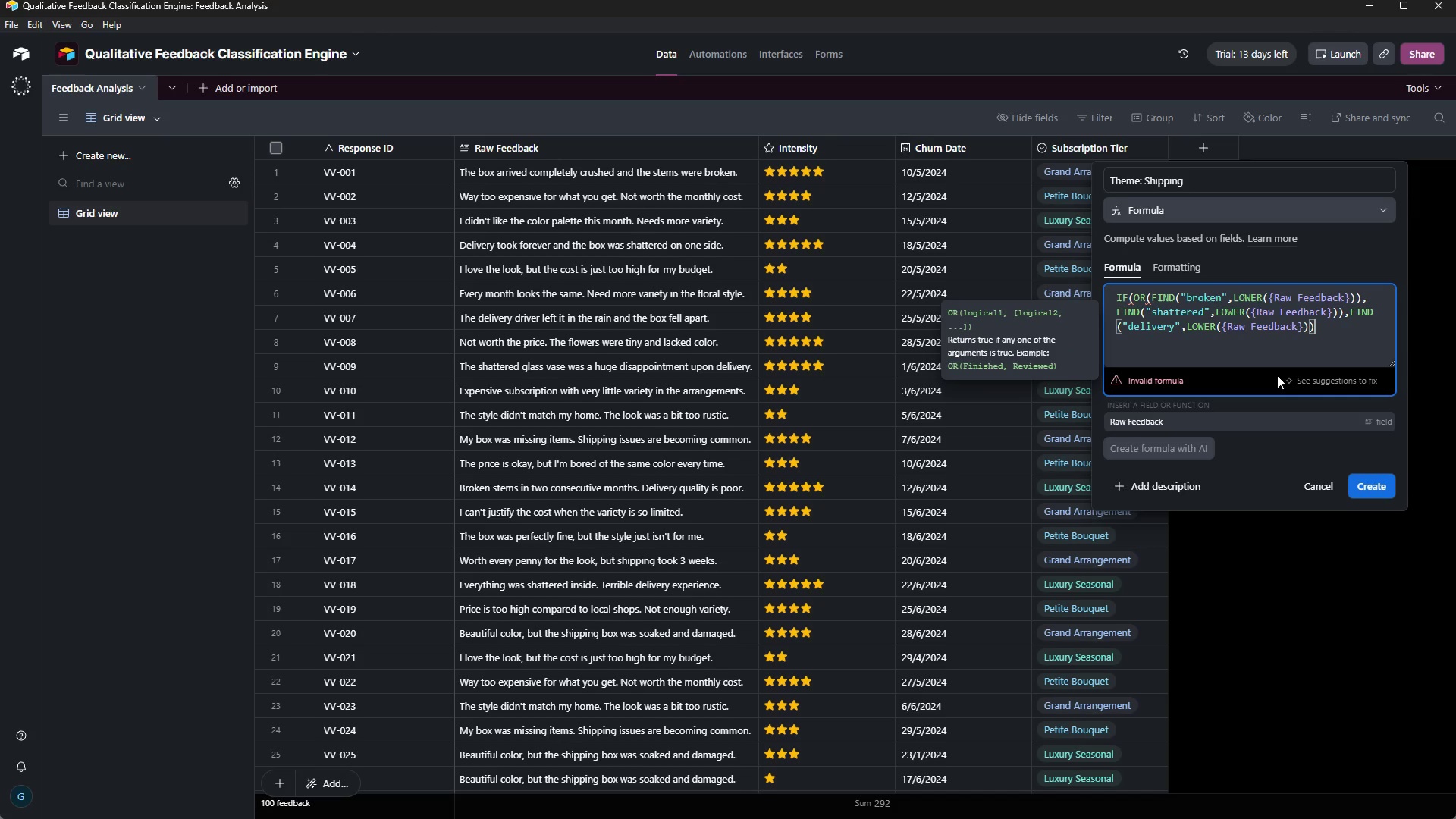 
key(Comma)
 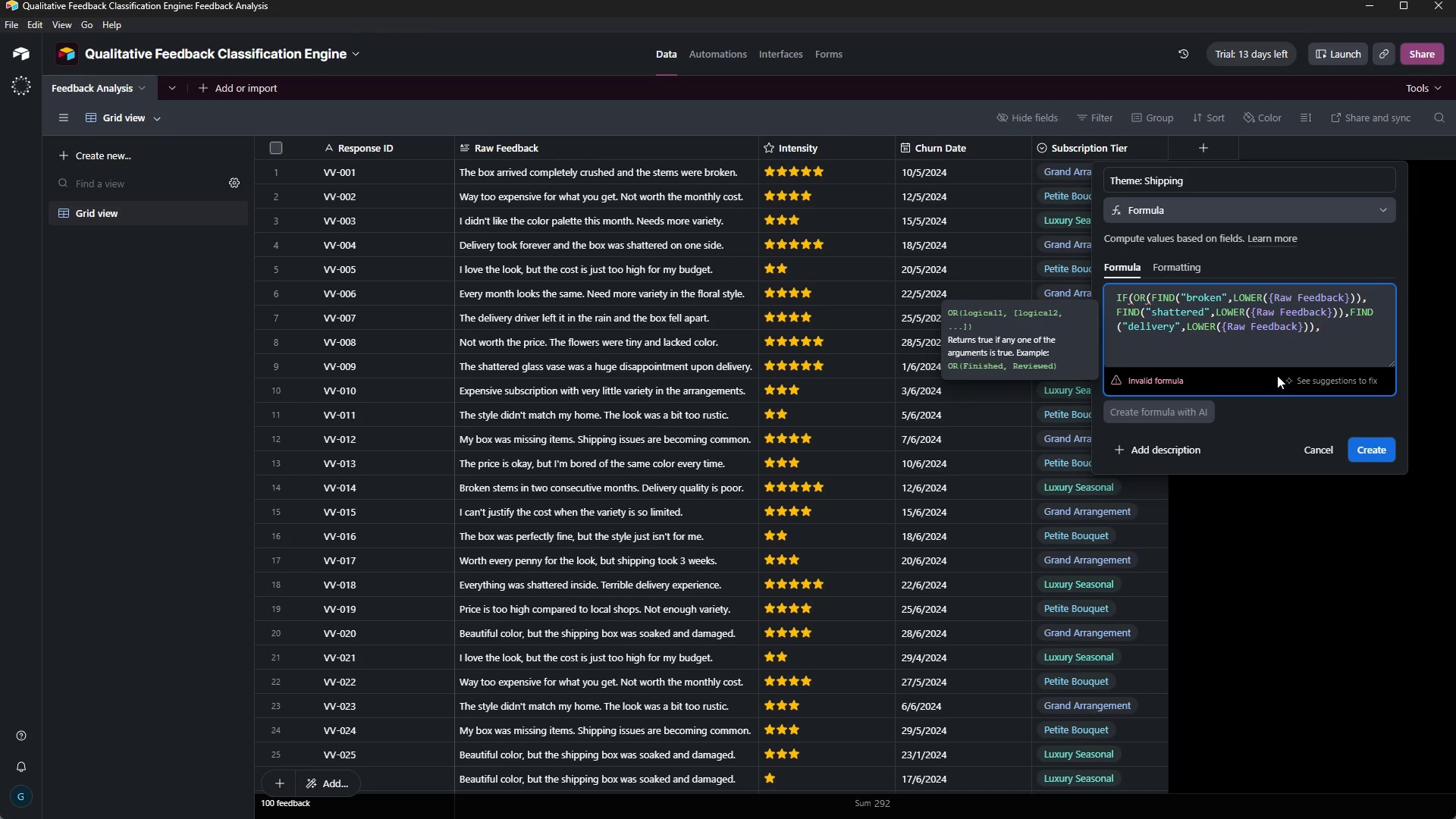 
wait(35.42)
 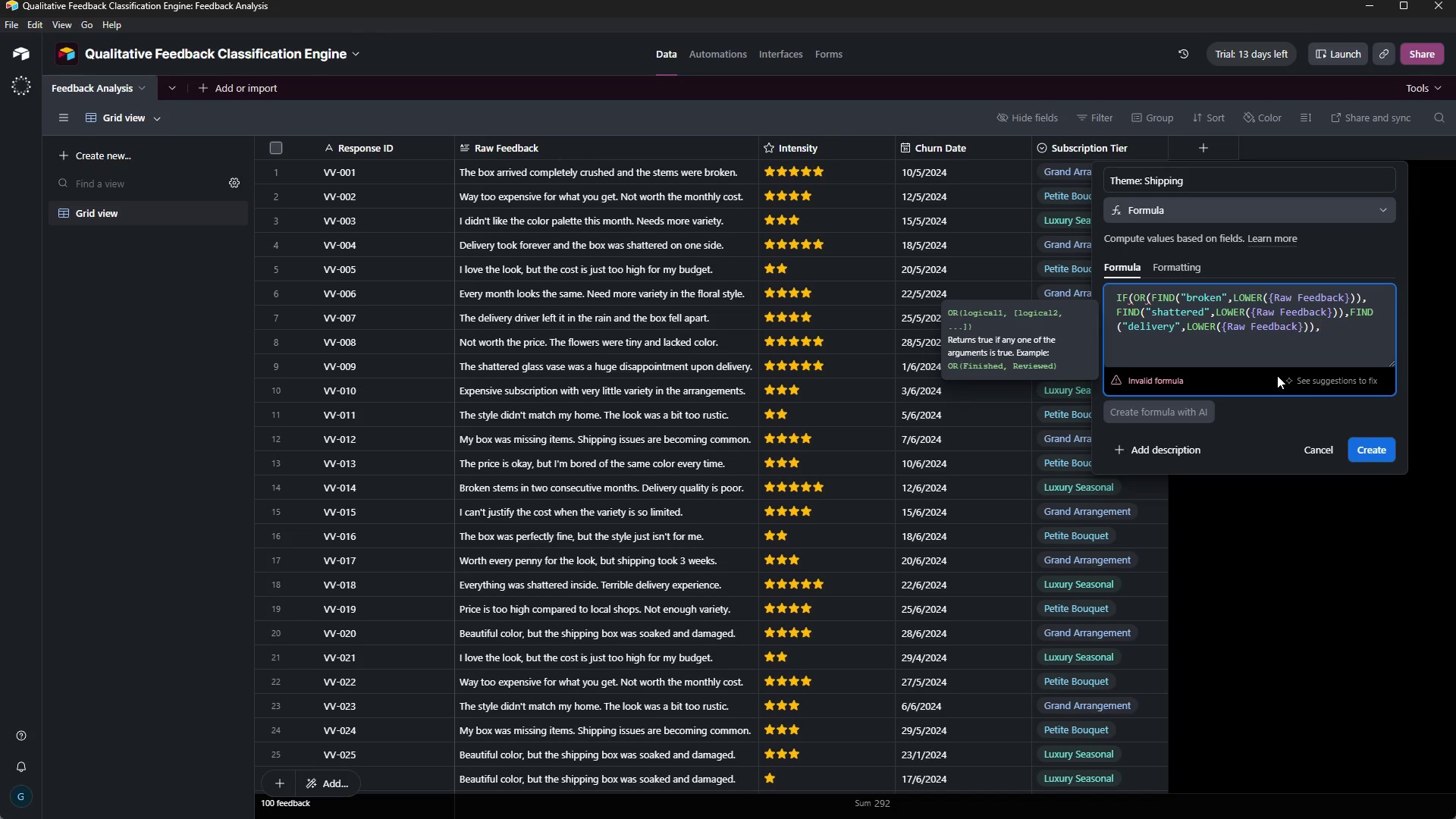 
type(FIND("box,)
key(Backspace)
 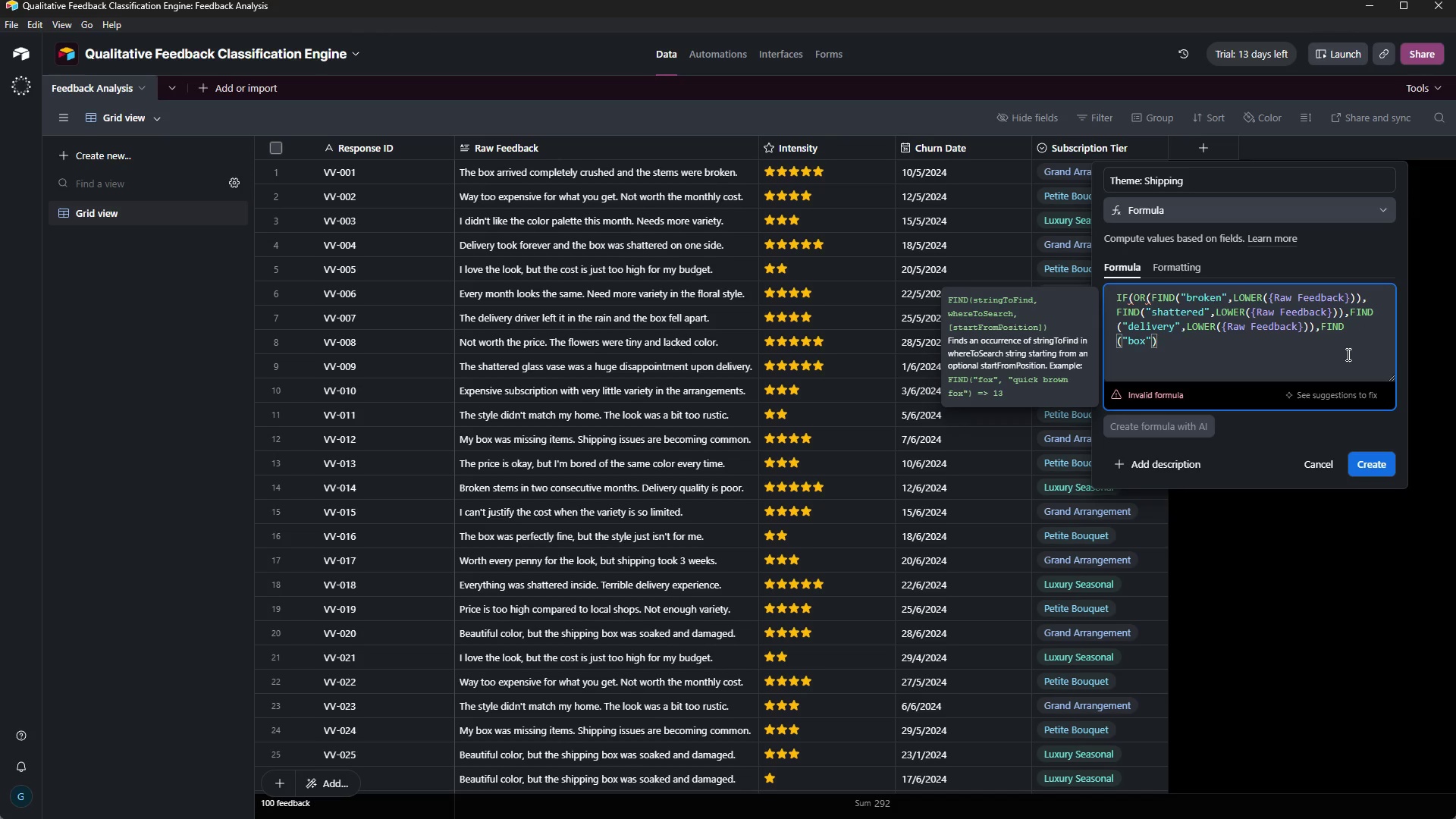 
key(ArrowRight)
 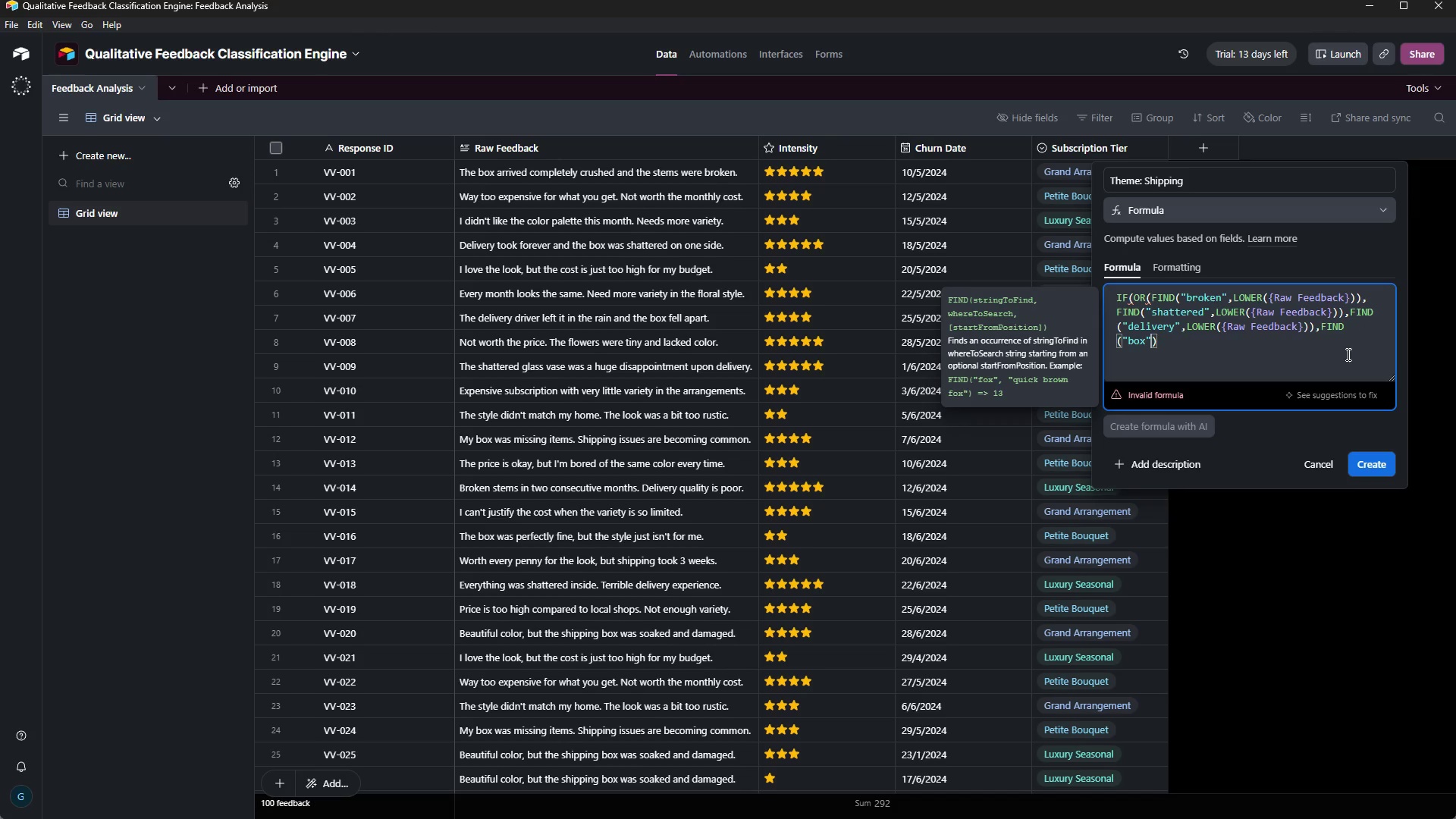 
type(,LOWER({RAW )
key(Backspace)
key(Backspace)
key(Backspace)
type(aw Feedback)
 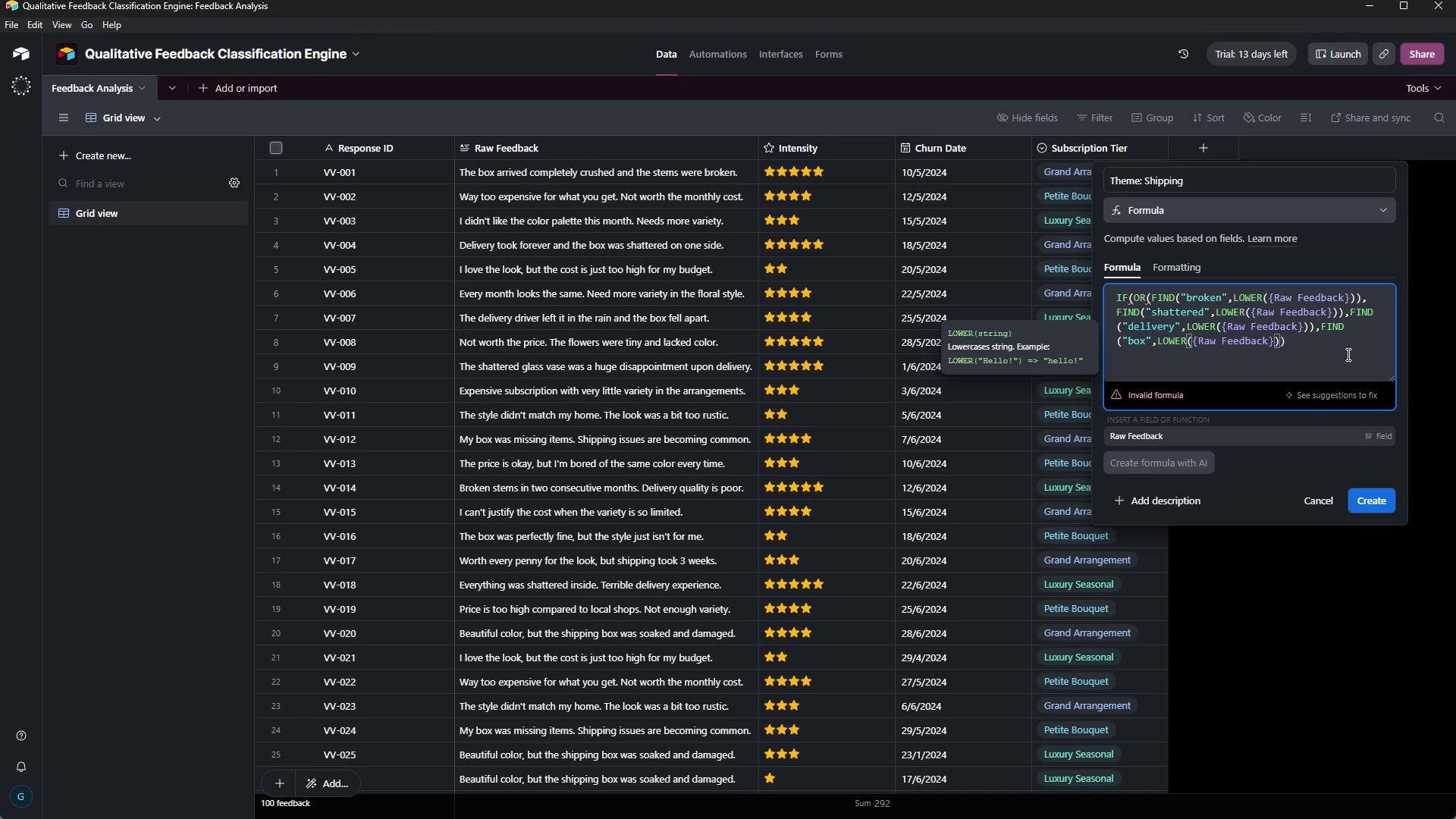 
wait(18.06)
 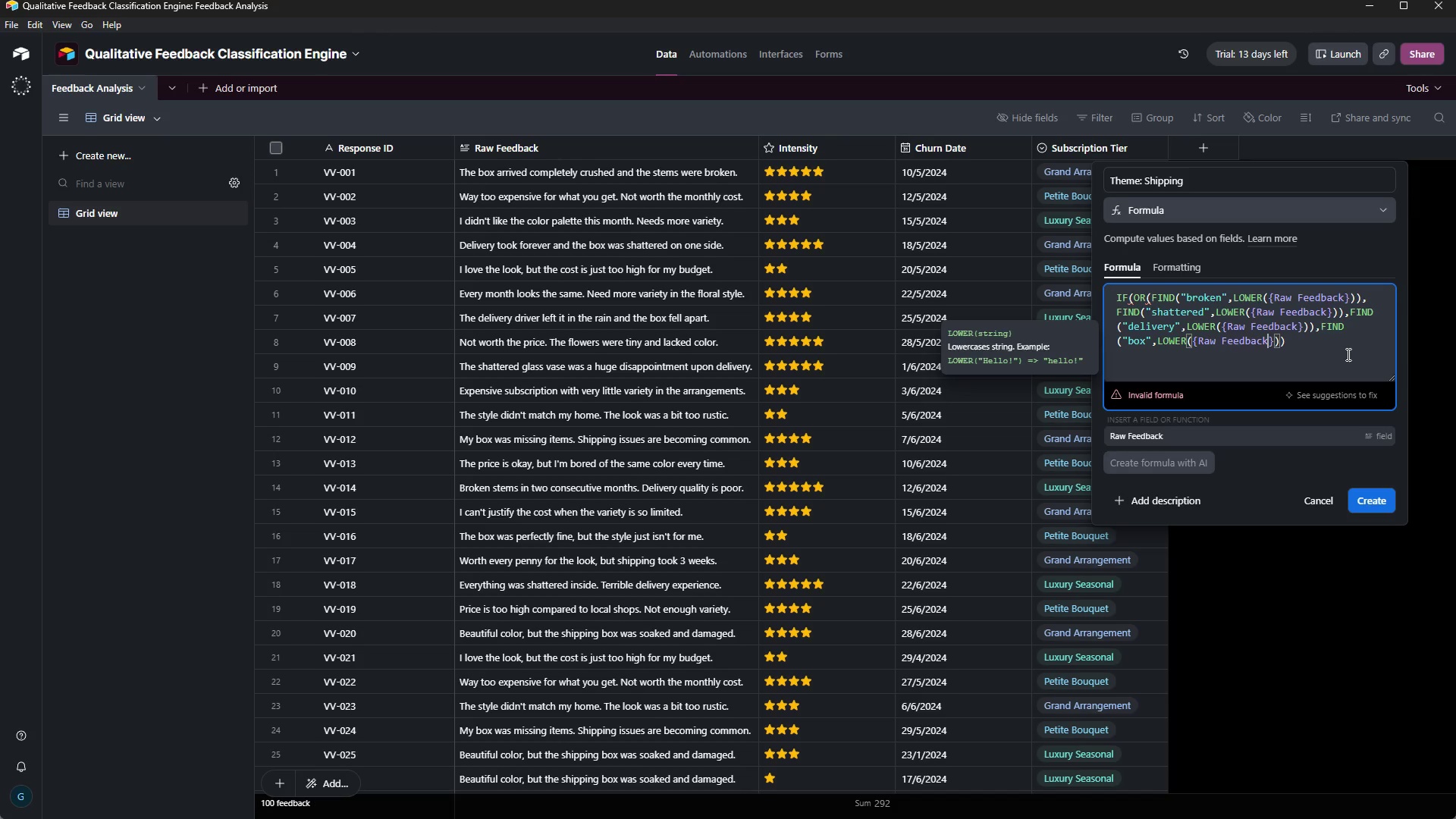 
key(ArrowRight)
 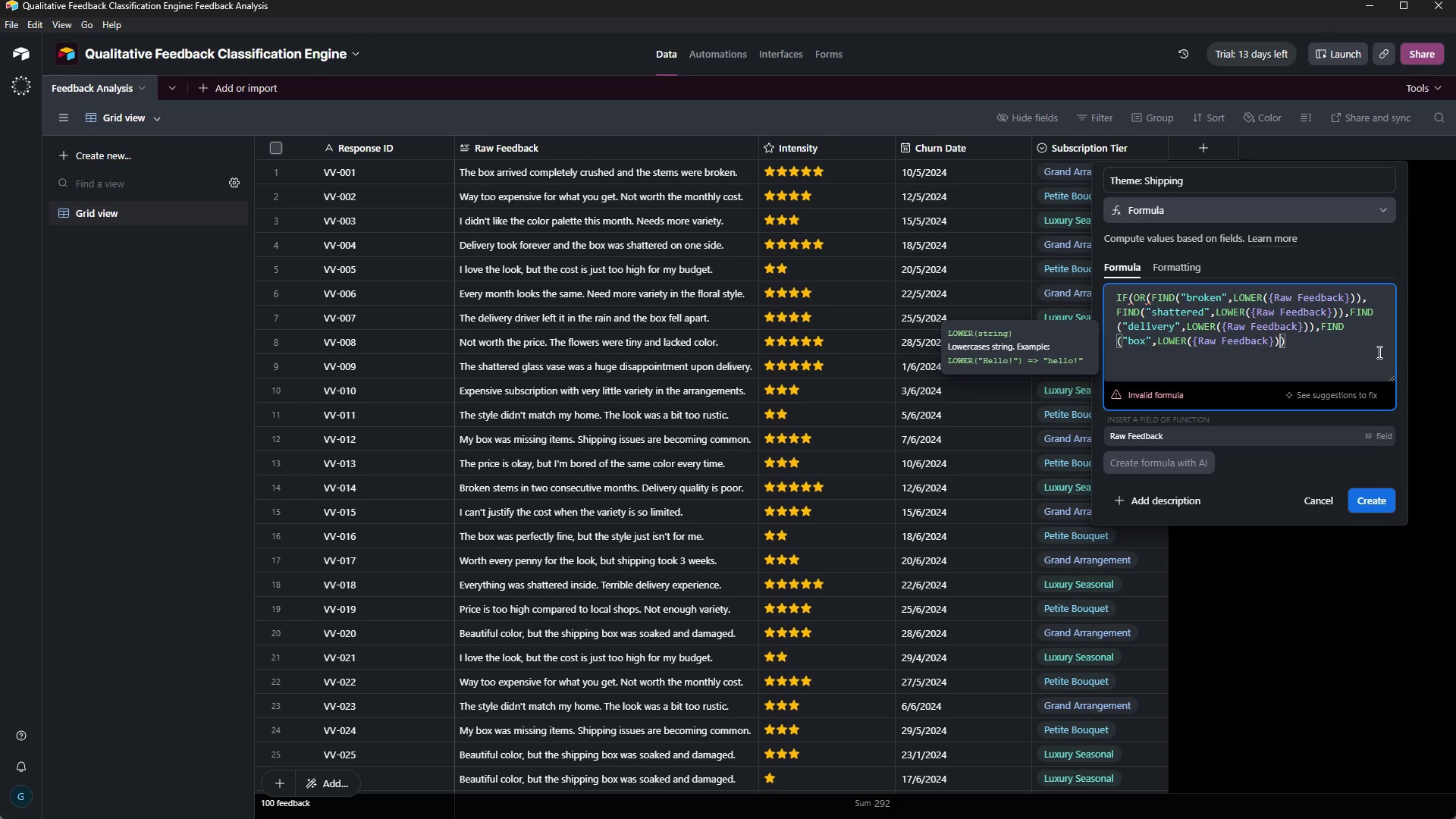 
key(ArrowRight)
 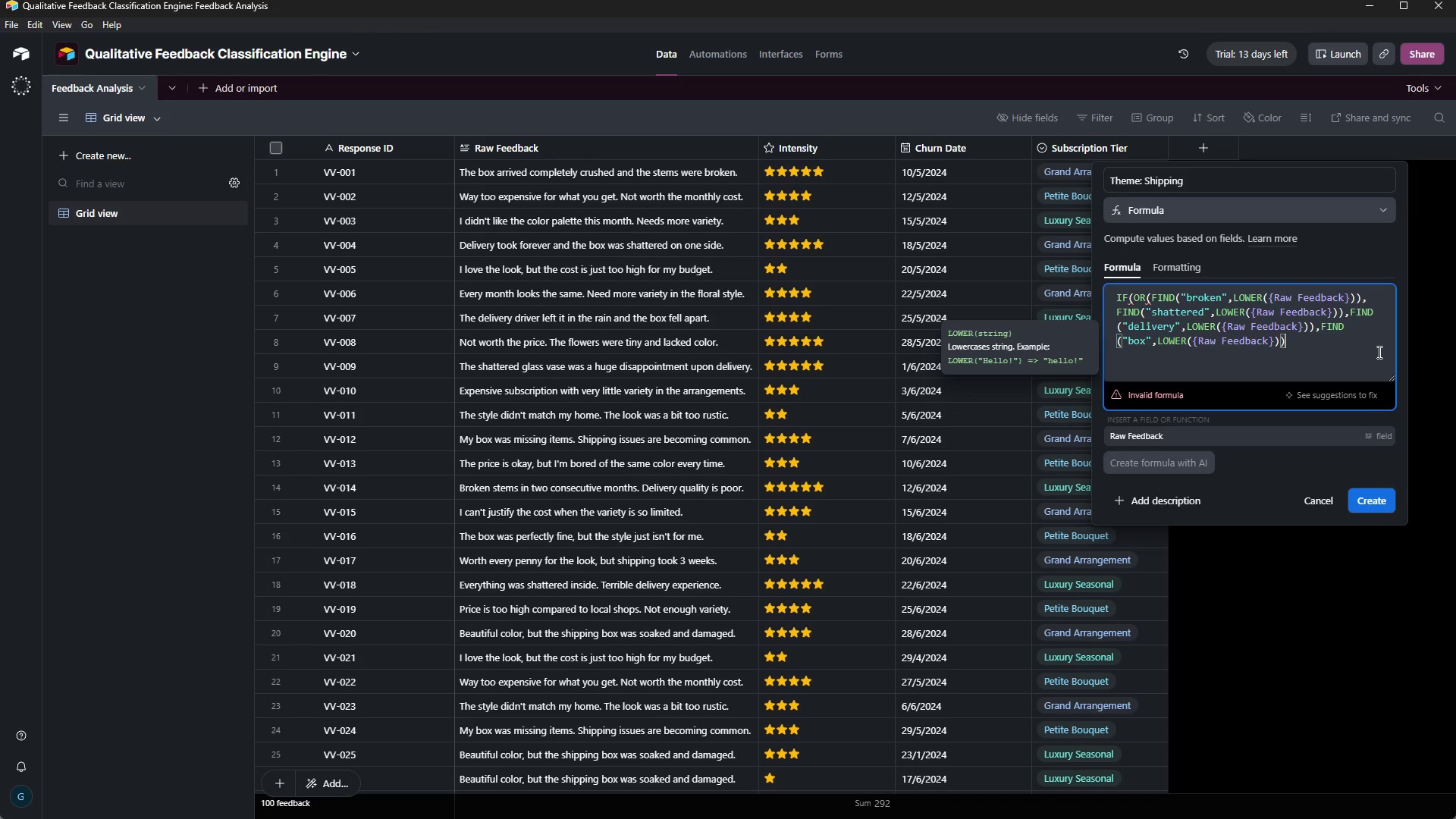 
key(ArrowRight)
 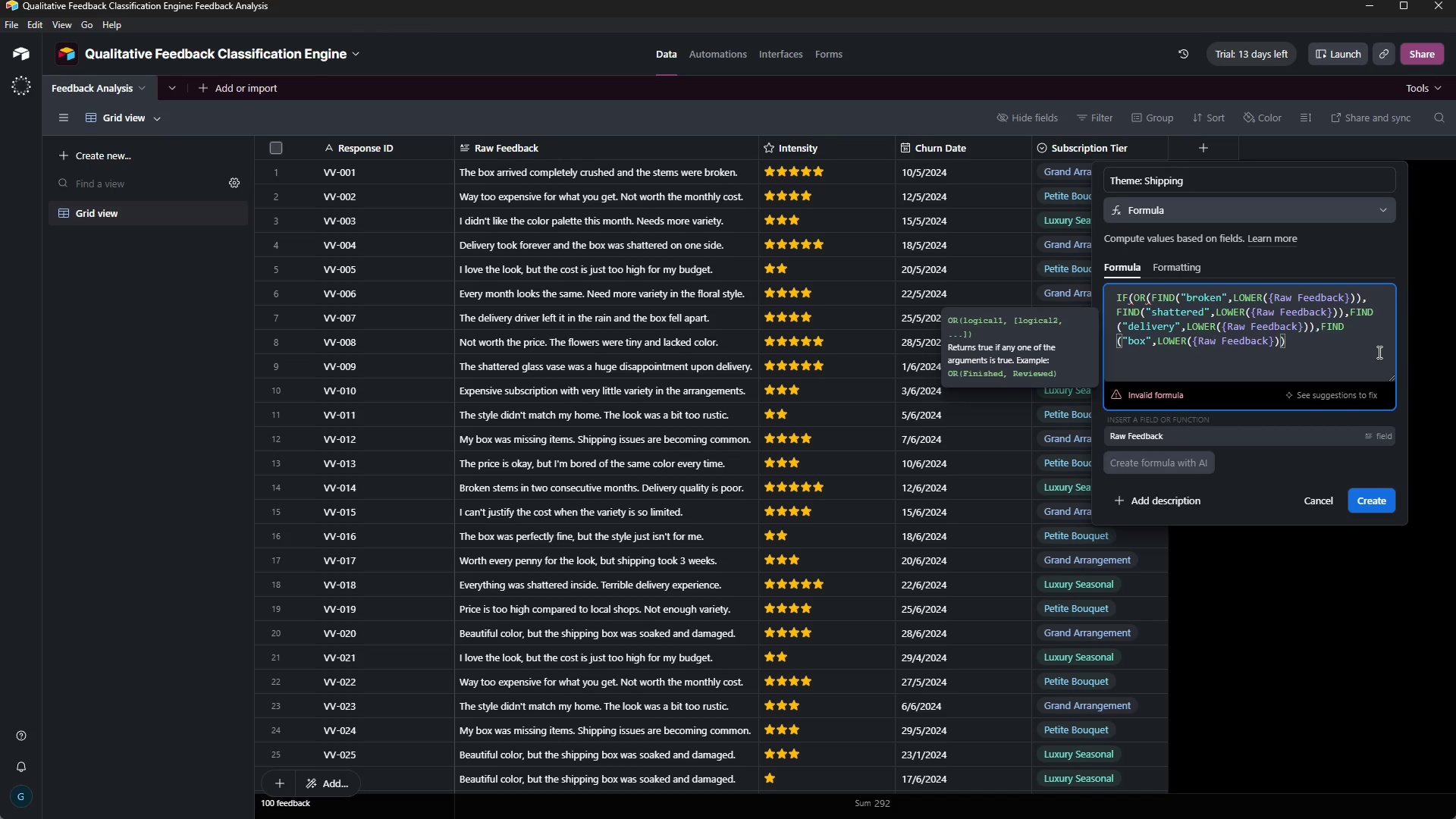 
key(Shift+0)
 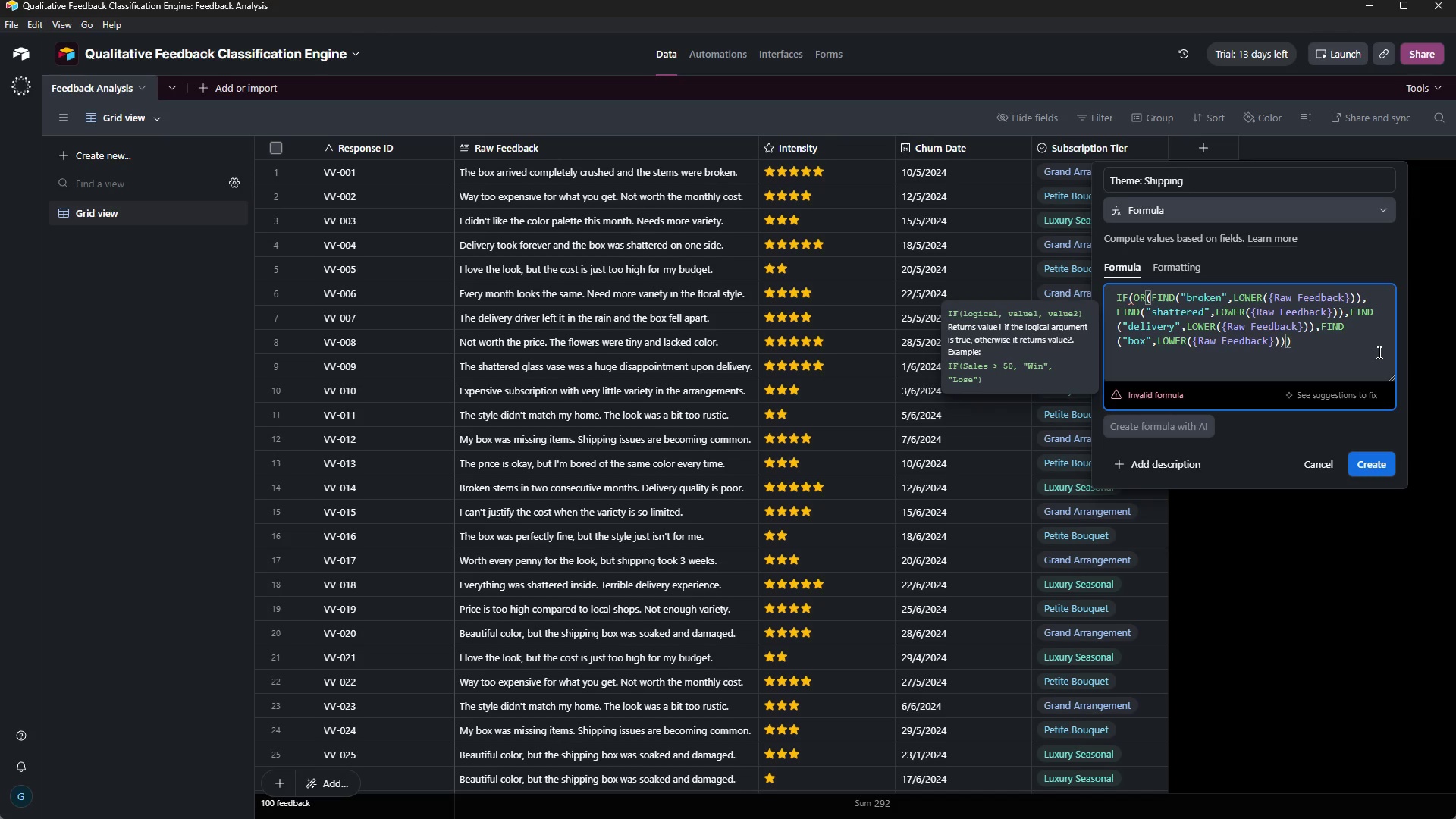 
key(Comma)
 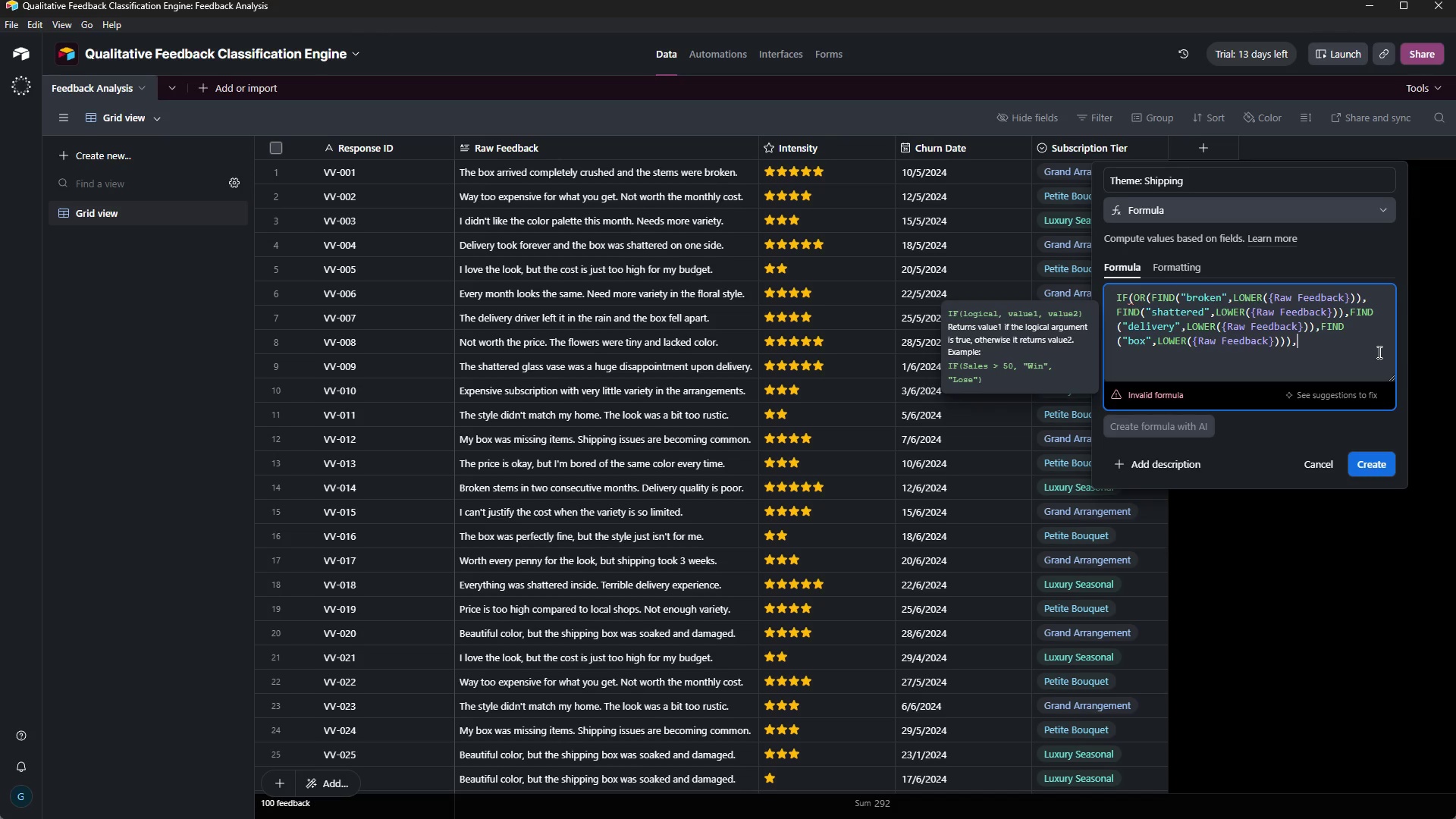 
key(1)
 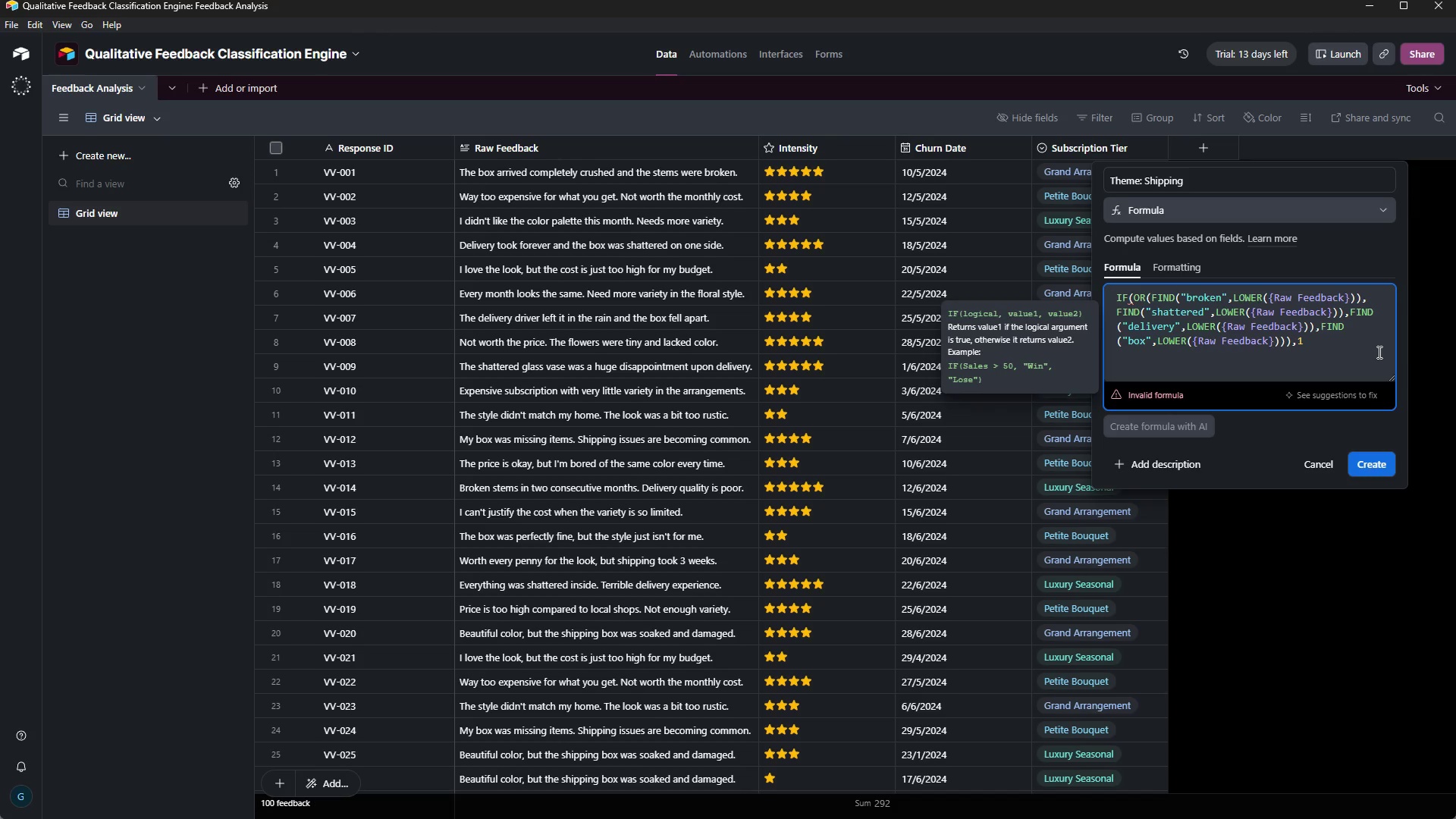 
key(Comma)
 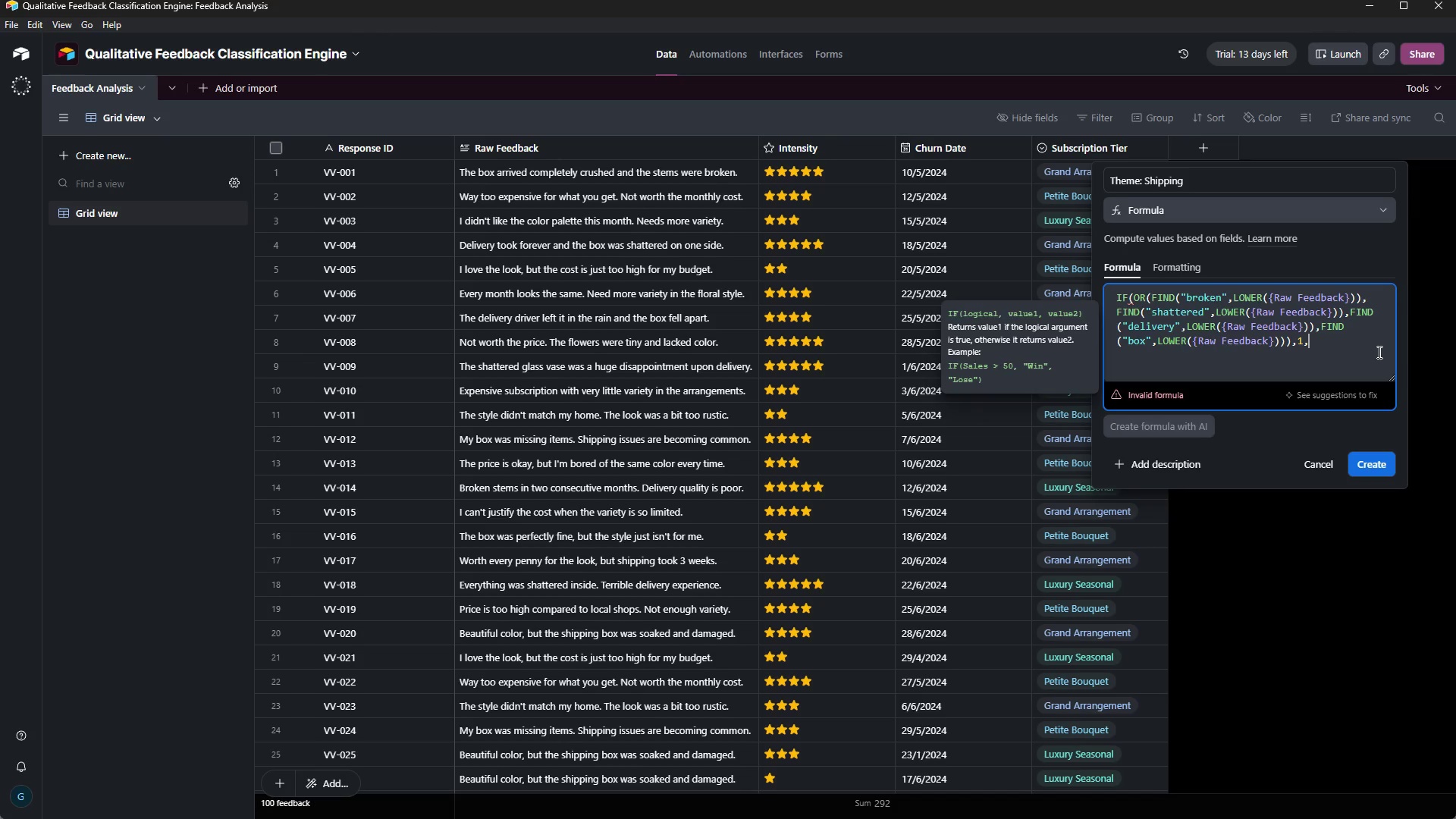 
key(0)
 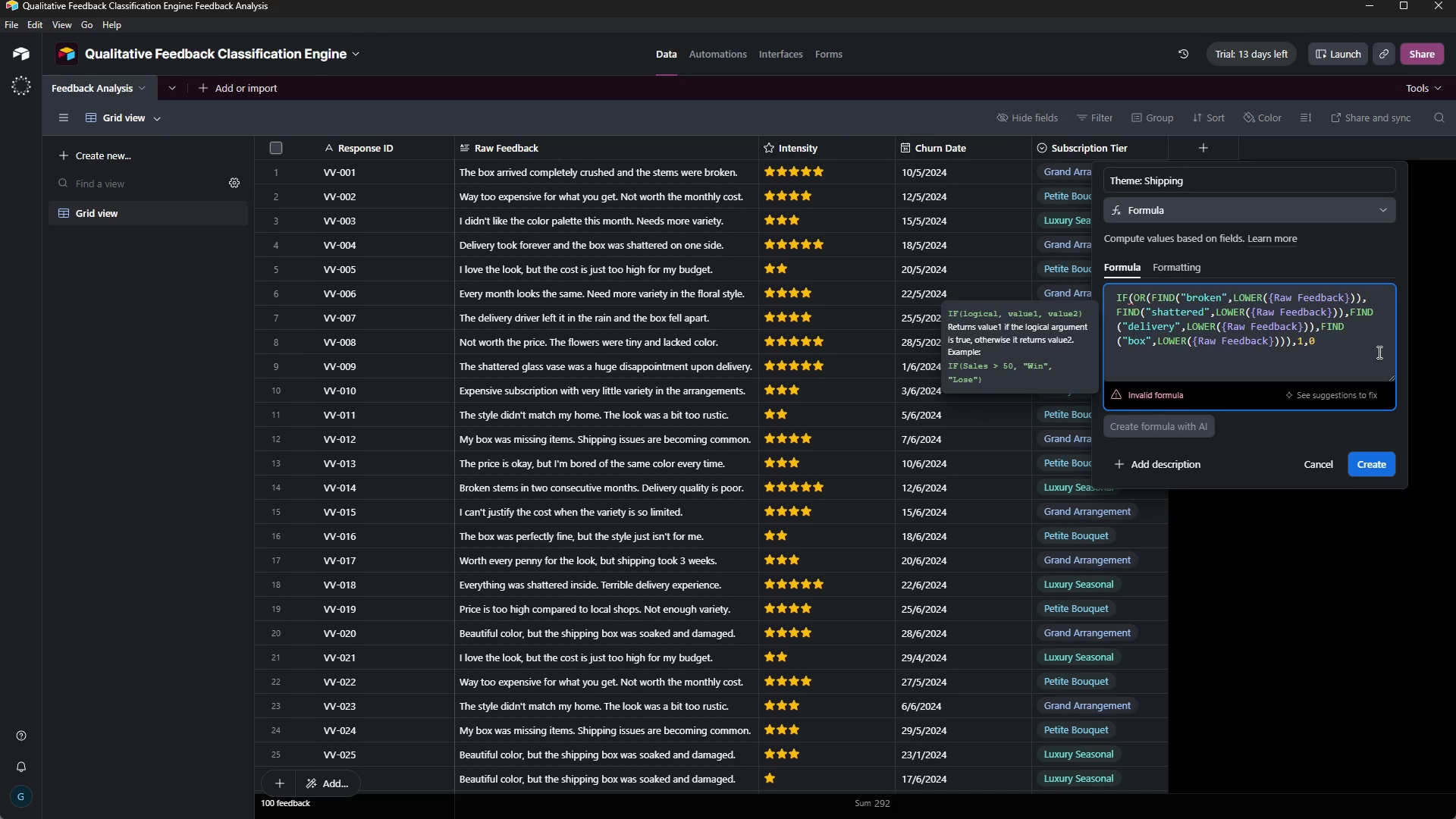 
key(Shift+0)
 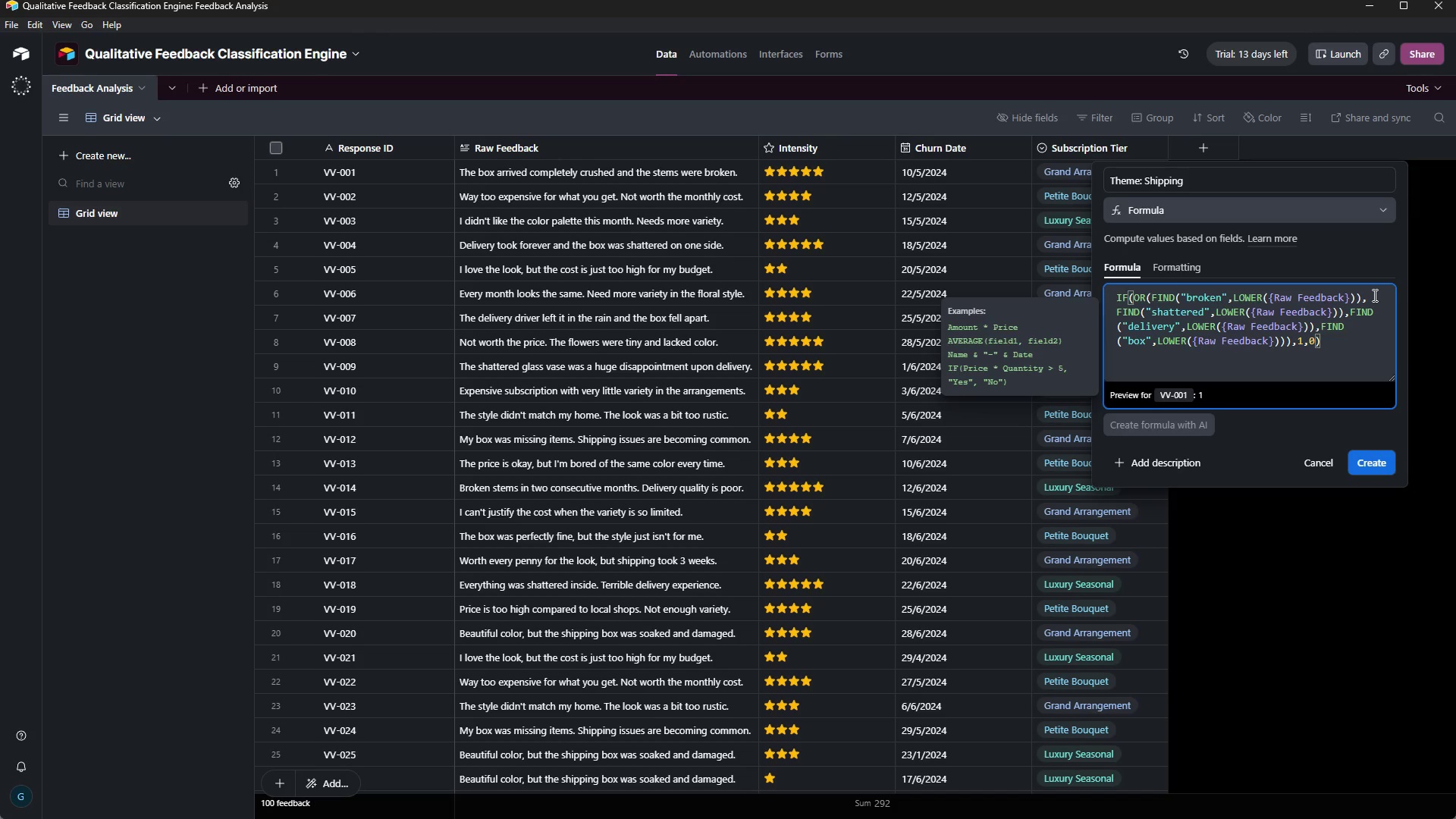 
wait(17.55)
 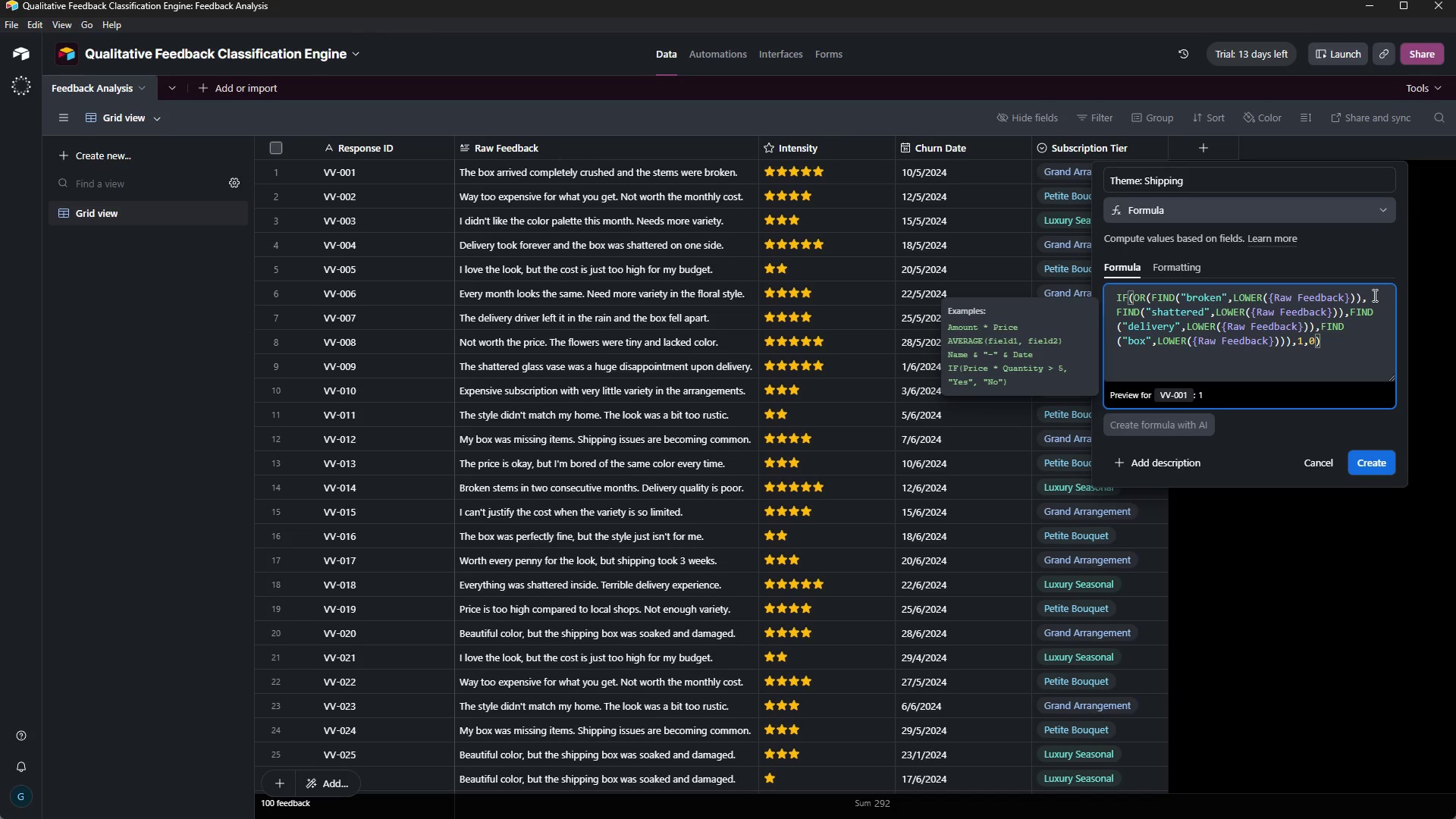 
right_click([1207, 319])
 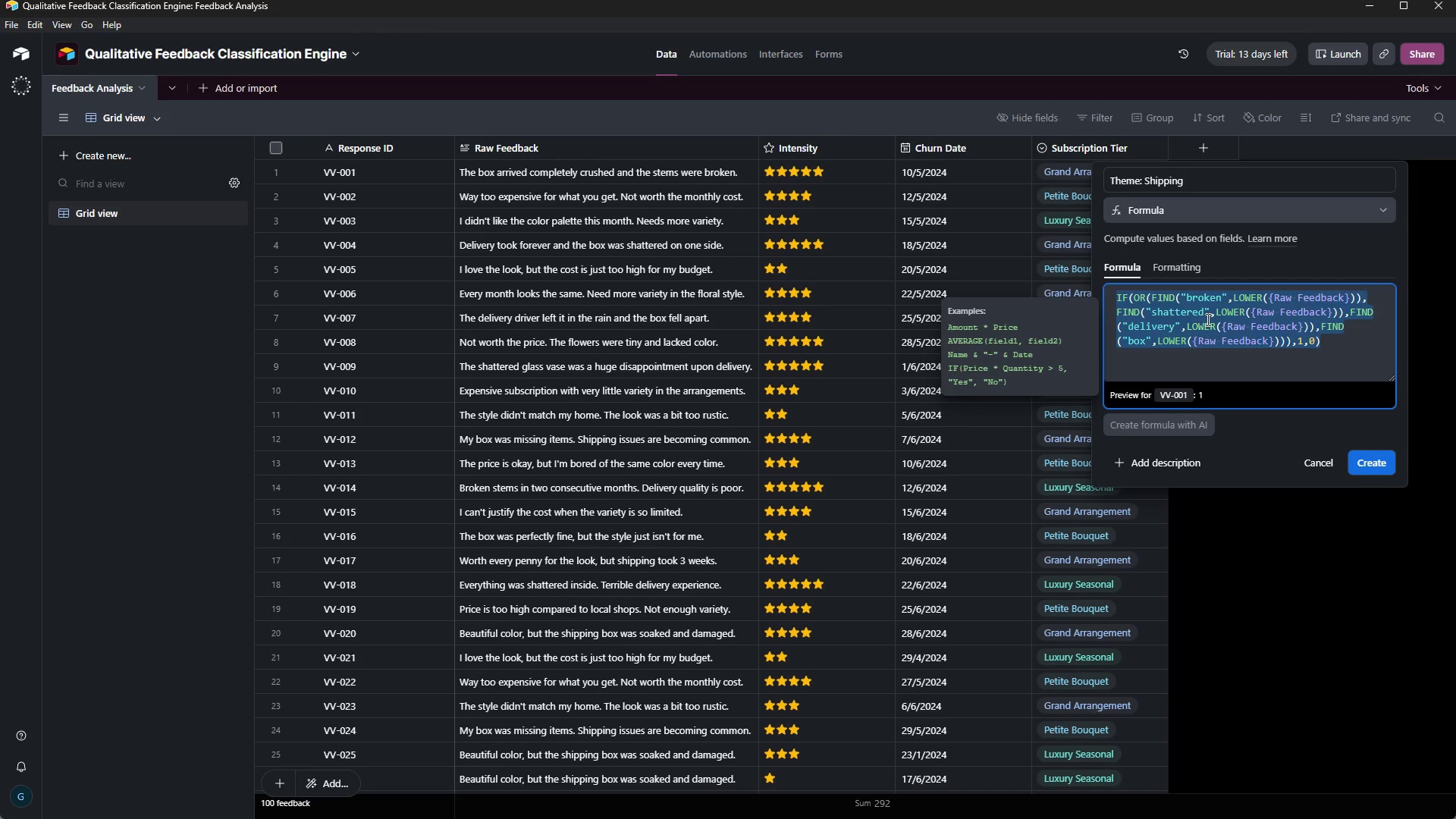 
key(Control+C)
 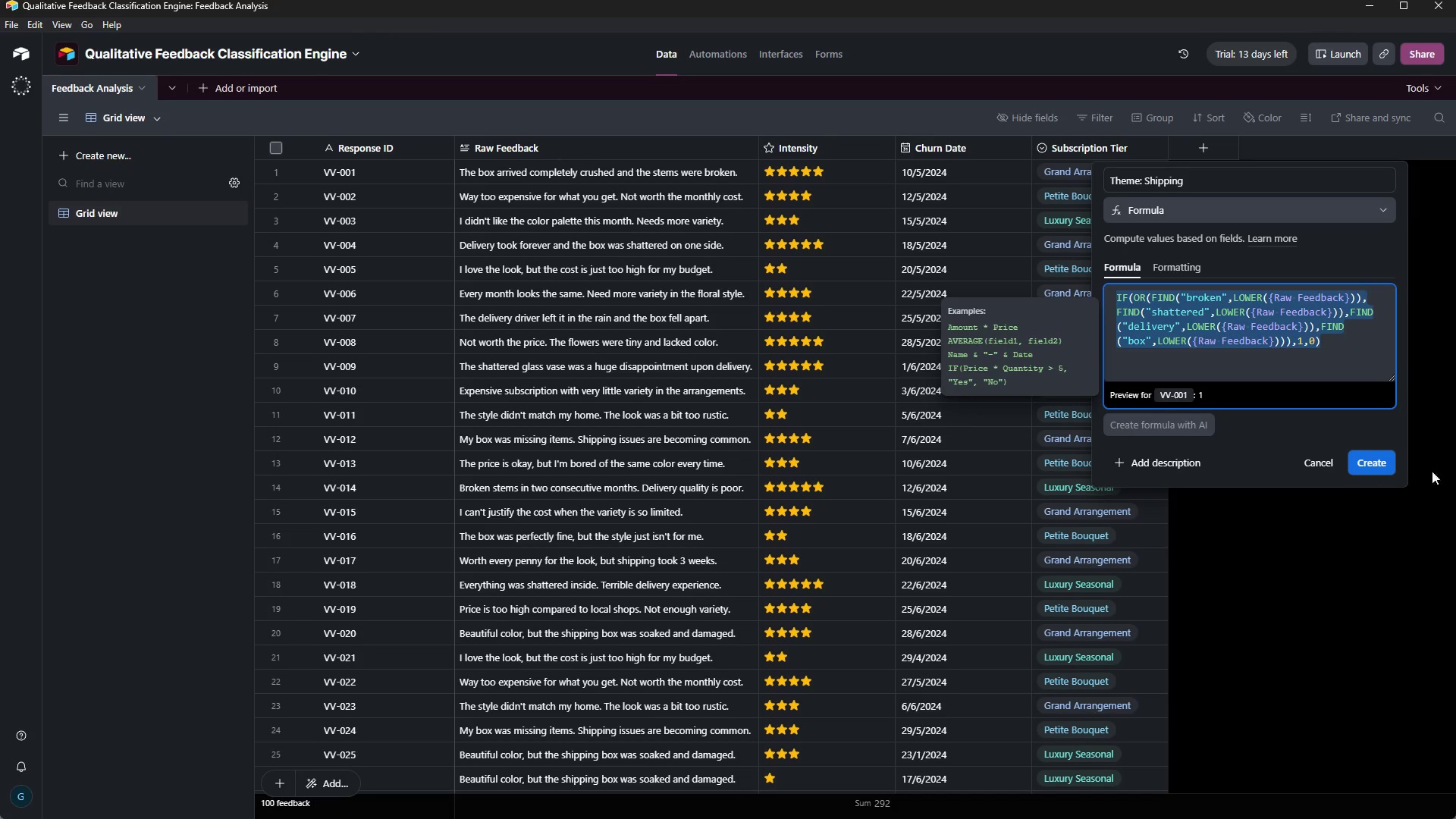 
left_click([1379, 462])
 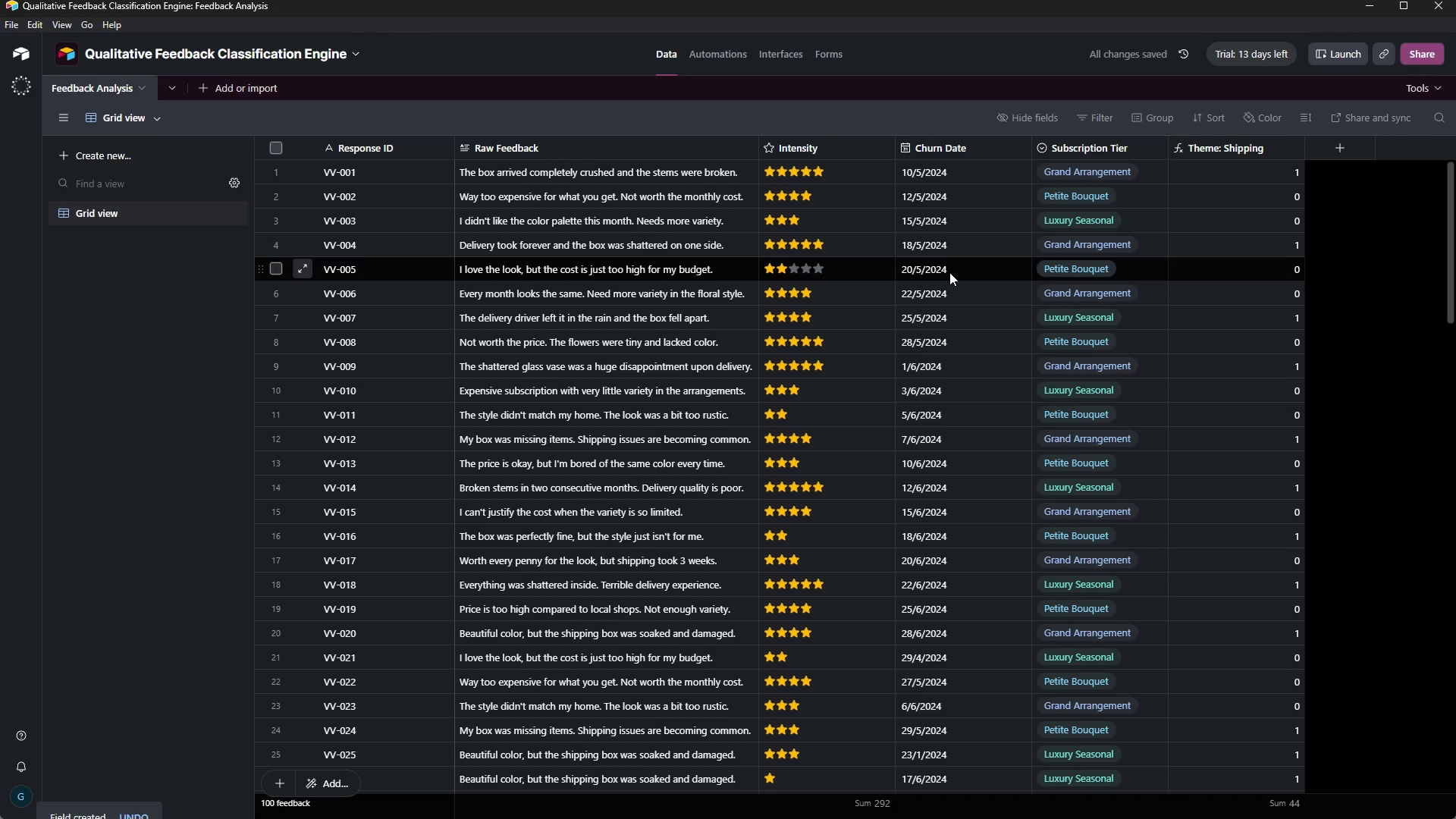 
wait(15.78)
 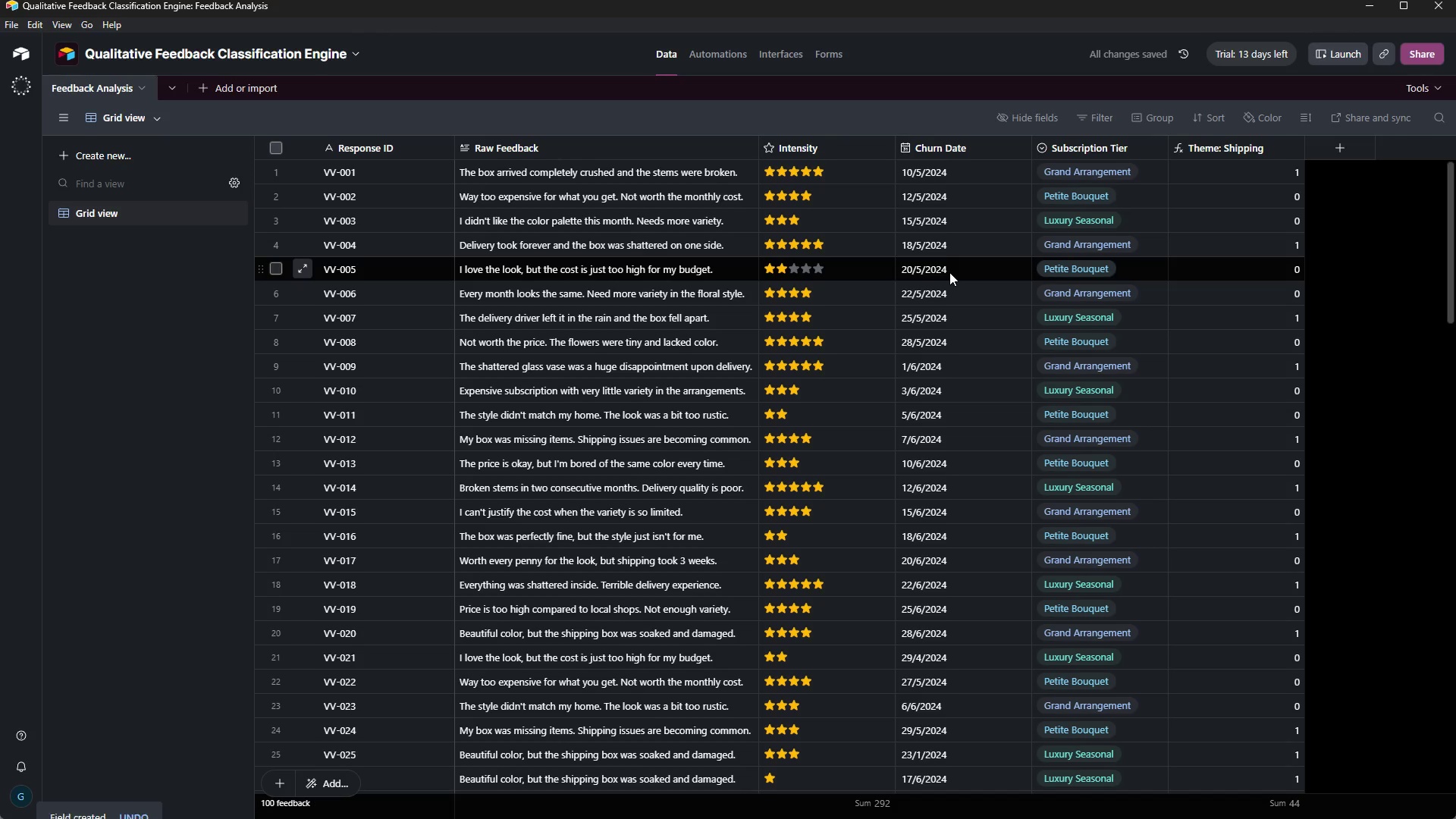 
left_click([1328, 140])
 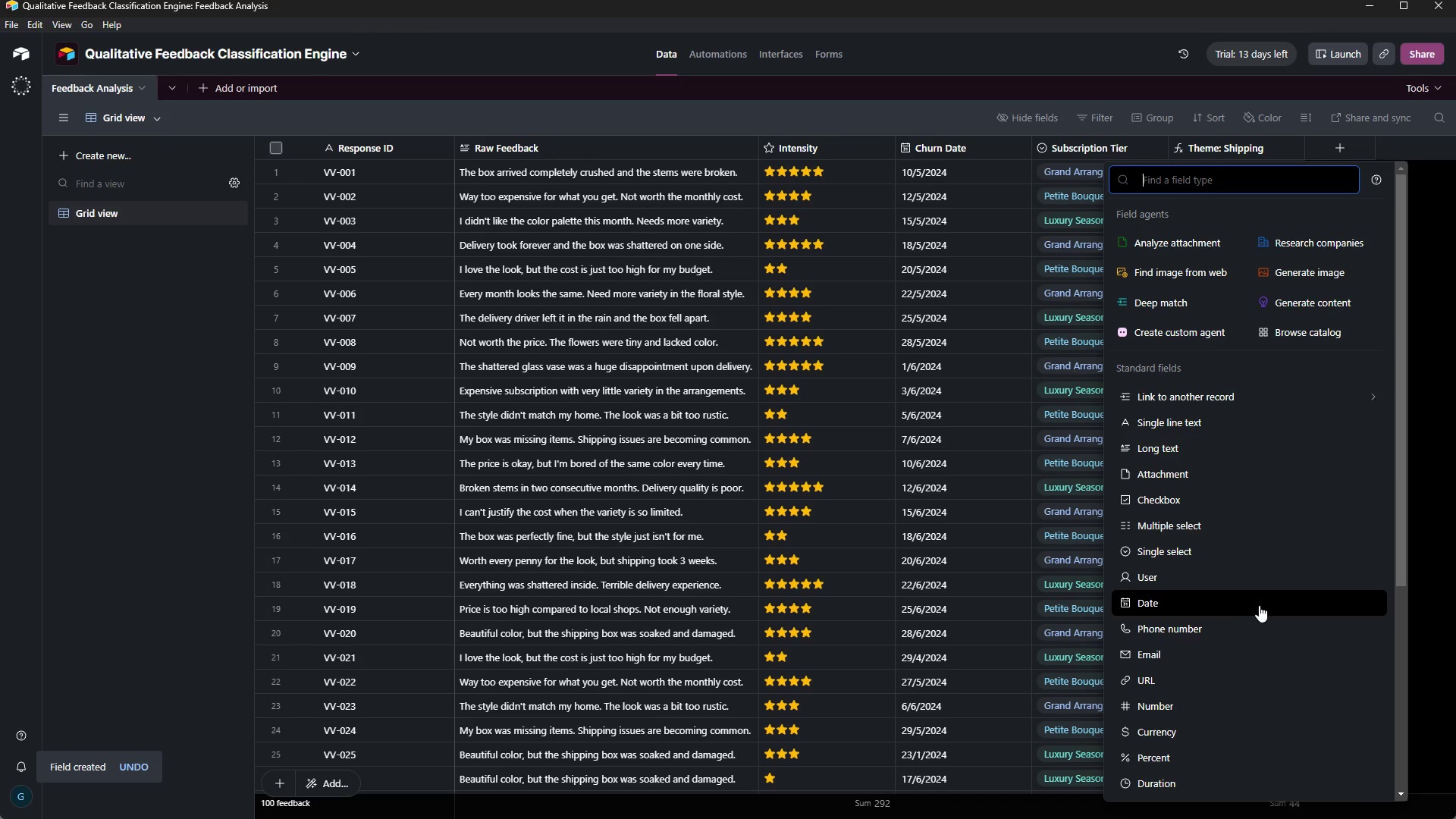 
scroll: coordinate [1230, 610], scroll_direction: down, amount: 6.0
 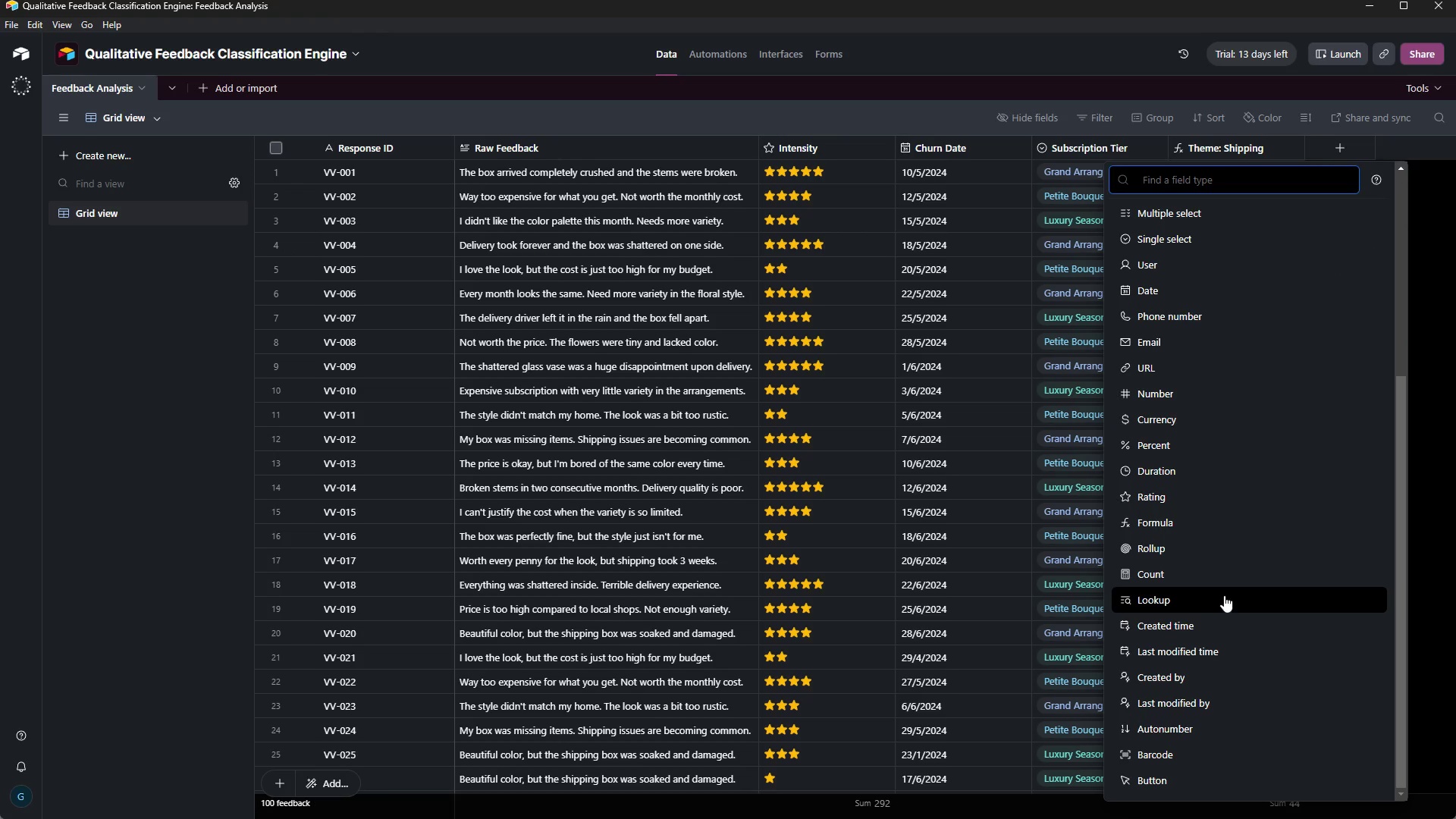 
scroll: coordinate [1224, 594], scroll_direction: up, amount: 2.0
 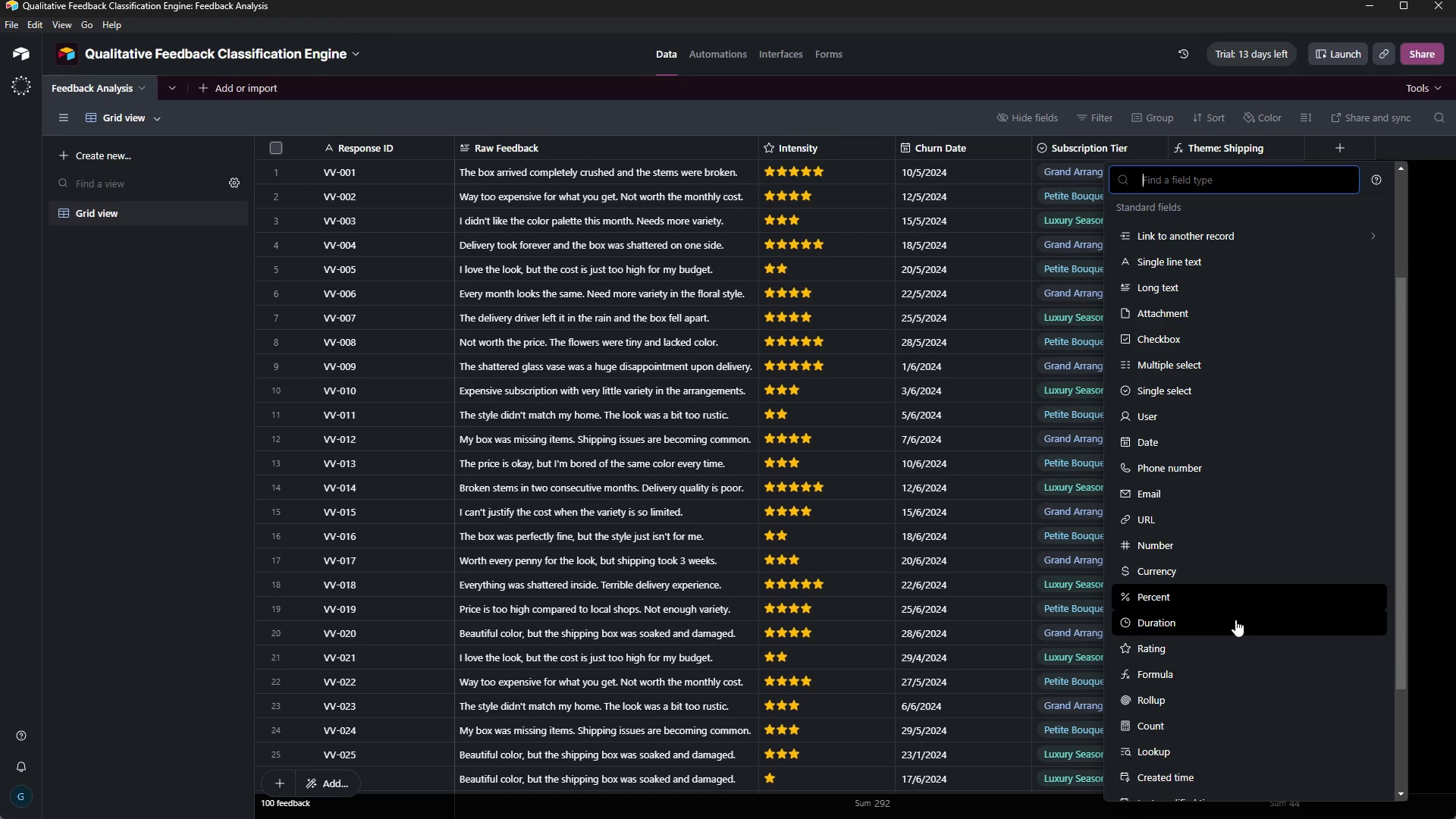 
scroll: coordinate [1220, 483], scroll_direction: down, amount: 5.0
 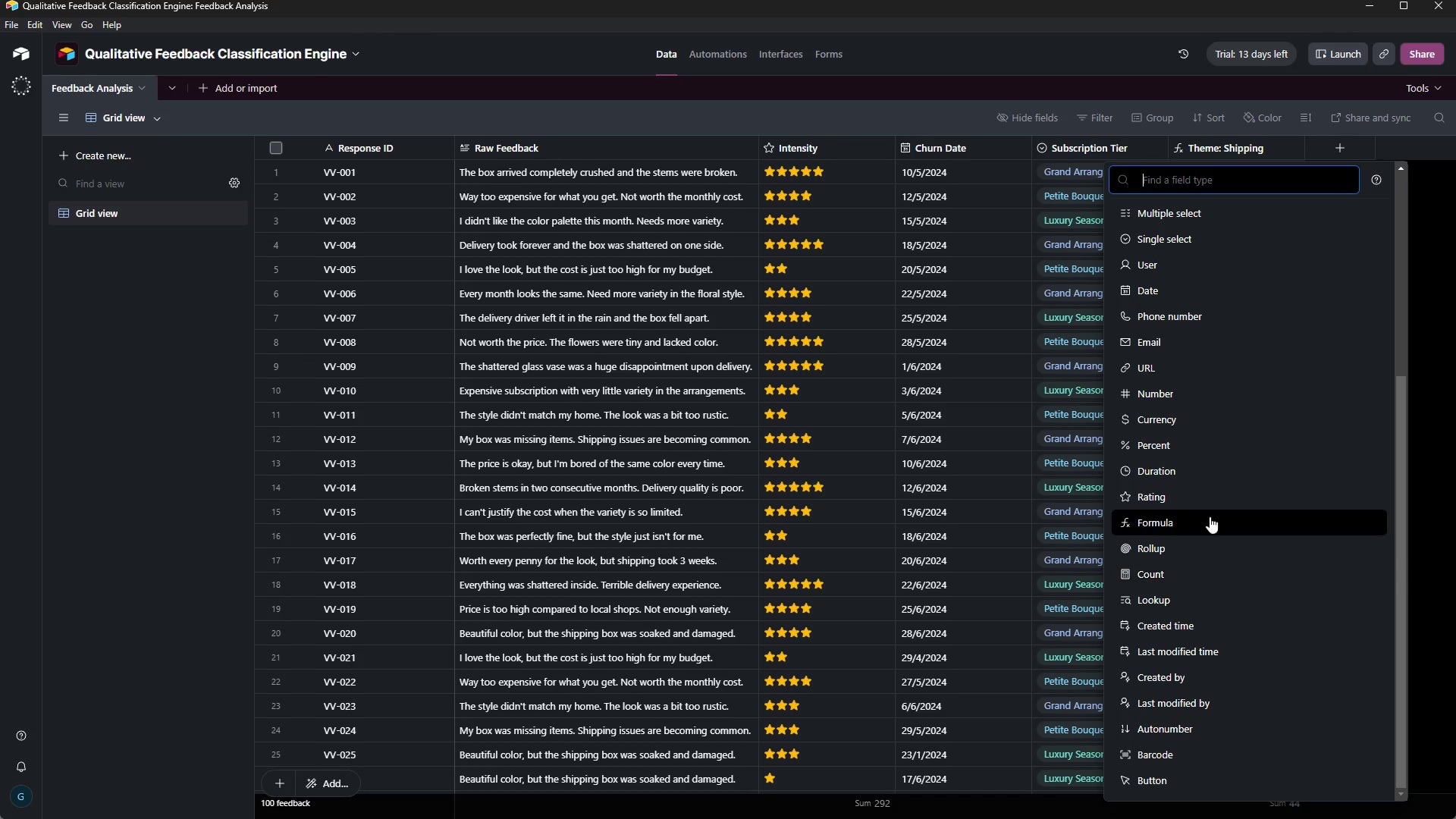 
left_click([1210, 516])
 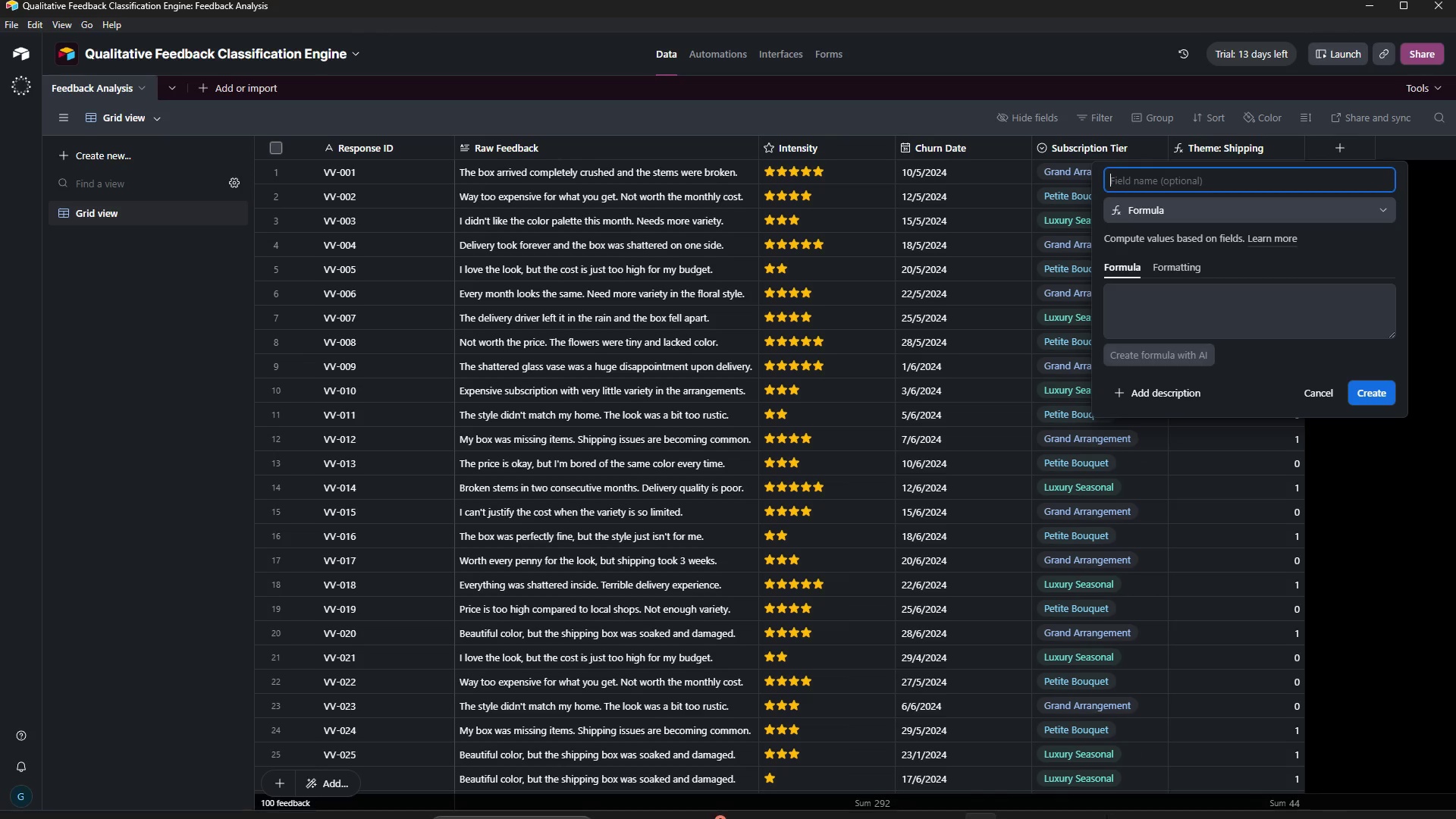 
mouse_move([962, 784])
 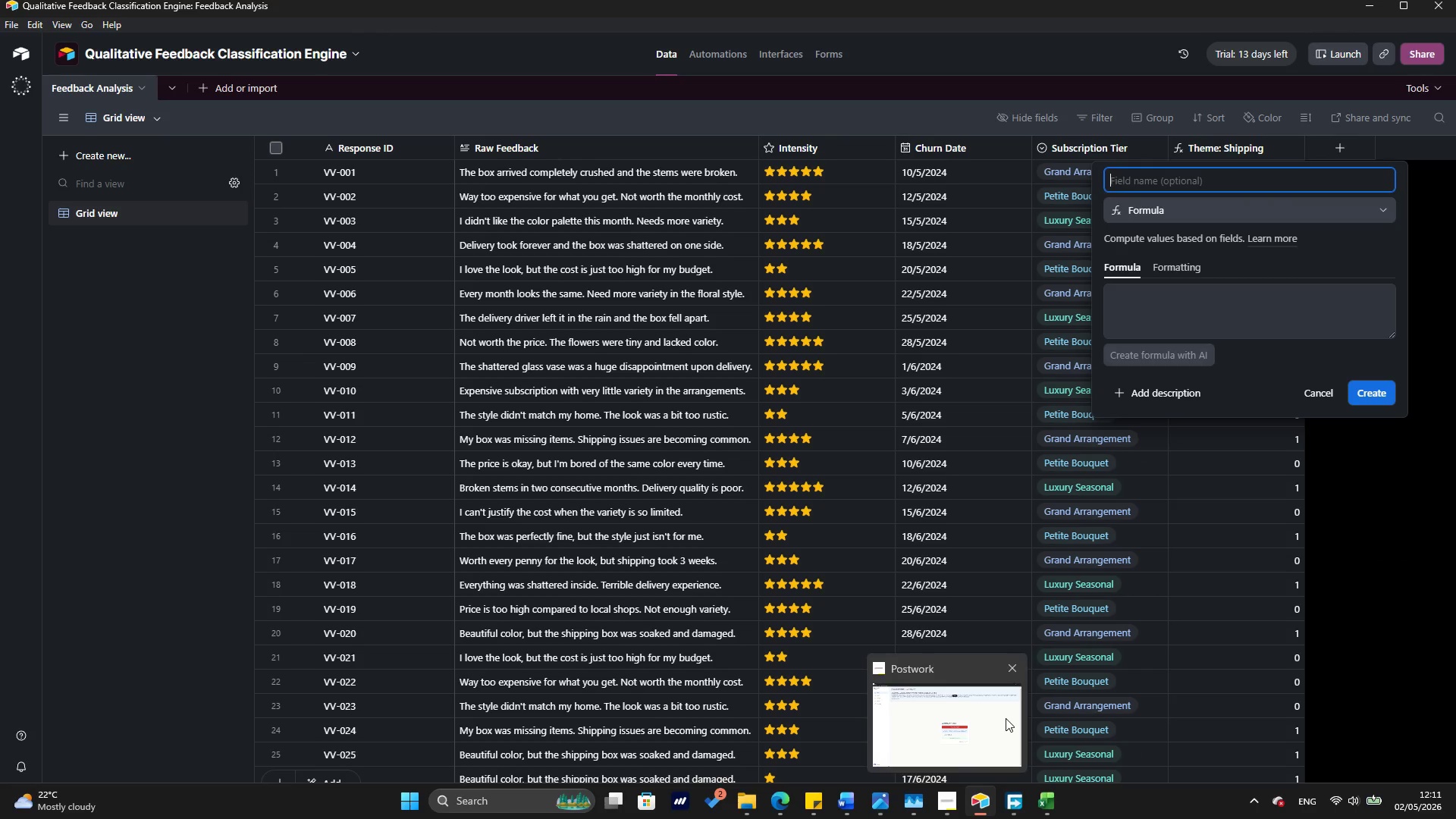 
left_click([1006, 718])
 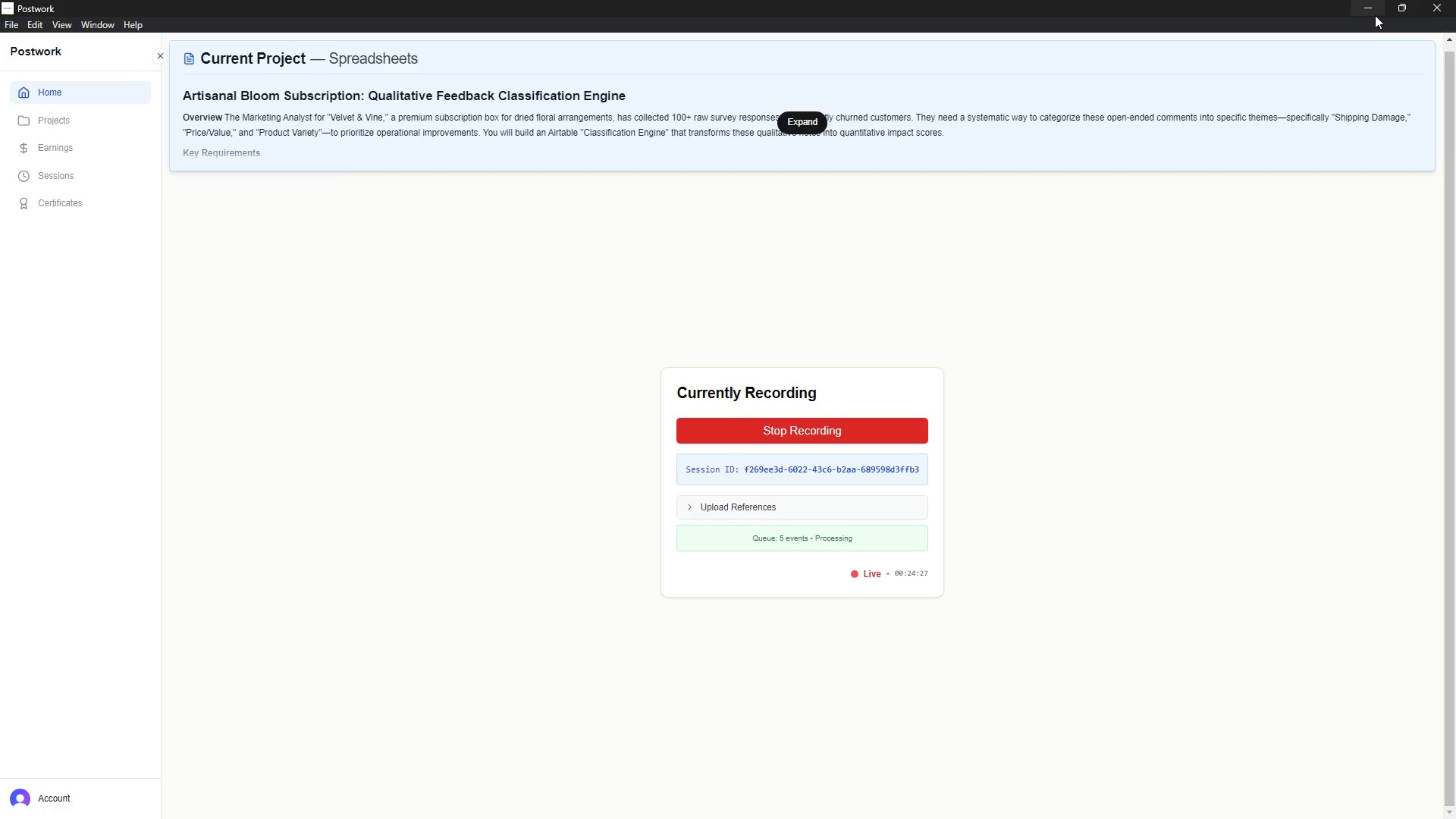 
left_click([1373, 9])
 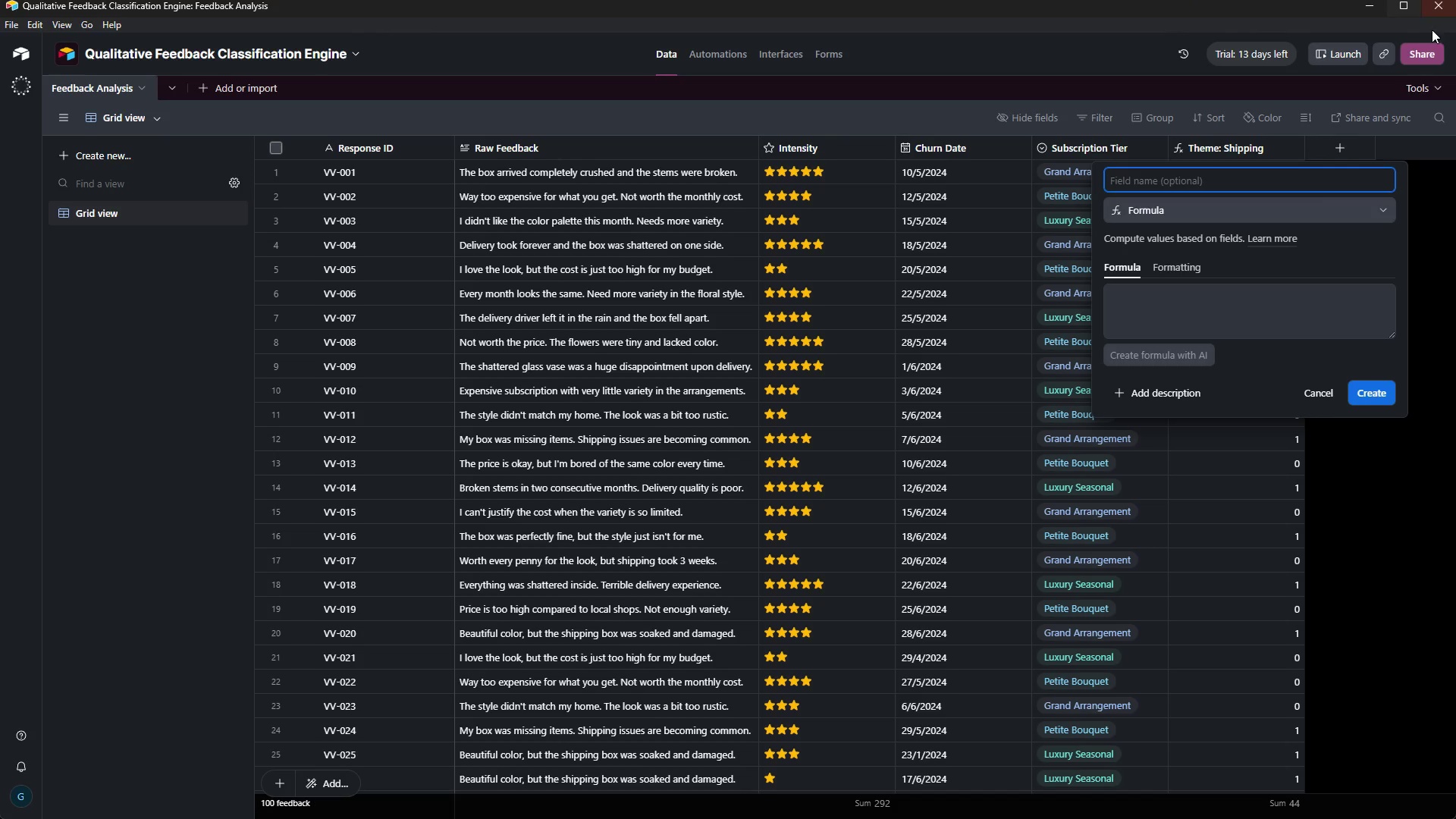 
wait(52.91)
 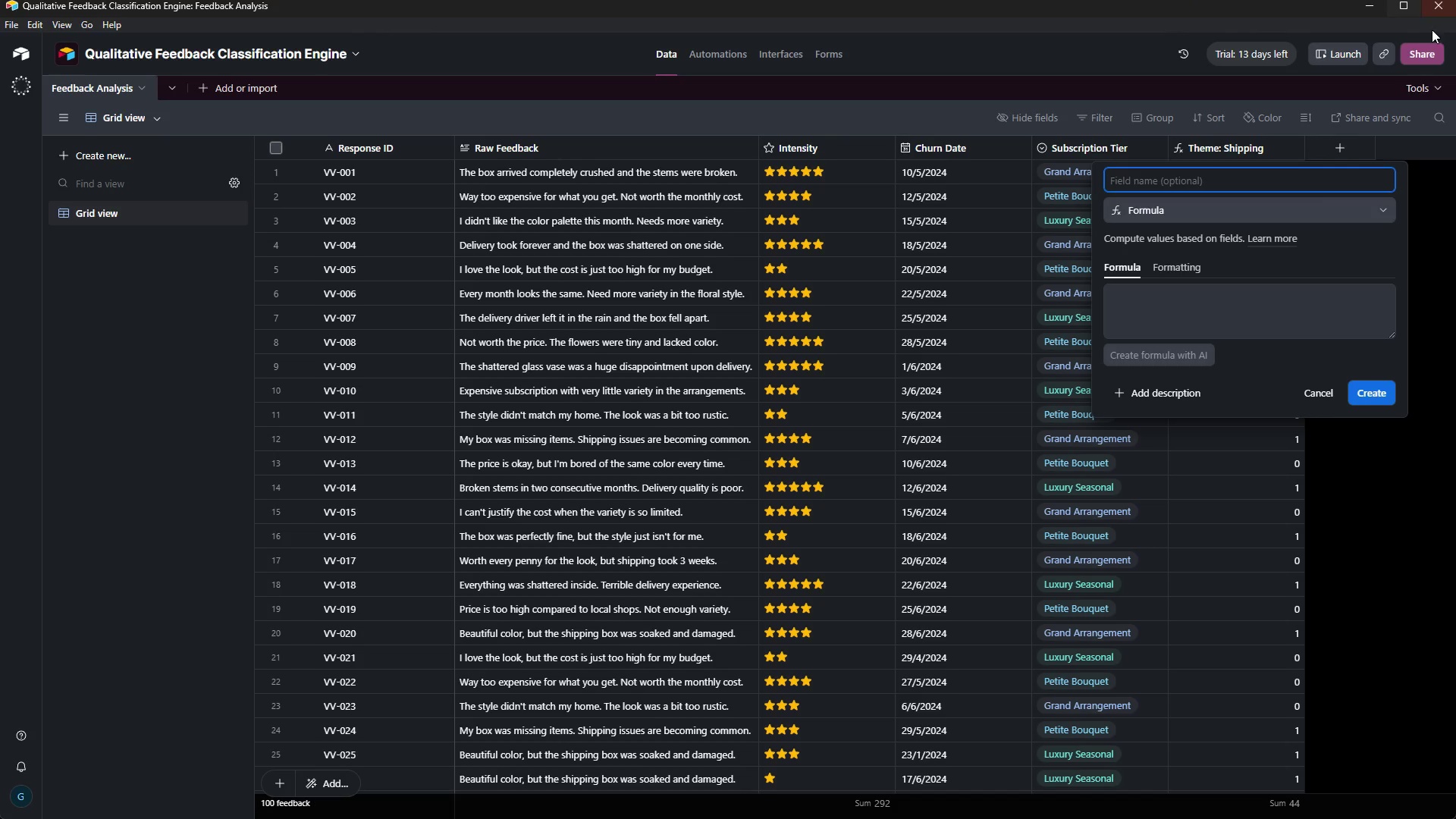 
type(Theme: Value)
 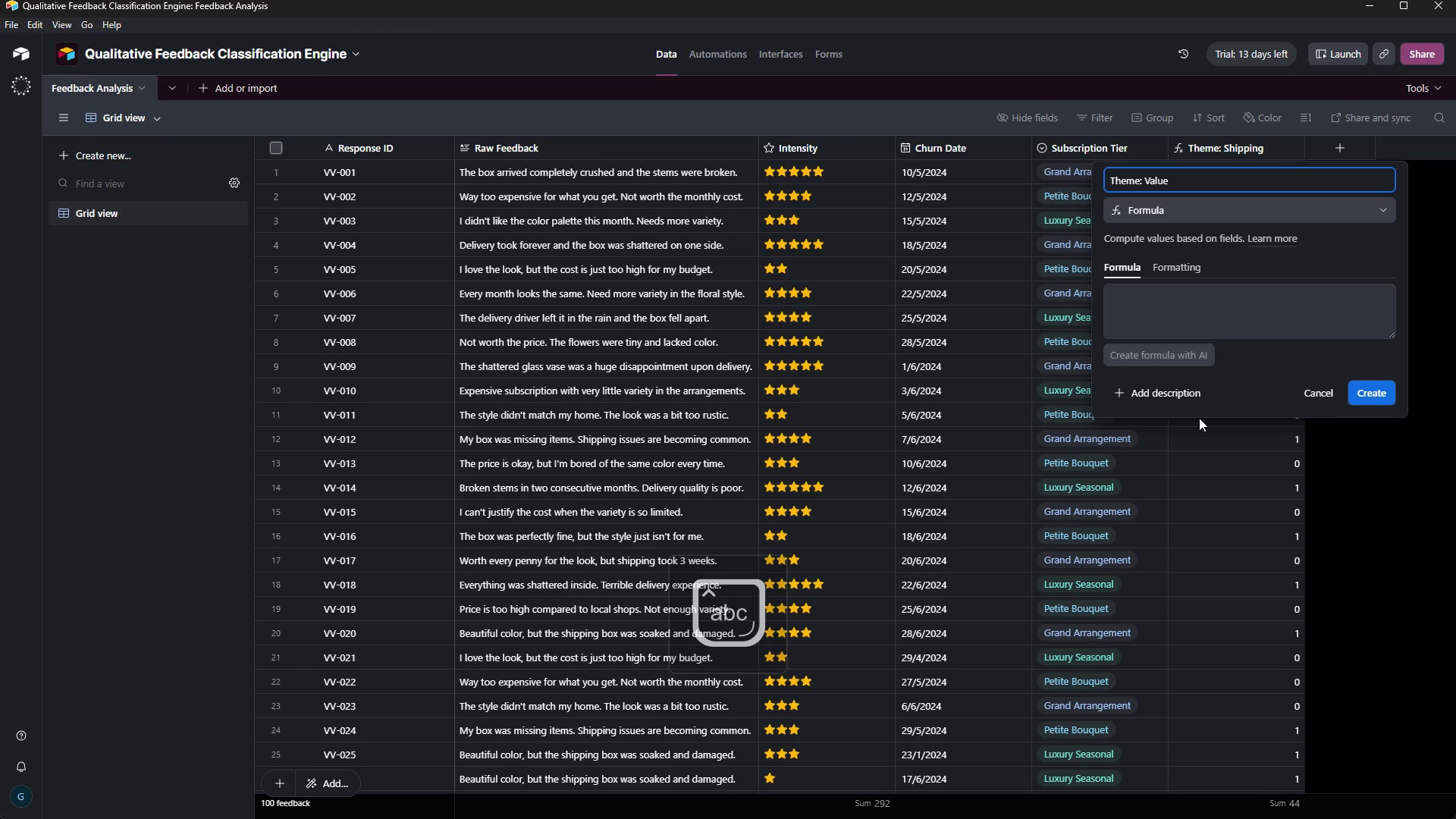 
left_click([1154, 294])
 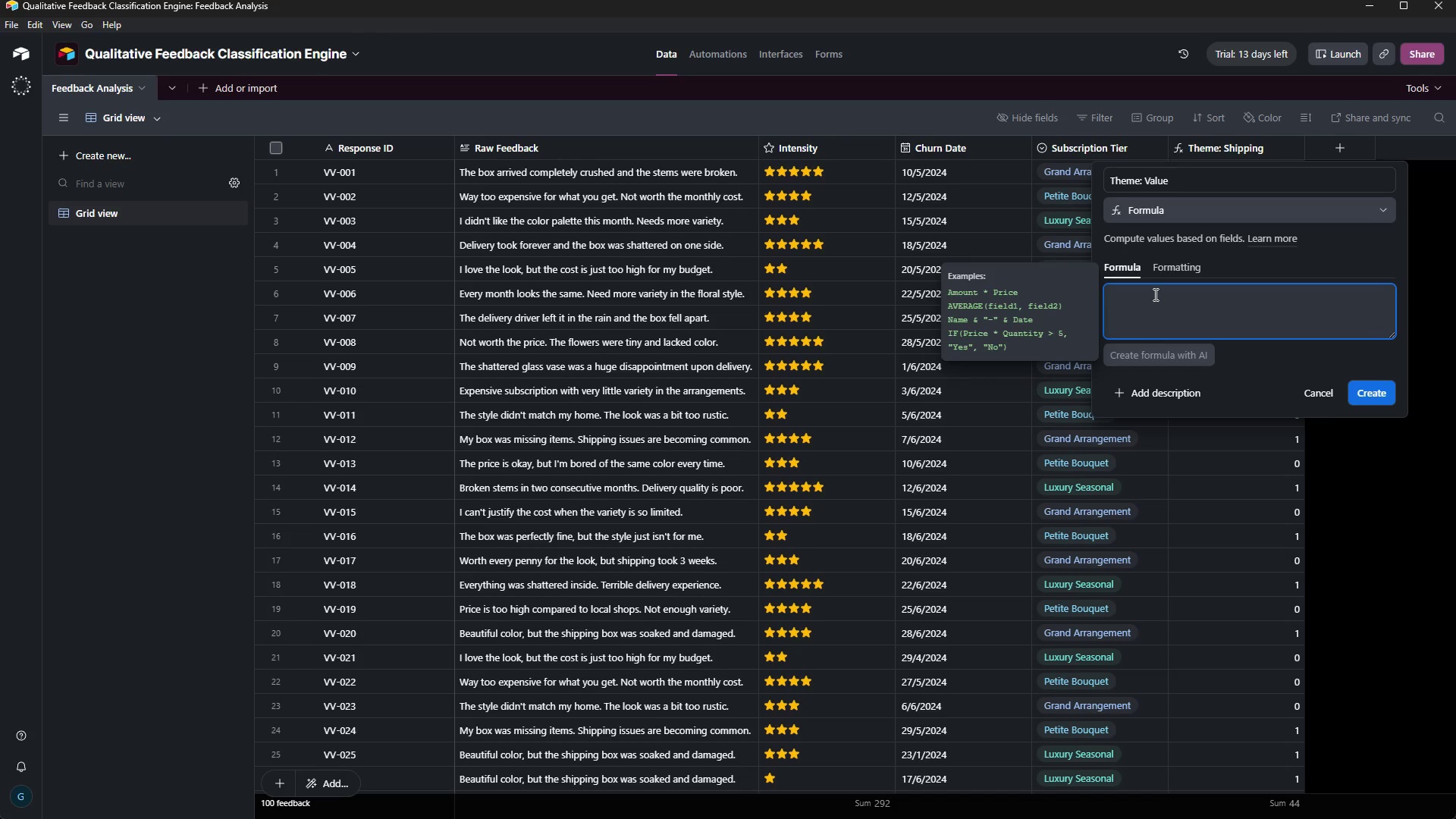 
key(Control+V)
 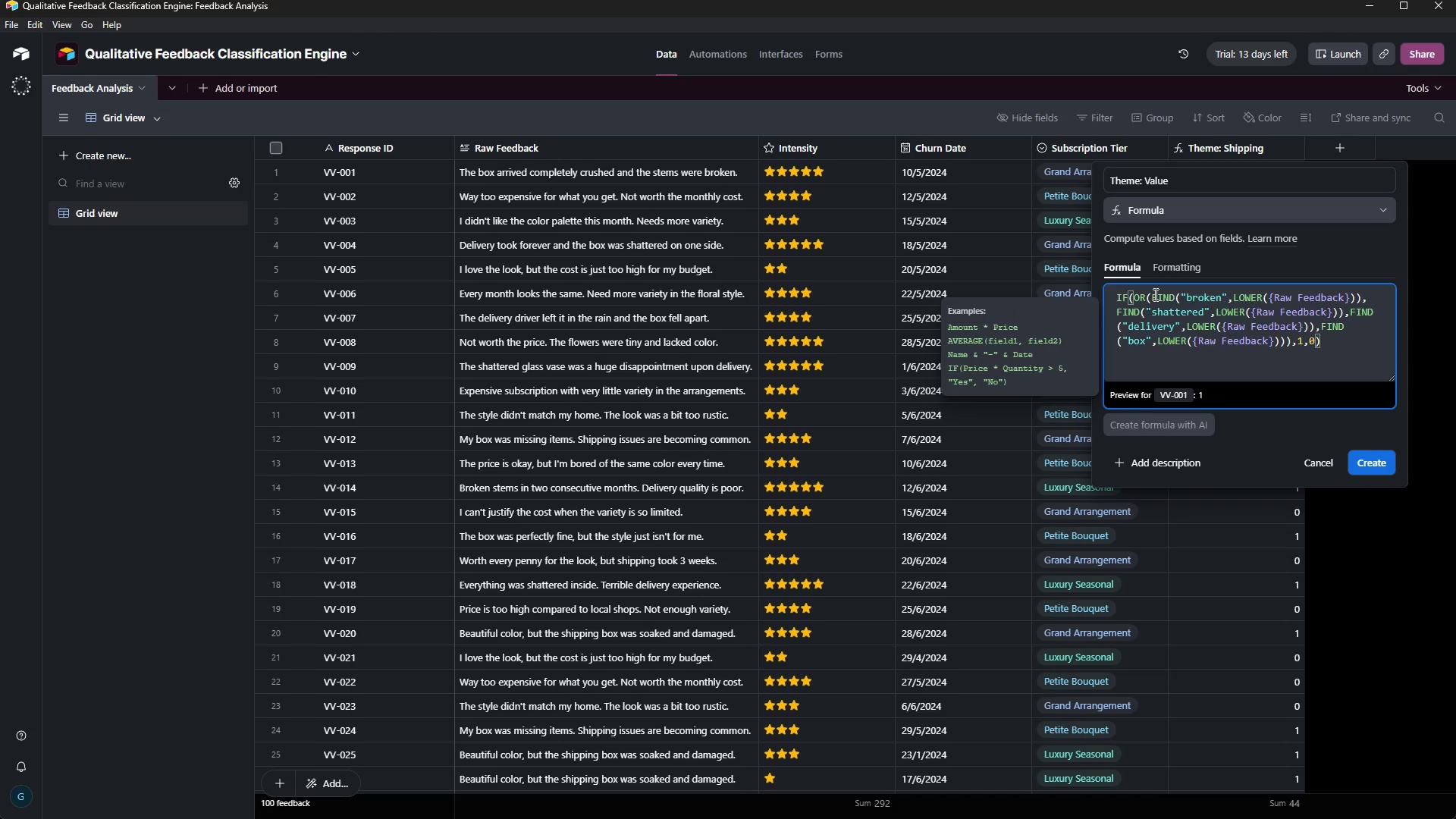 
wait(8.58)
 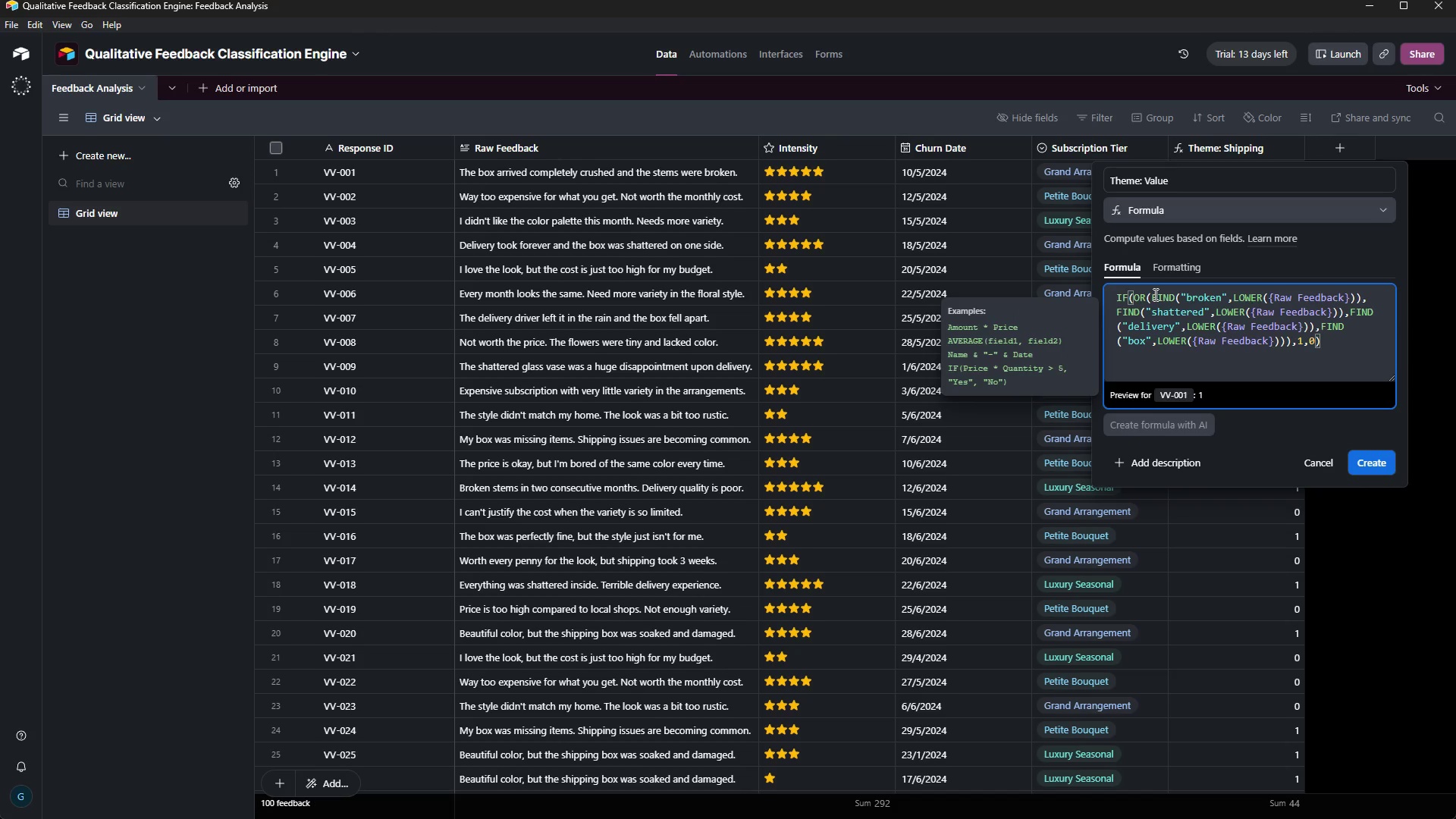 
left_click([1222, 299])
 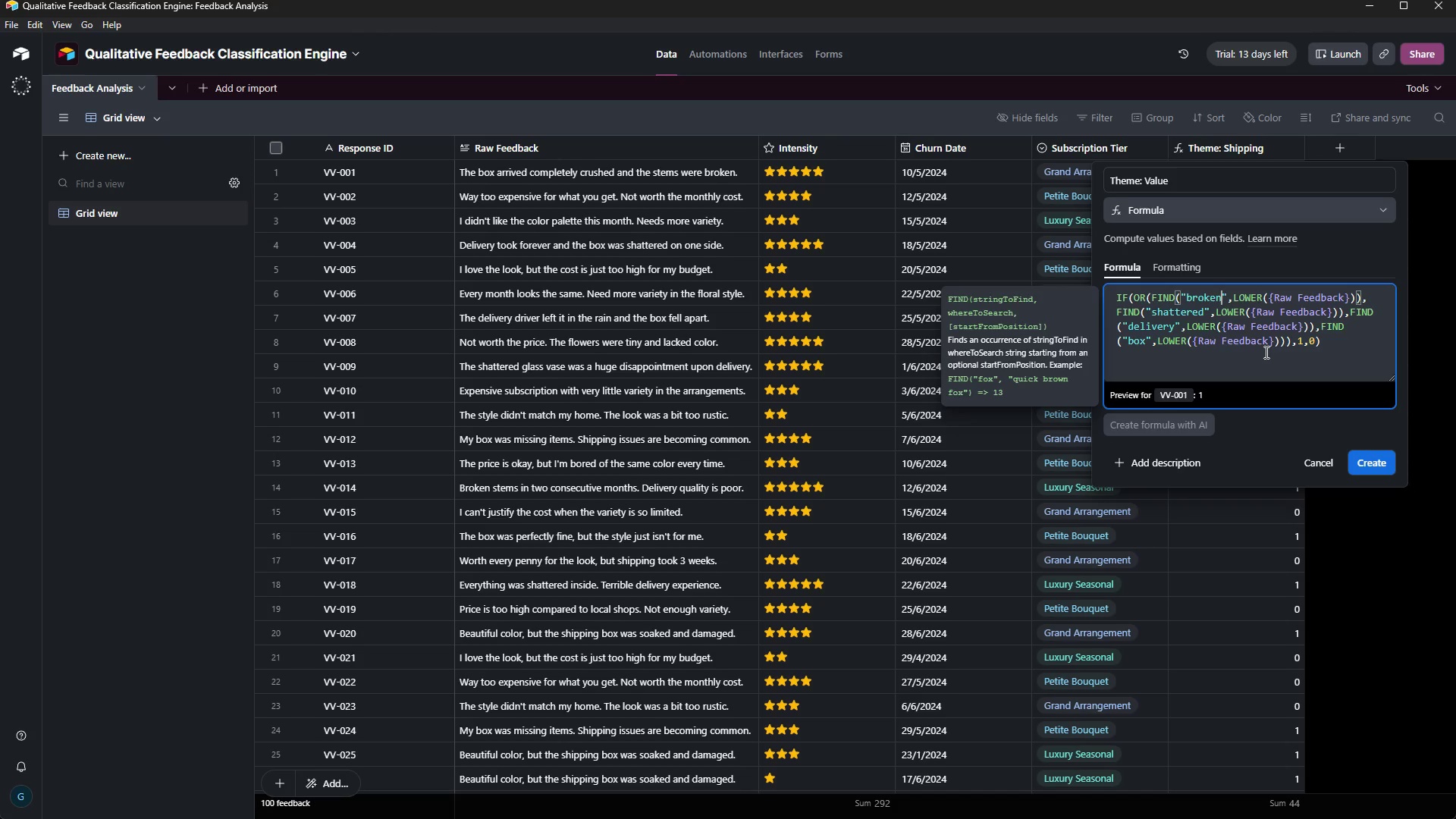 
key(Backspace)
key(Backspace)
key(Backspace)
key(Backspace)
key(Backspace)
key(Backspace)
type(expensive)
 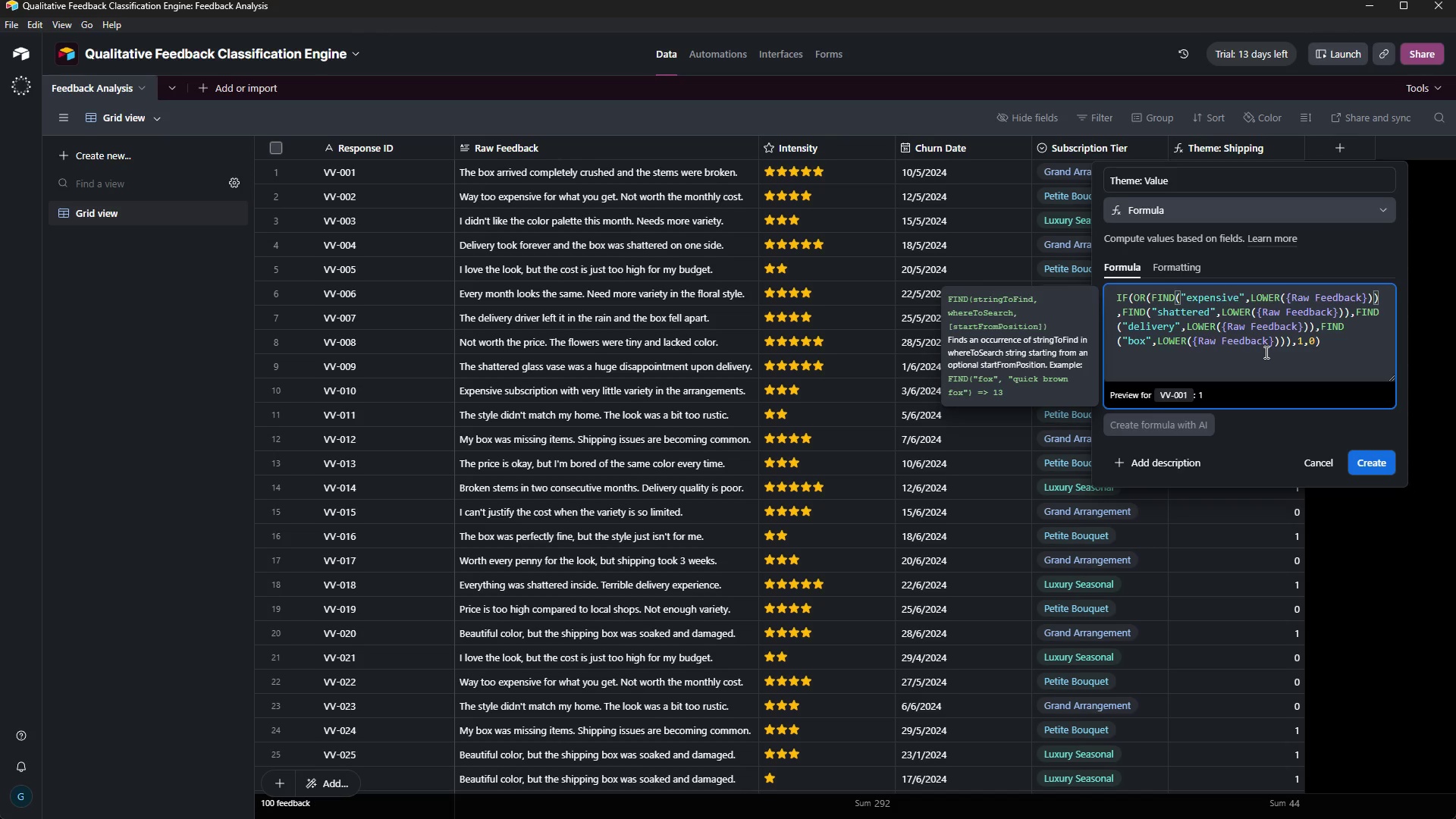 
wait(13.44)
 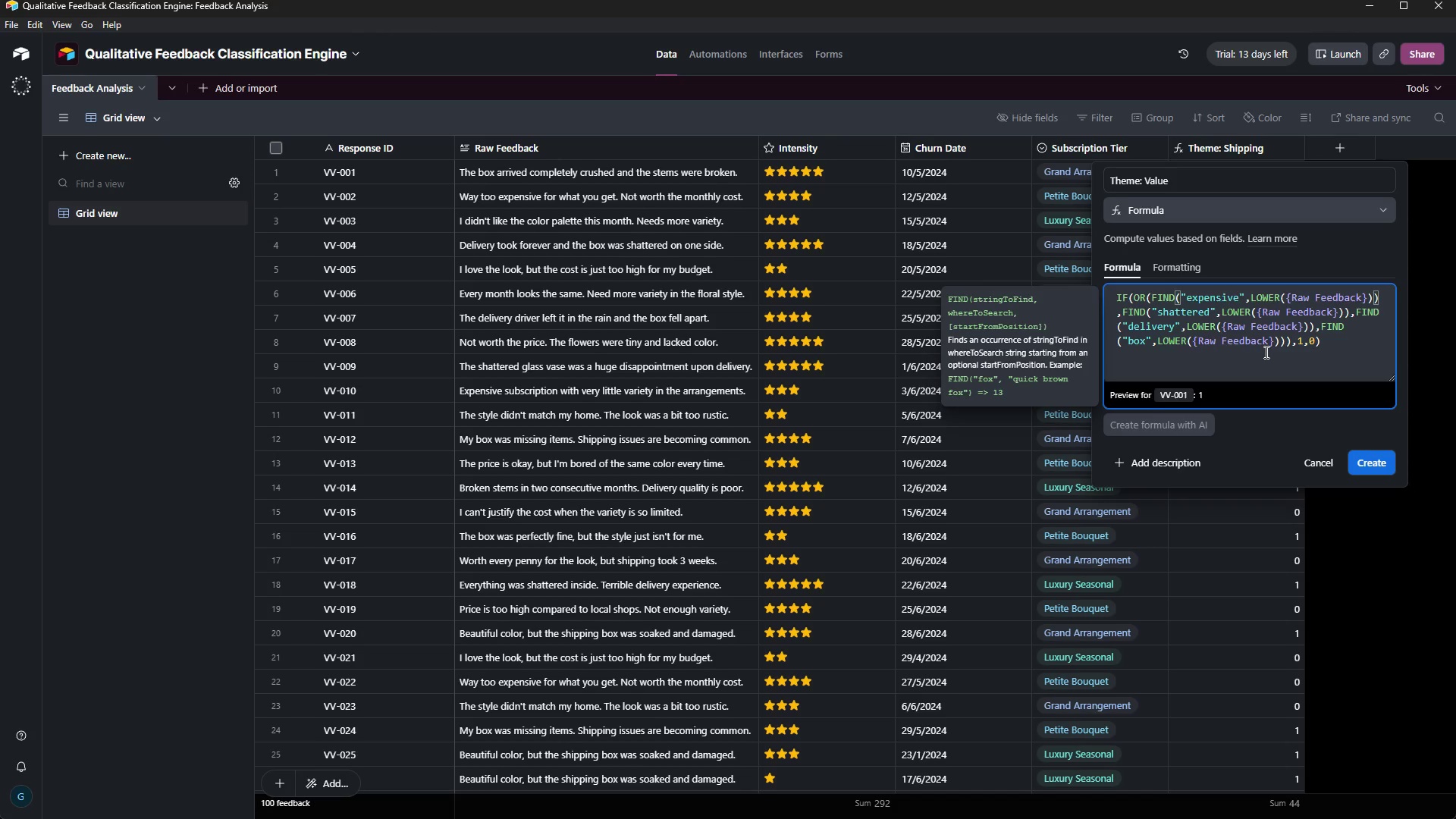 
key(Backspace)
key(Backspace)
key(Backspace)
key(Backspace)
key(Backspace)
key(Backspace)
key(Backspace)
key(Backspace)
key(Backspace)
type(rice)
 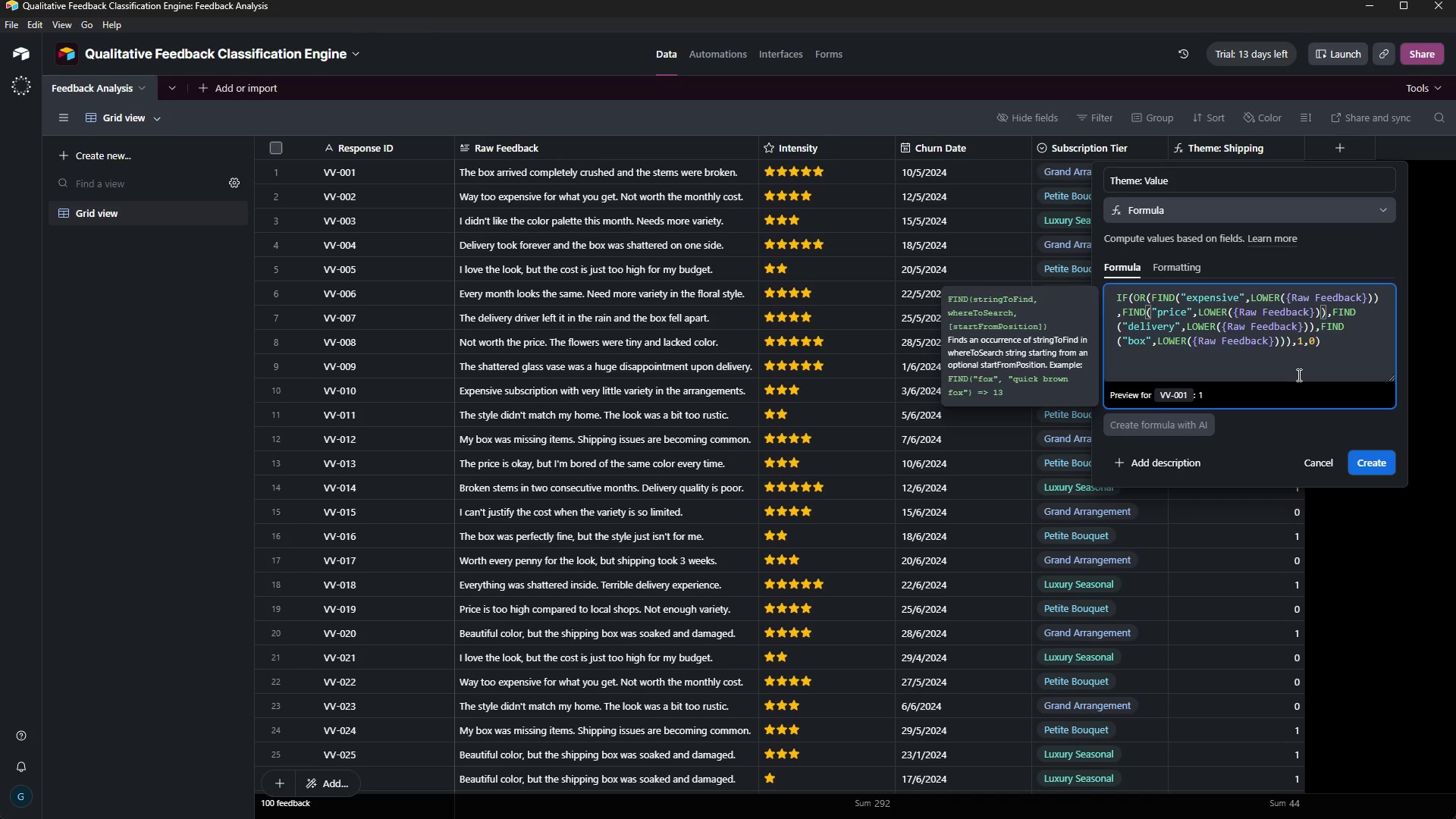 
wait(7.52)
 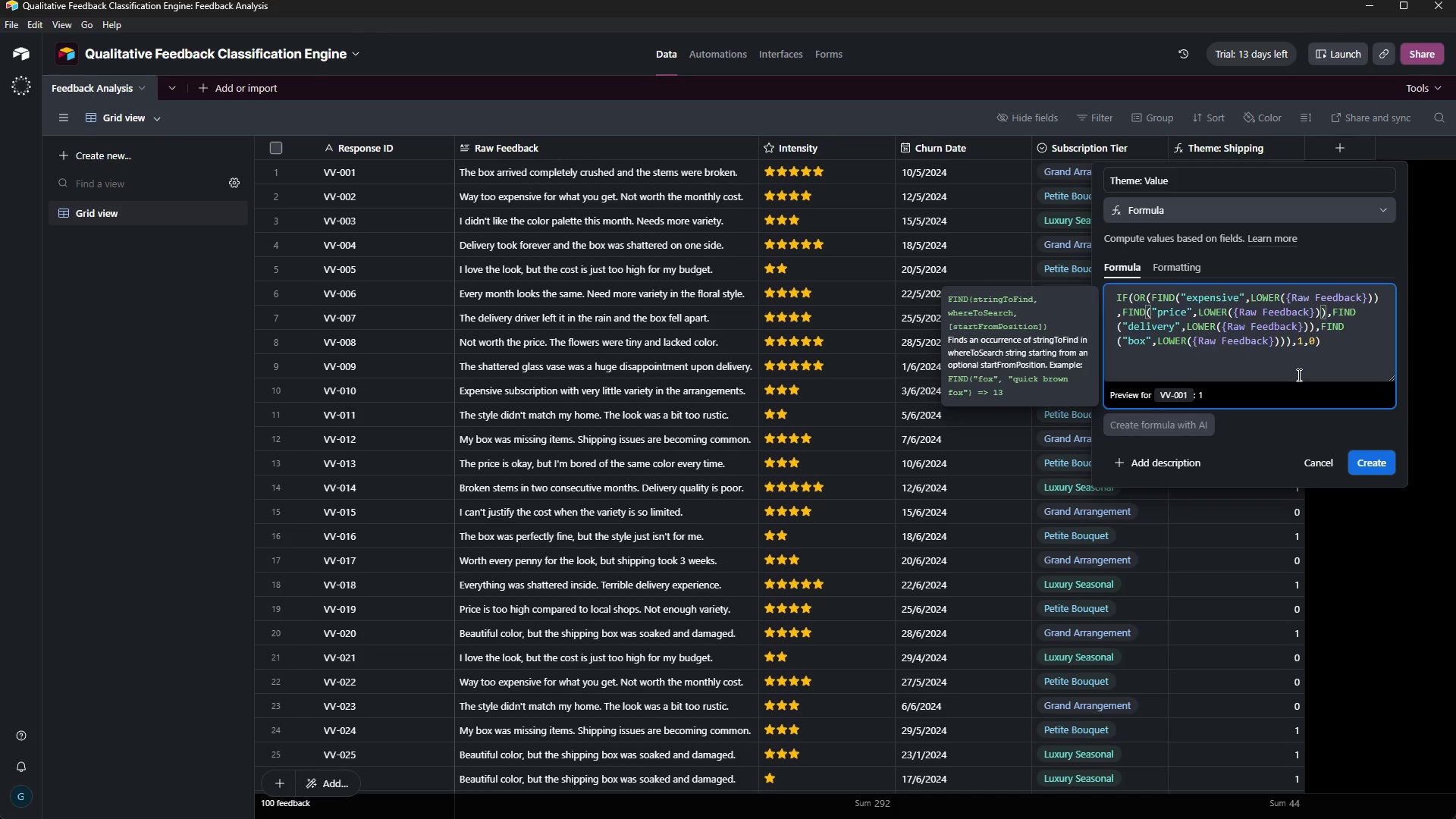 
left_click([1174, 324])
 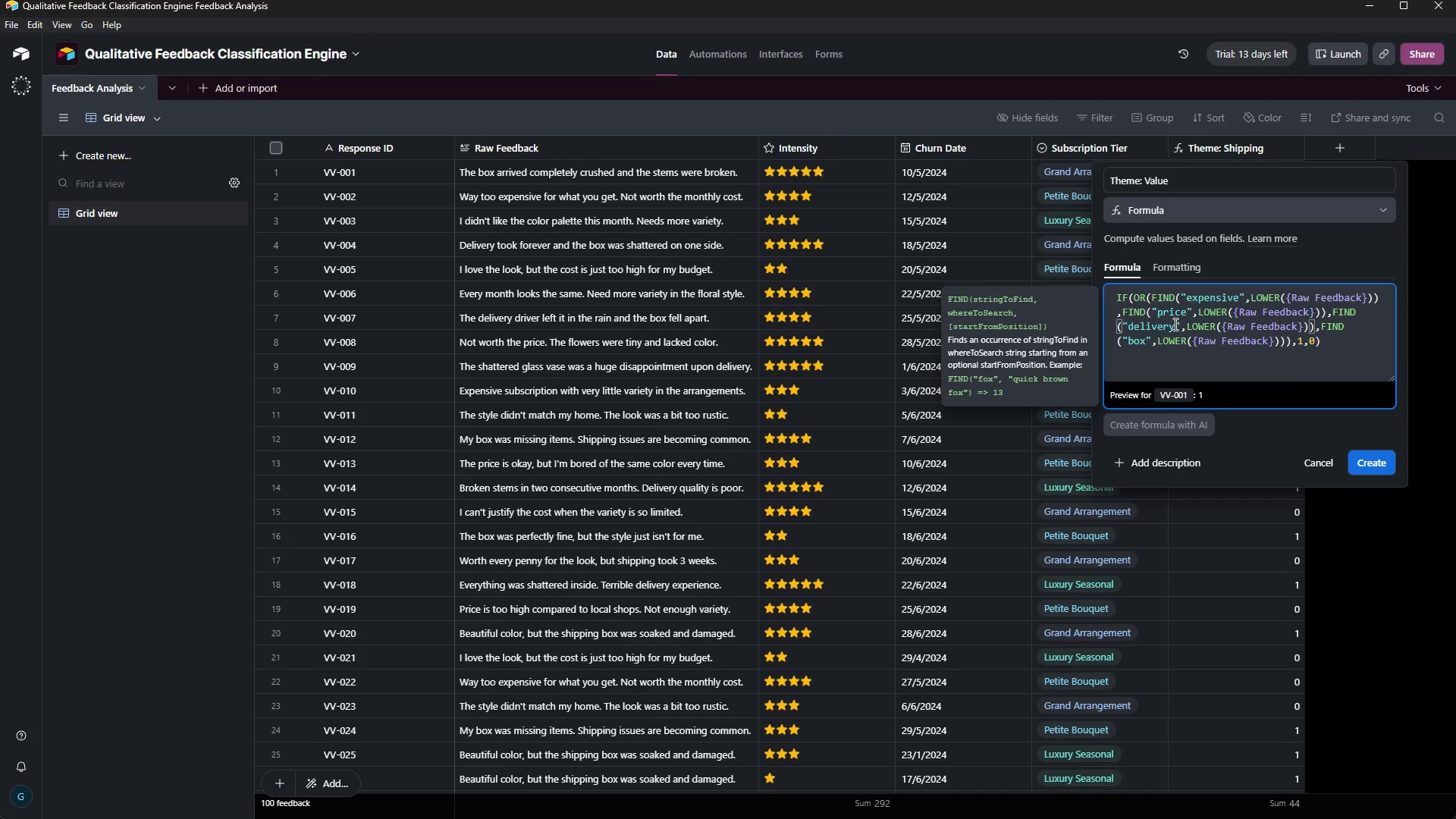 
key(Backspace)
key(Backspace)
key(Backspace)
key(Backspace)
key(Backspace)
key(Backspace)
key(Backspace)
key(Backspace)
type(cost)
 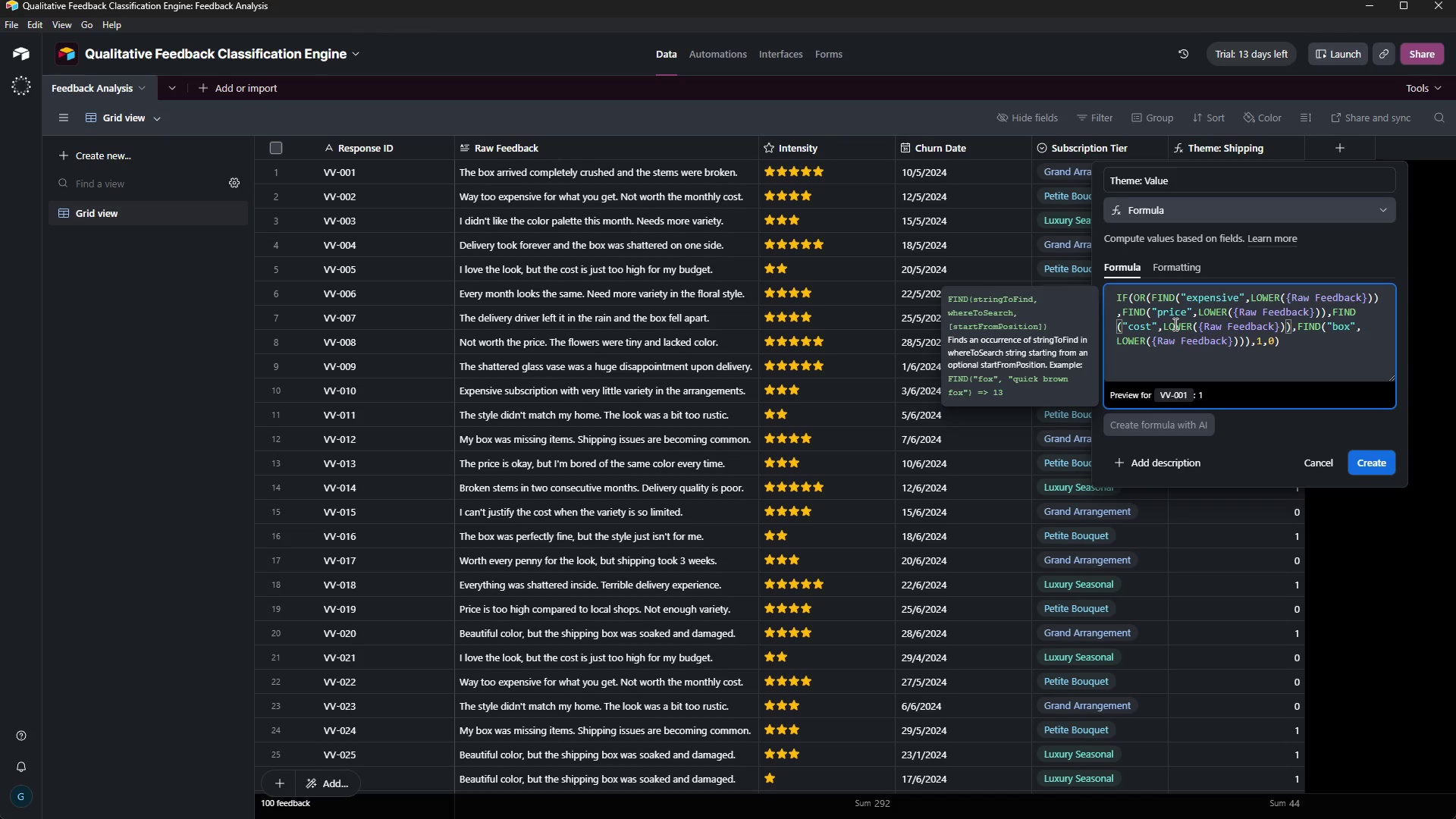 
wait(6.39)
 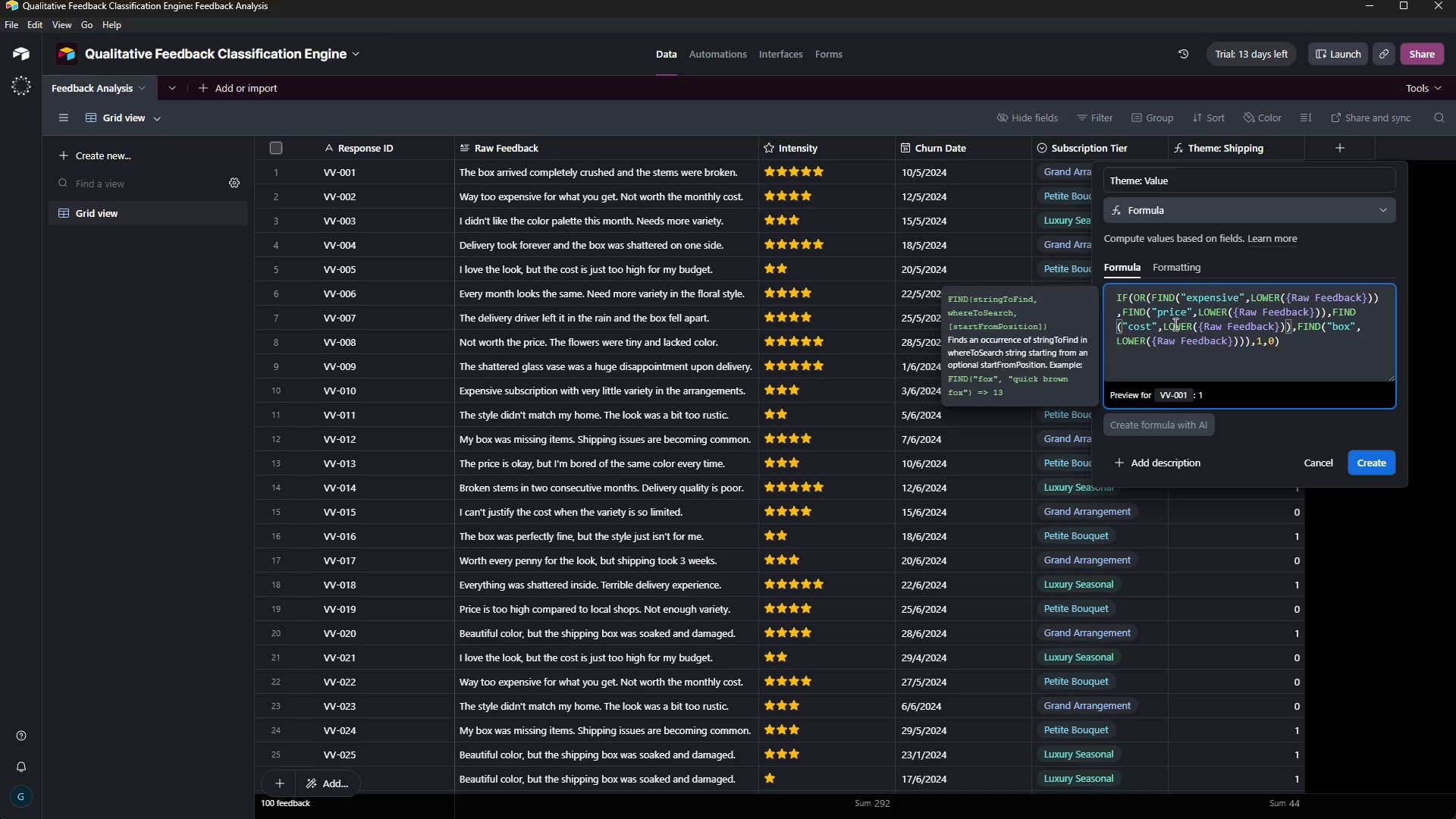 
left_click([1352, 326])
 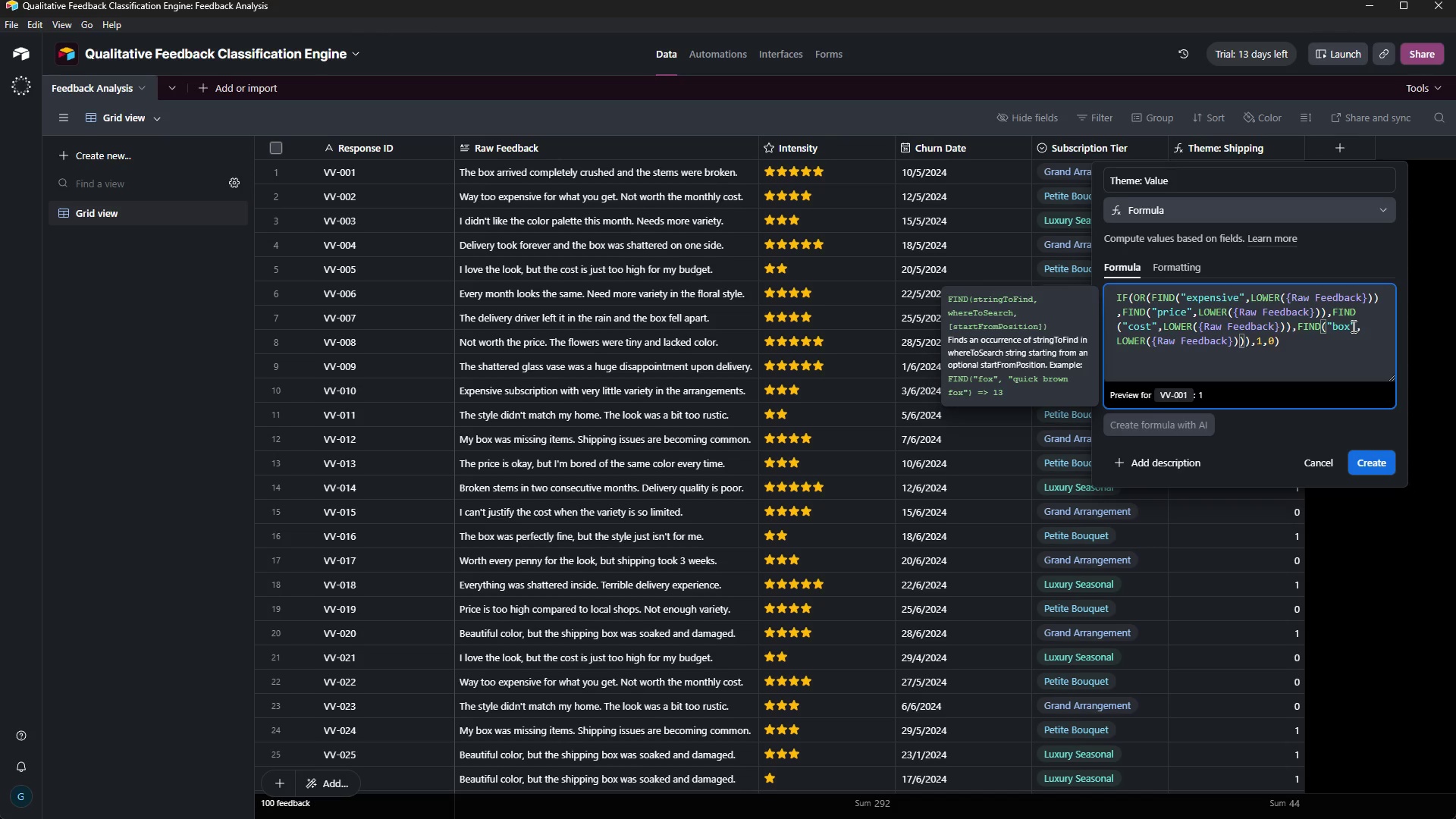 
key(Backspace)
type(wrth)
 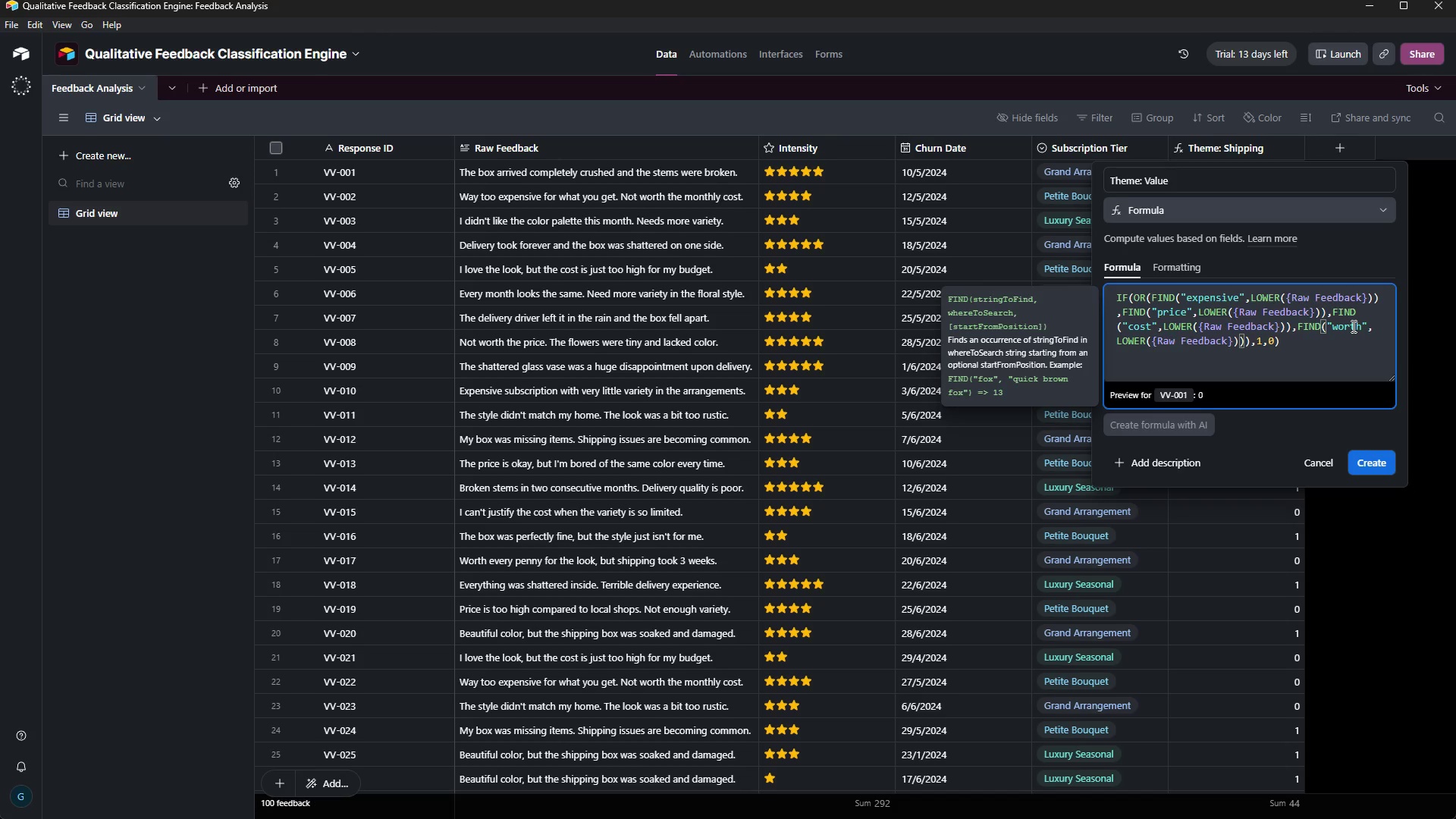 
left_click([1318, 359])
 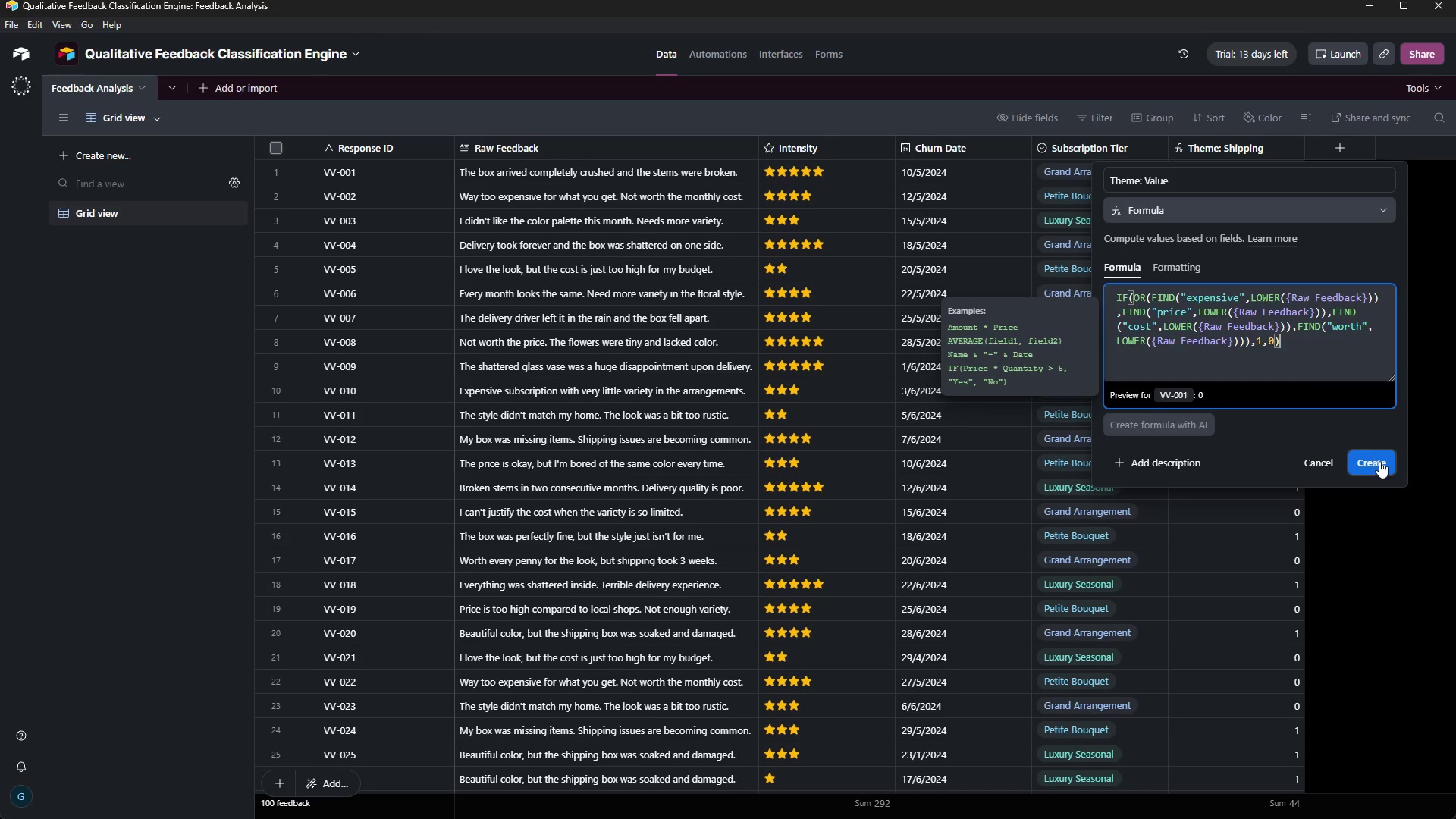 
left_click([1379, 460])
 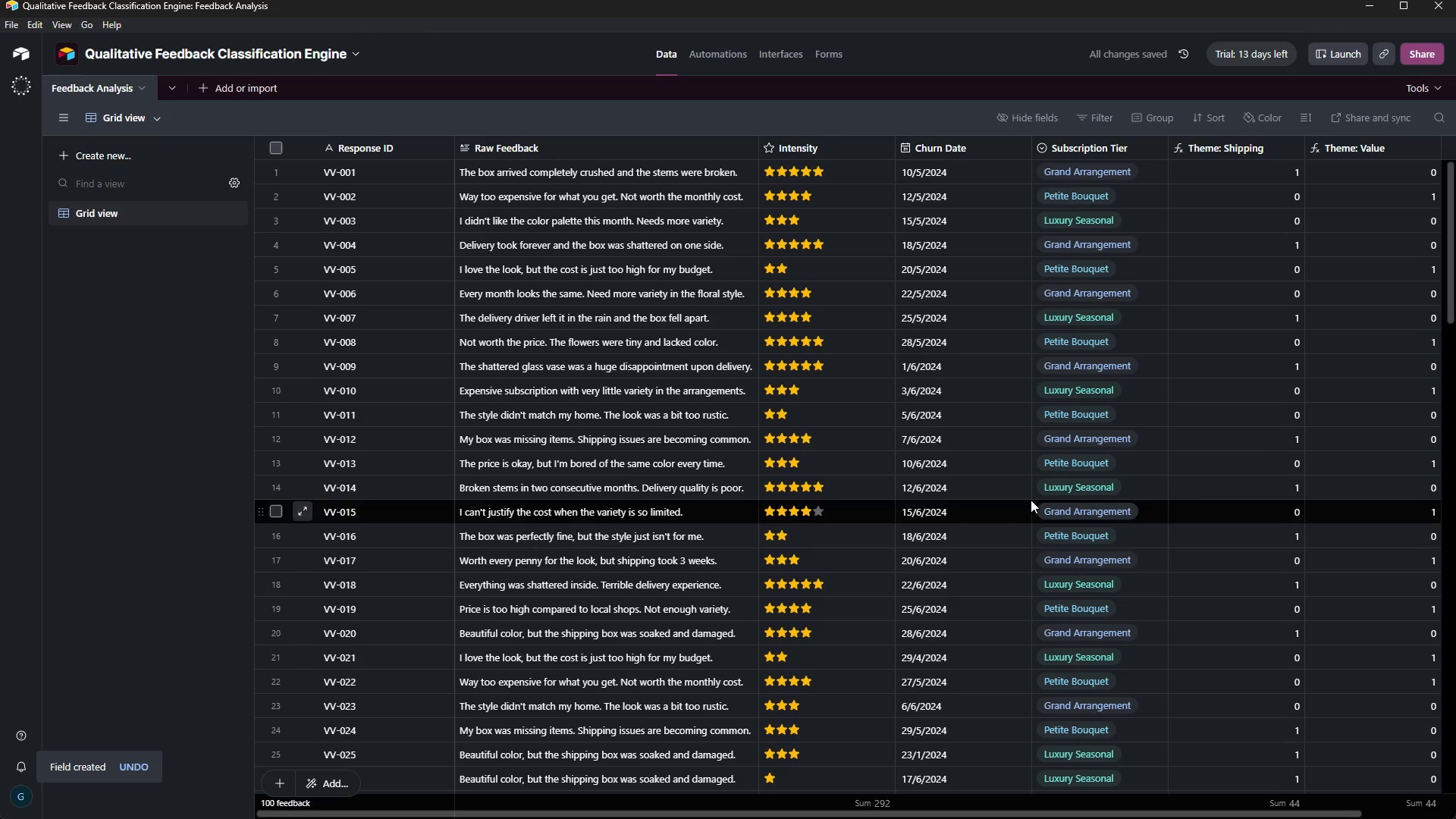 
wait(5.09)
 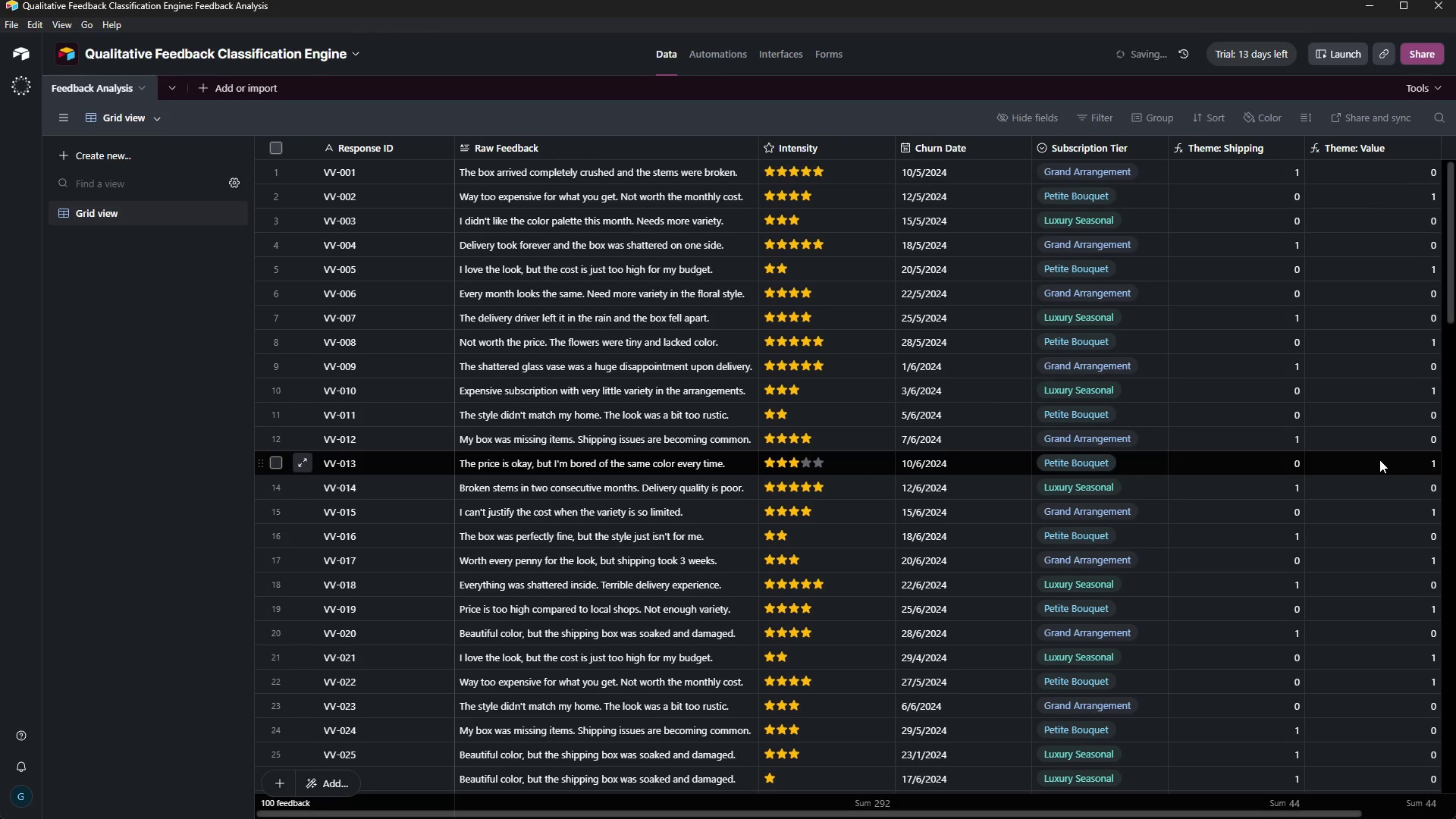 
left_click_drag(start_coordinate=[1043, 810], to_coordinate=[1159, 811])
 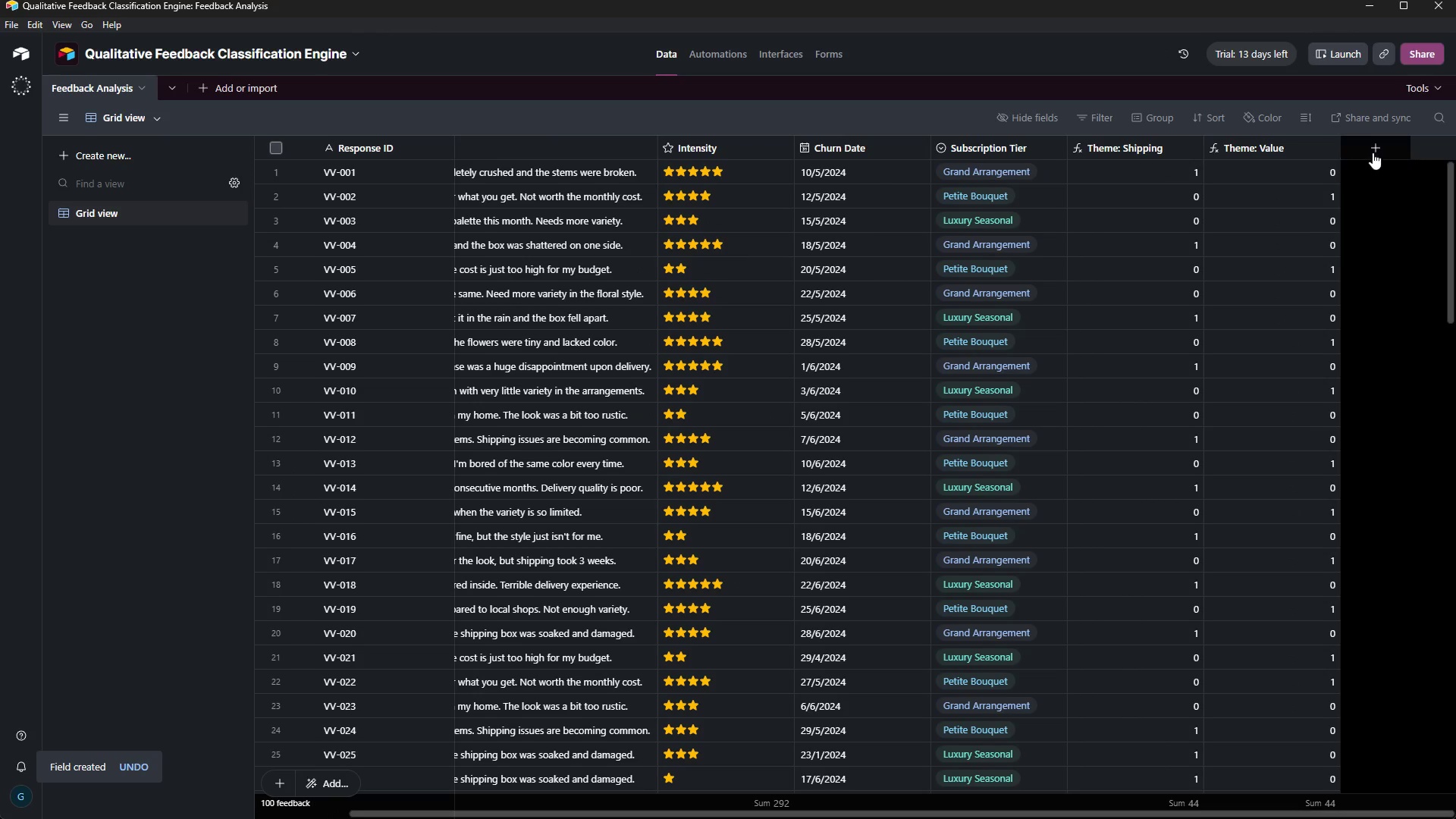 
left_click([1375, 147])
 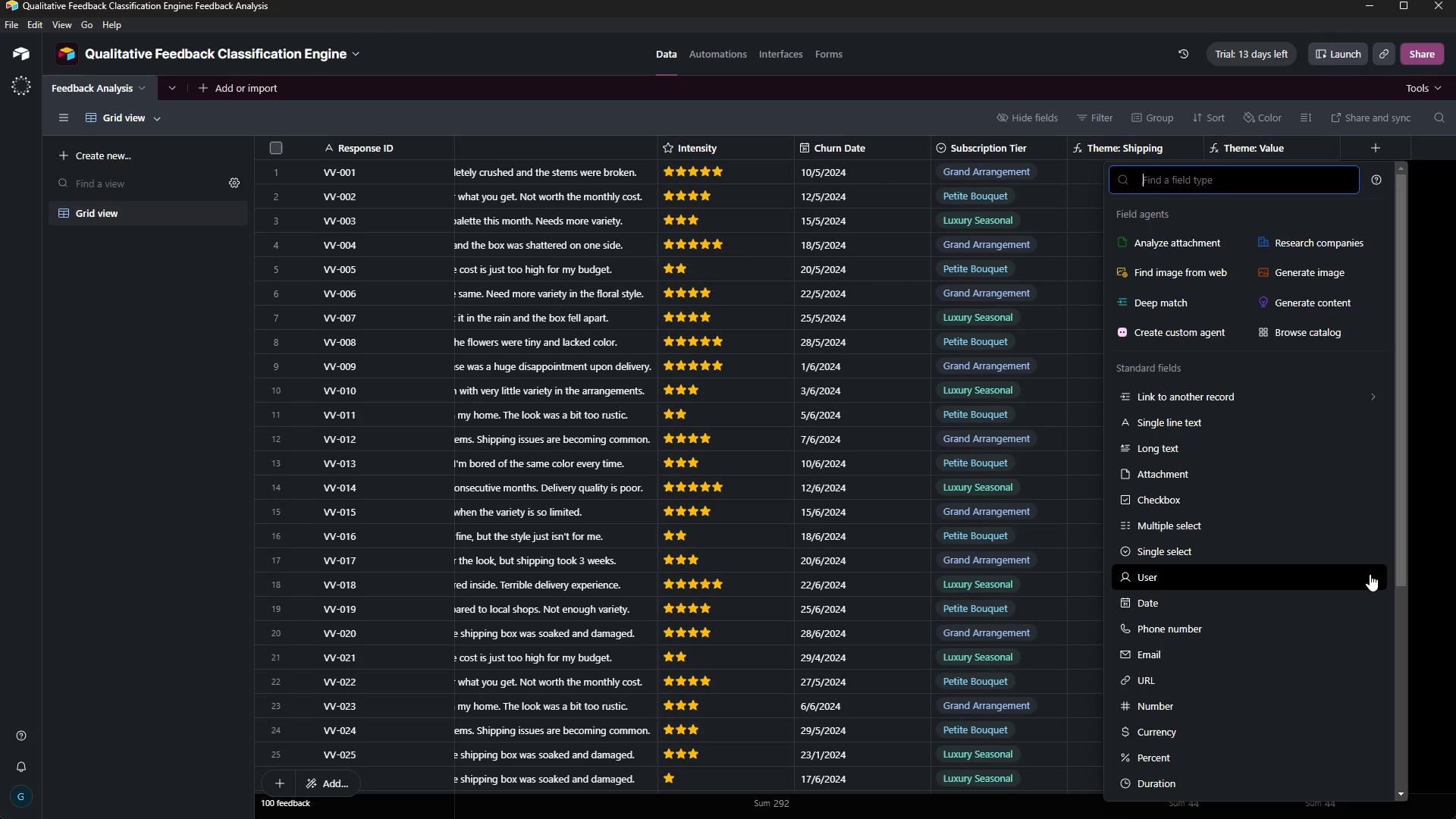 
wait(6.59)
 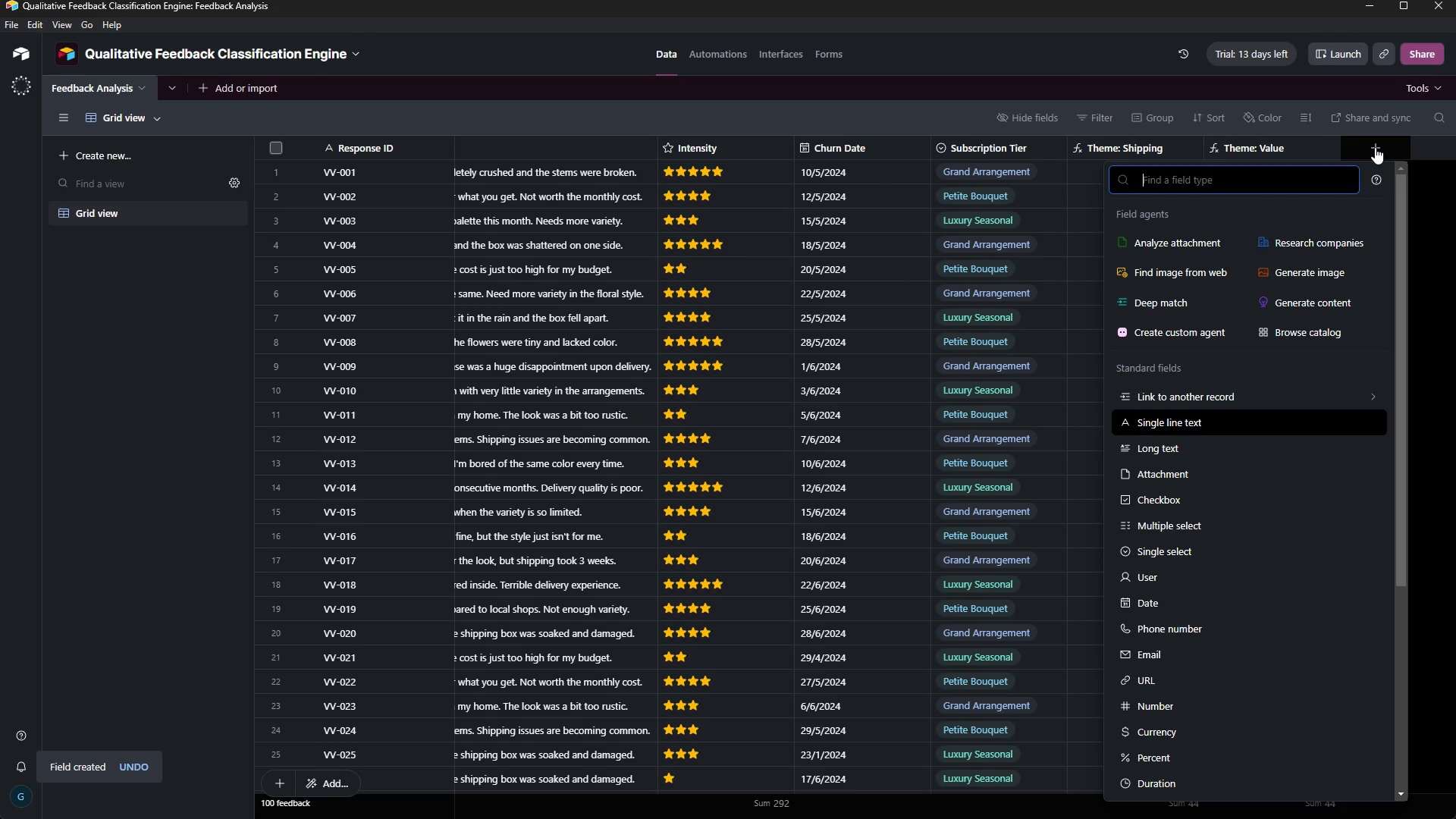 
left_click_drag(start_coordinate=[1402, 561], to_coordinate=[1398, 654])
 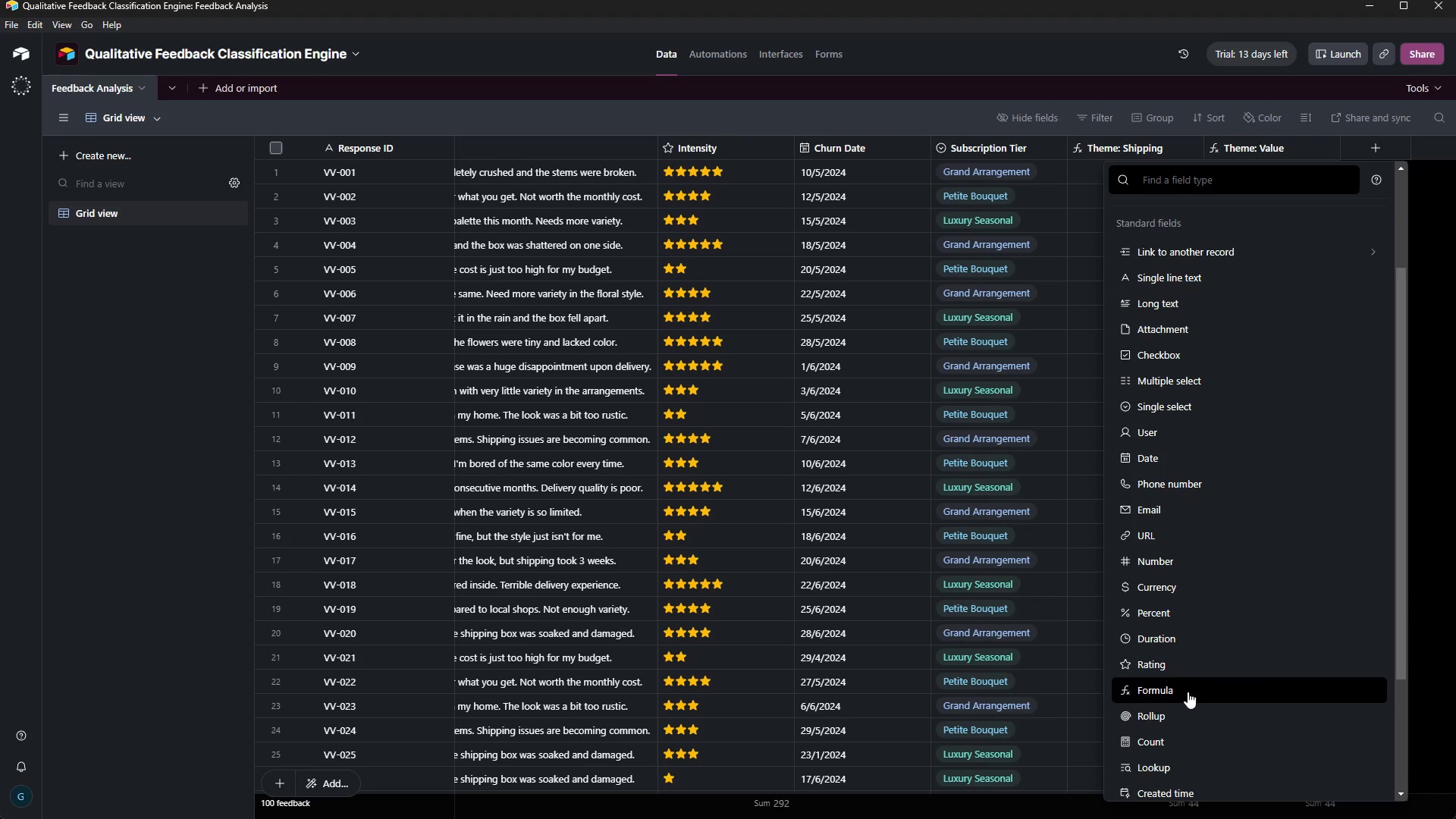 
left_click([1188, 691])
 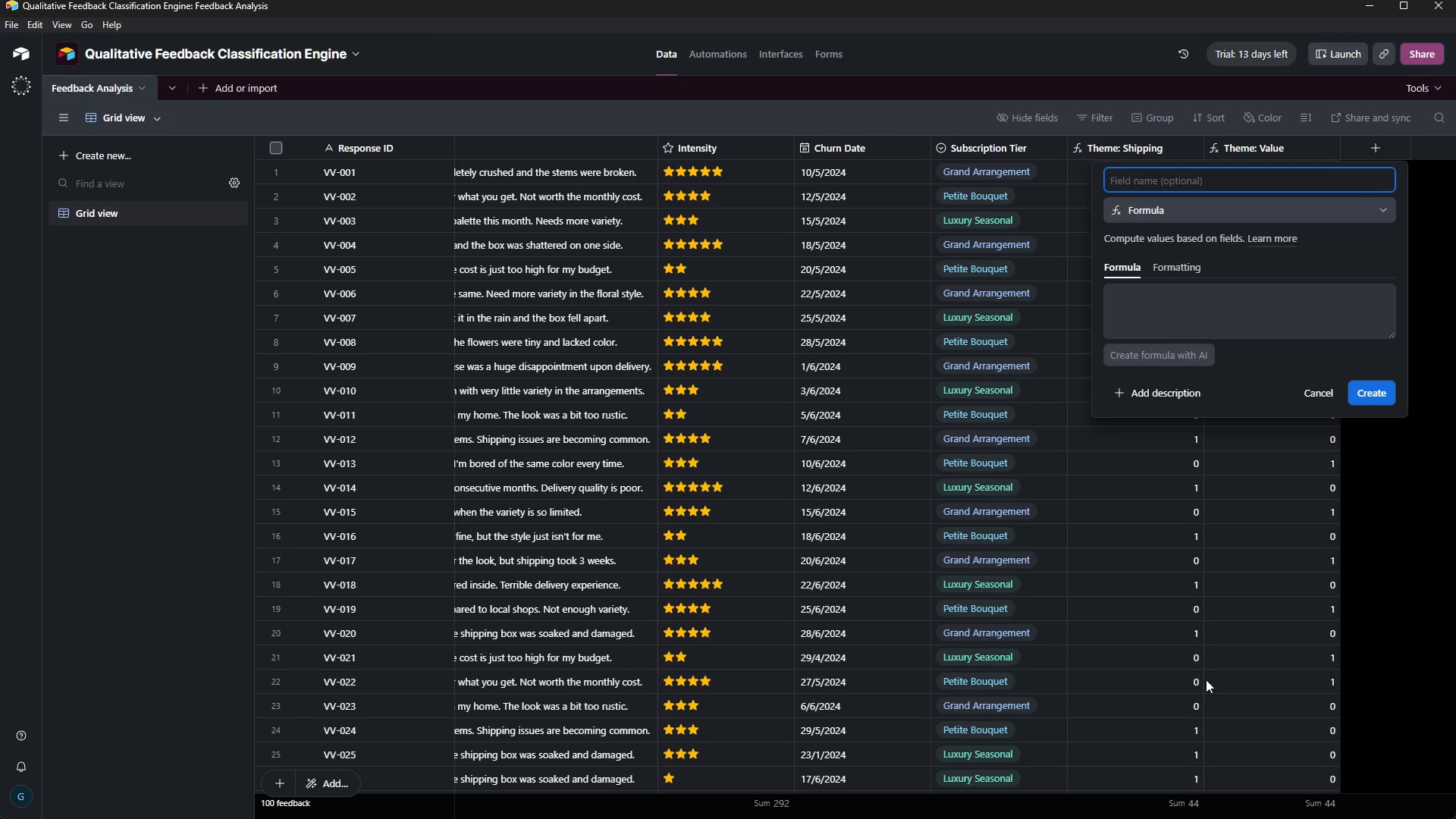 
wait(17.53)
 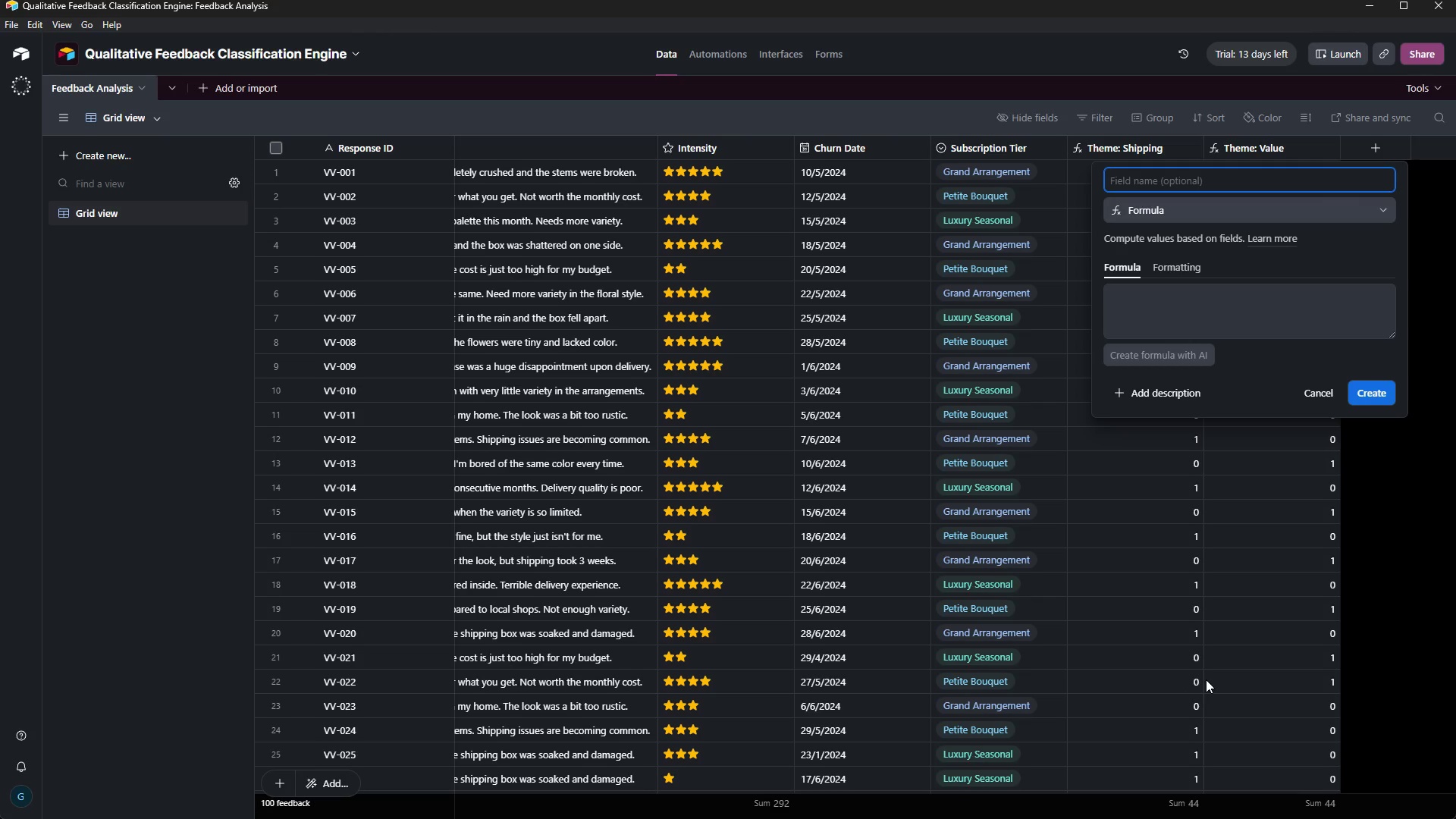 
type(Theme Aesthetic)
 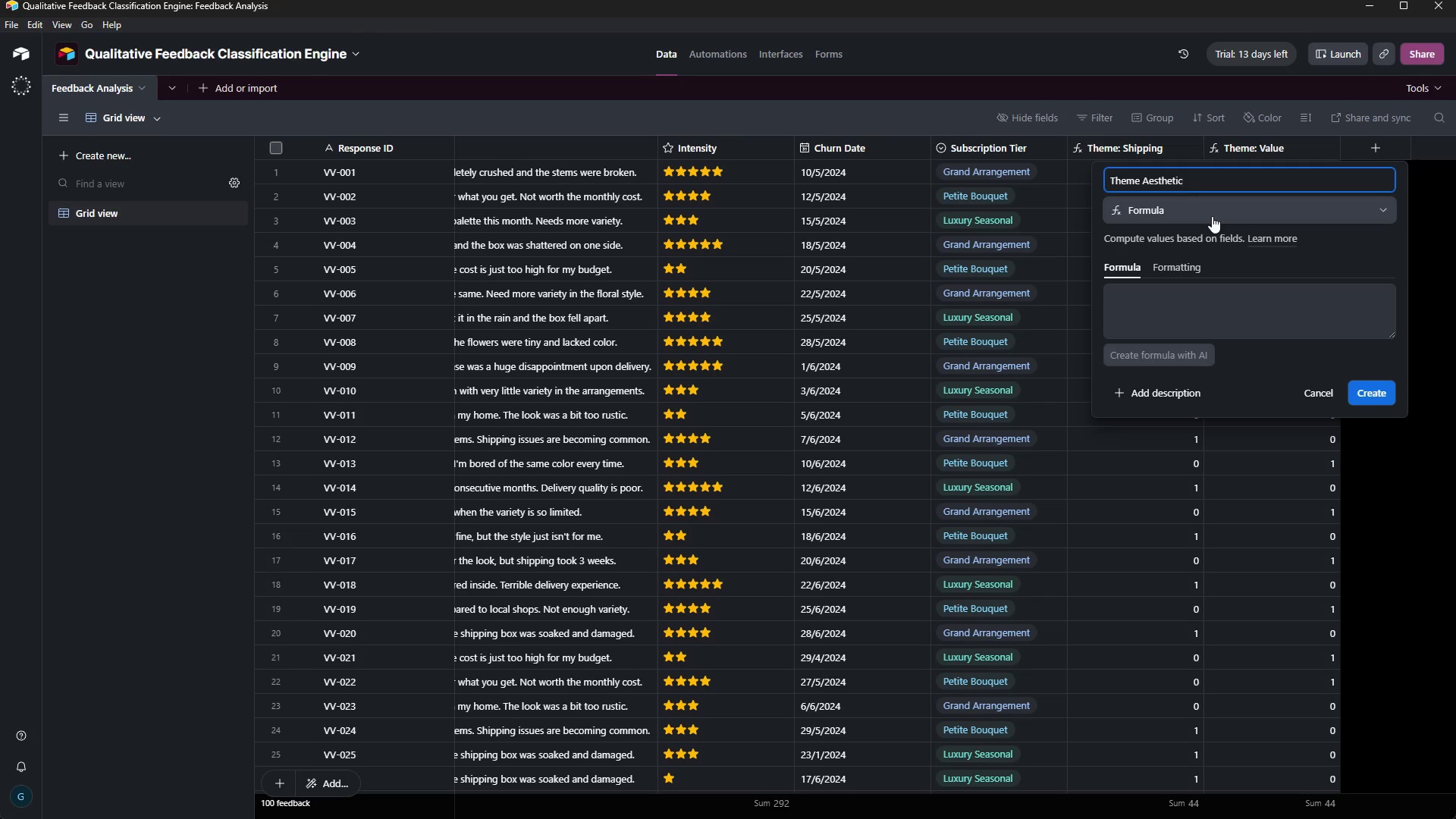 
key(ArrowLeft)
 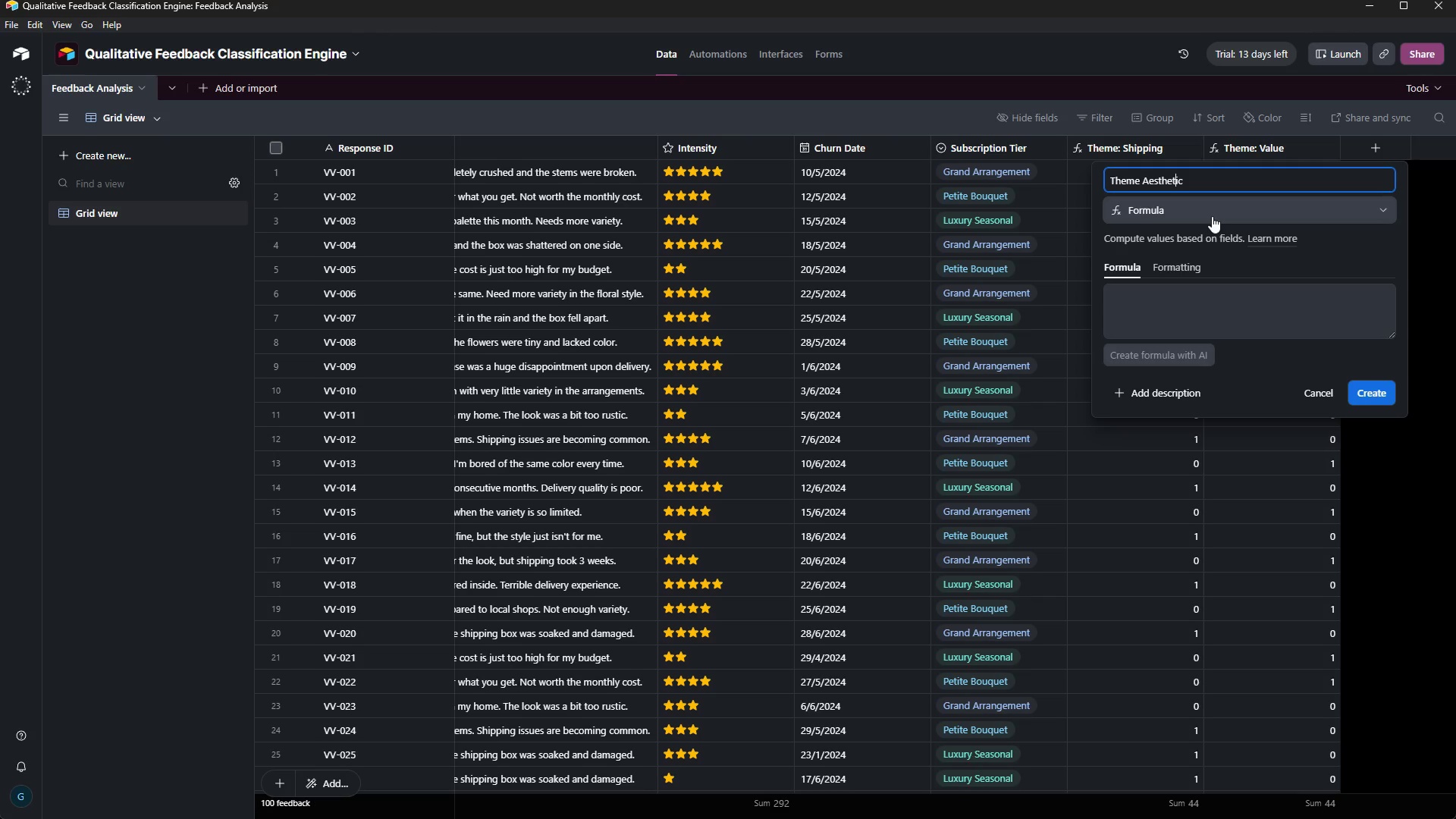 
key(ArrowLeft)
 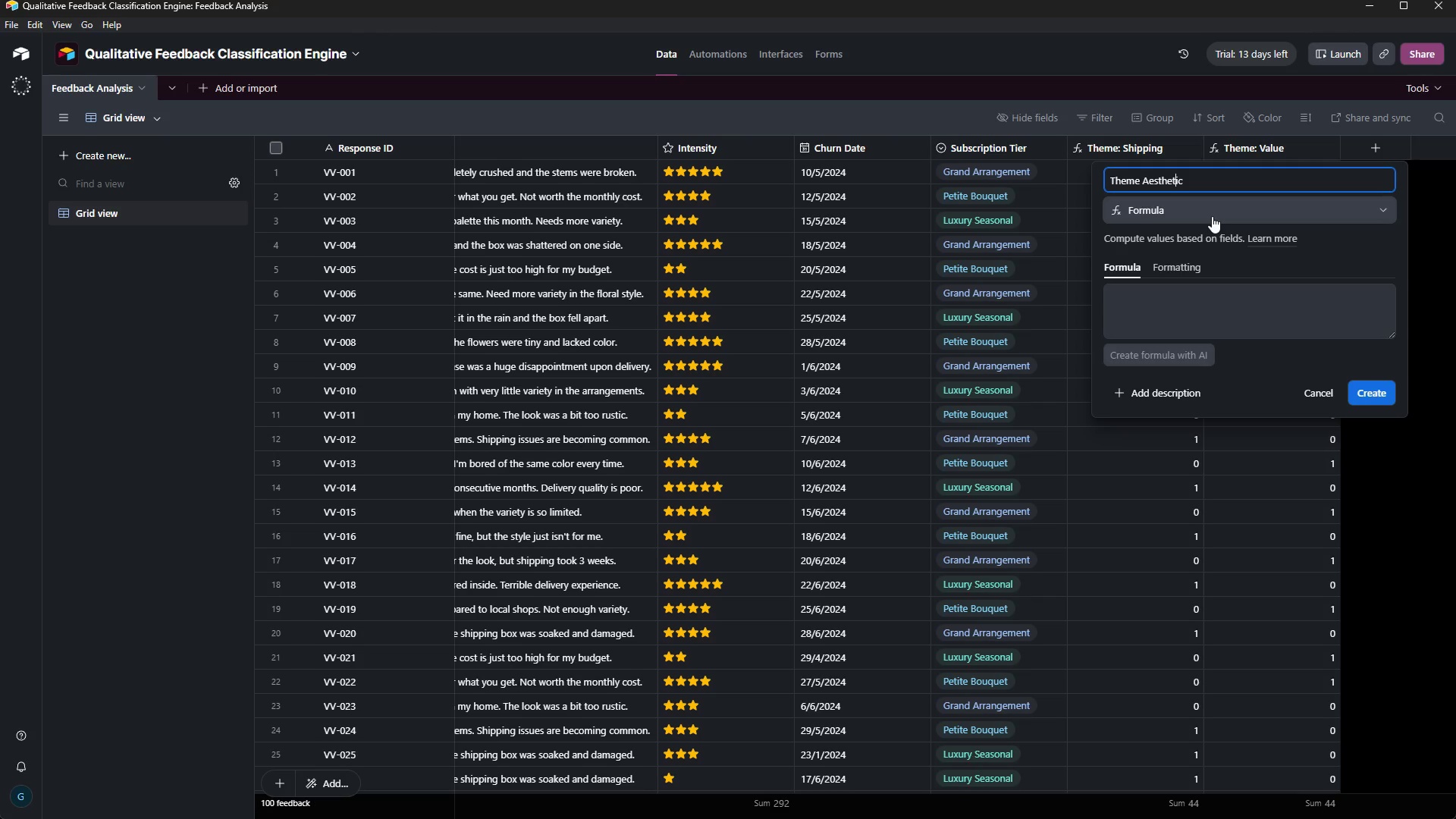 
key(ArrowLeft)
 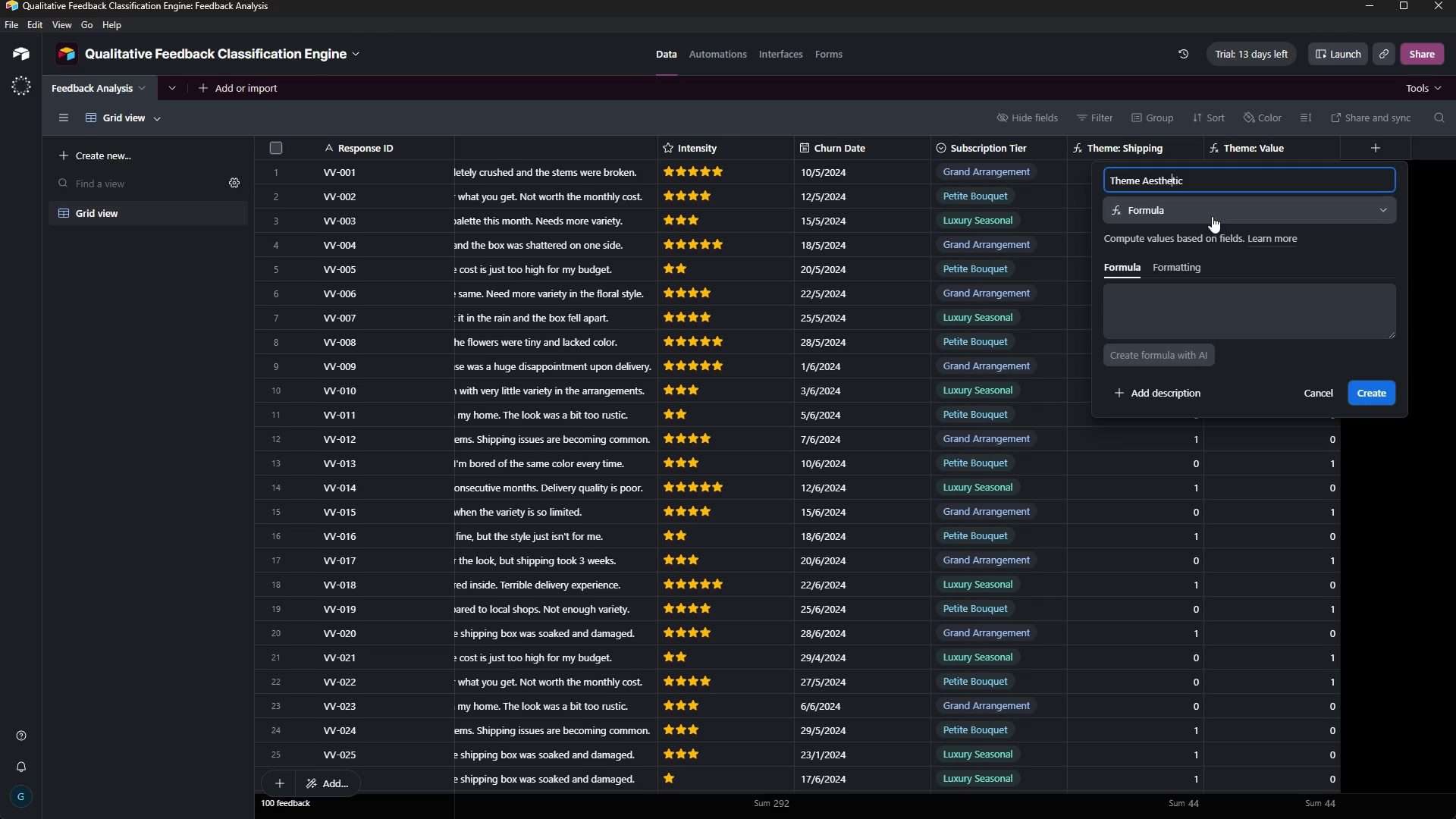 
key(ArrowLeft)
 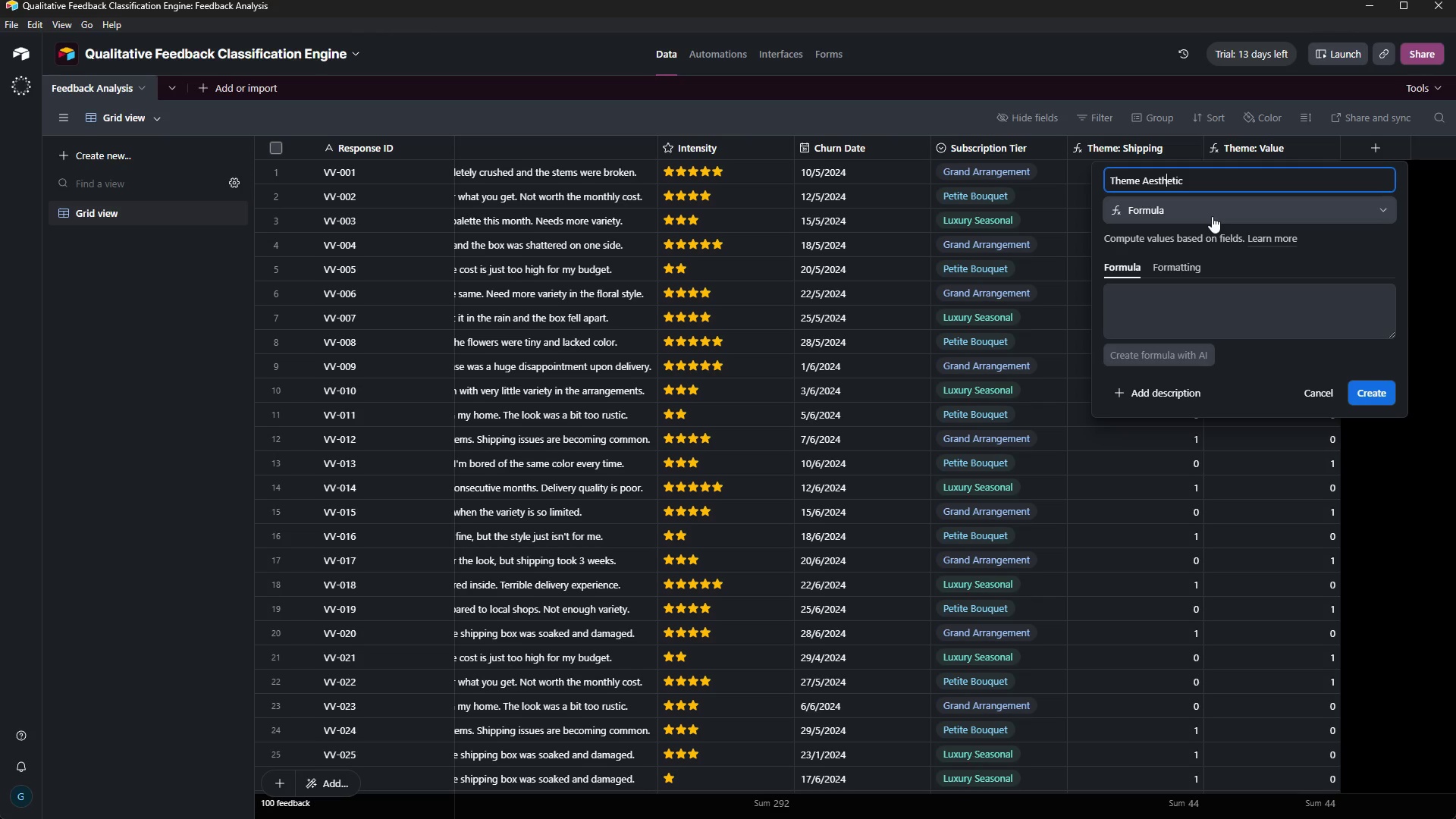 
key(ArrowLeft)
 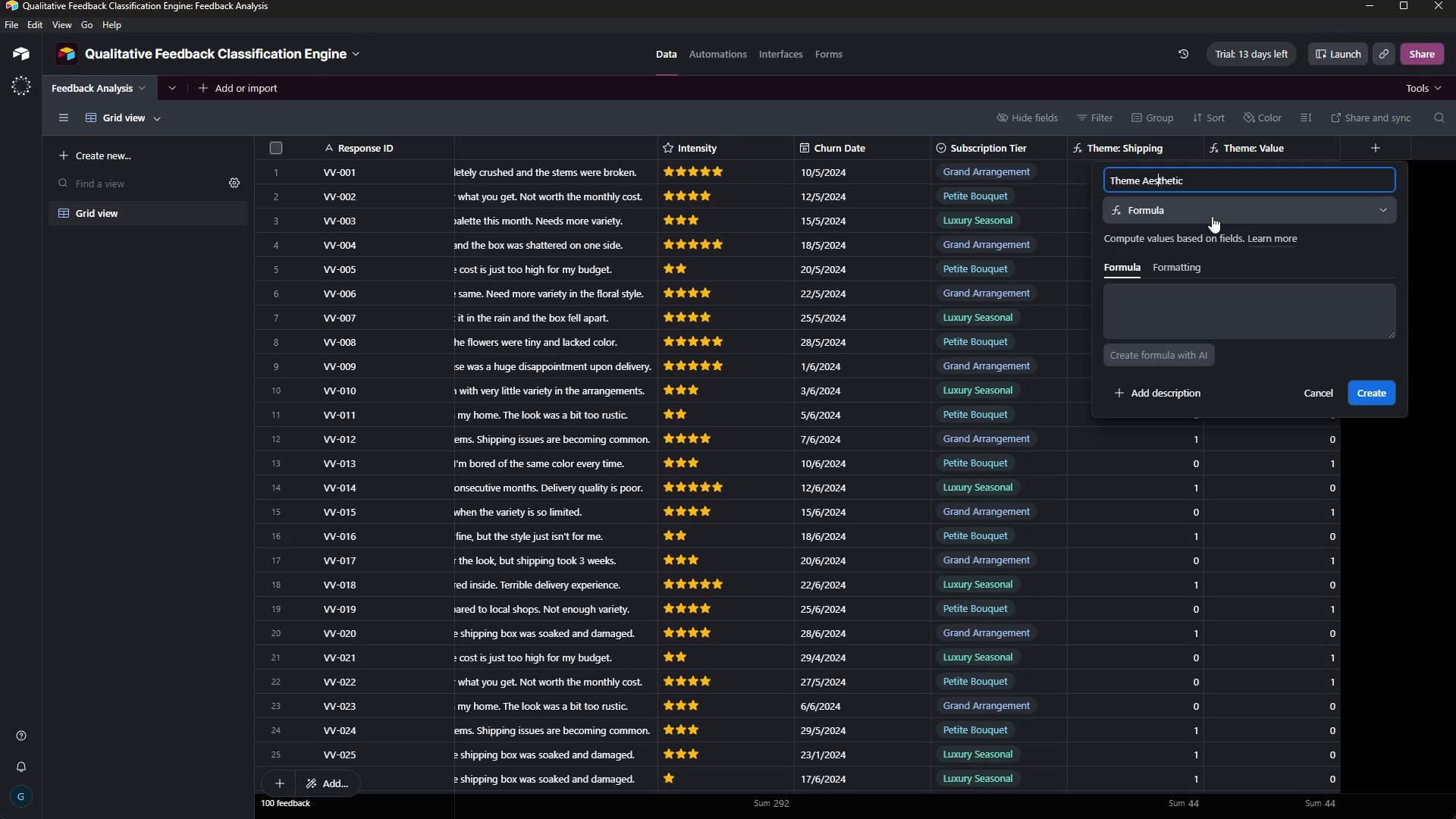 
key(ArrowLeft)
 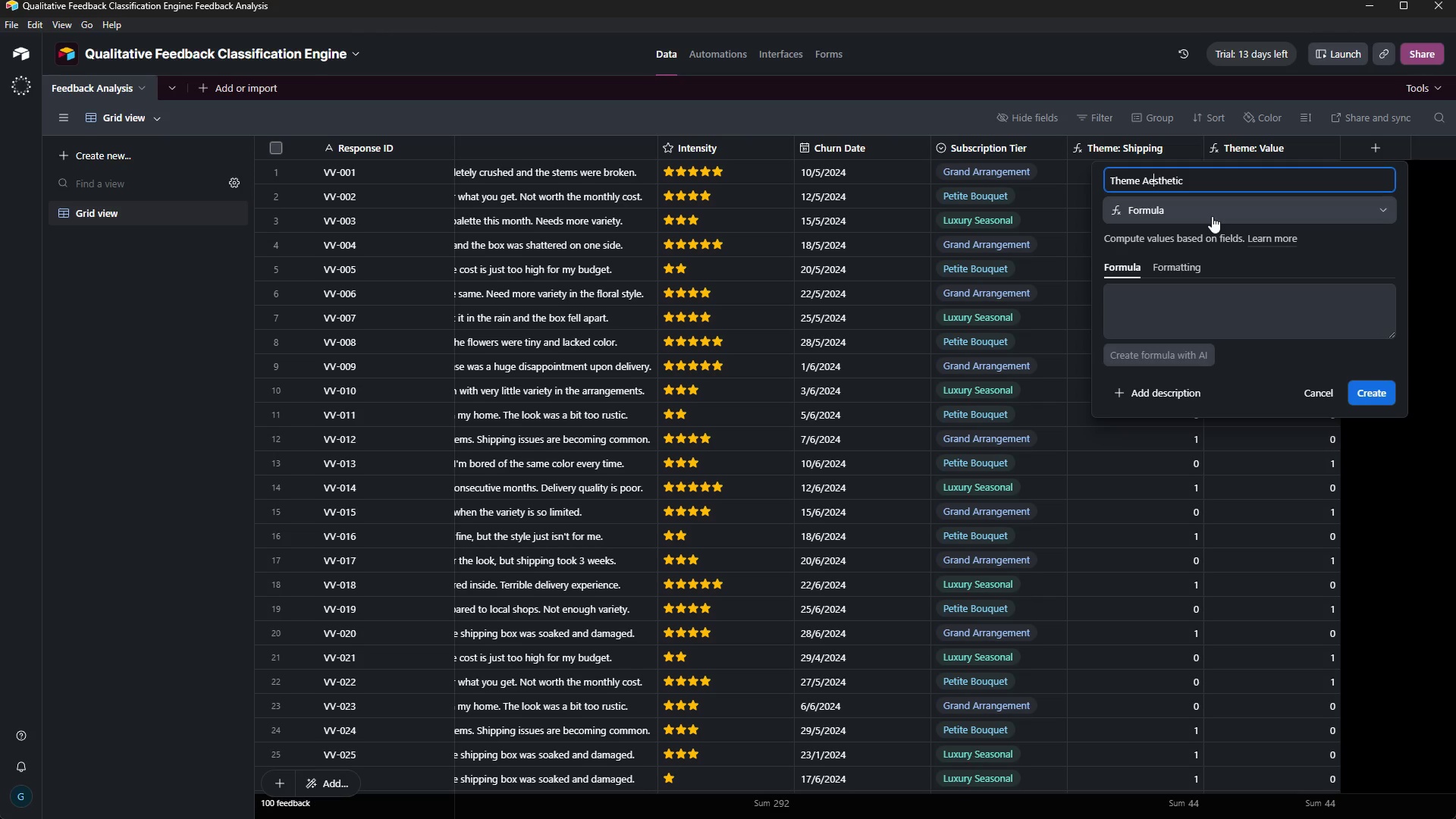 
key(ArrowLeft)
 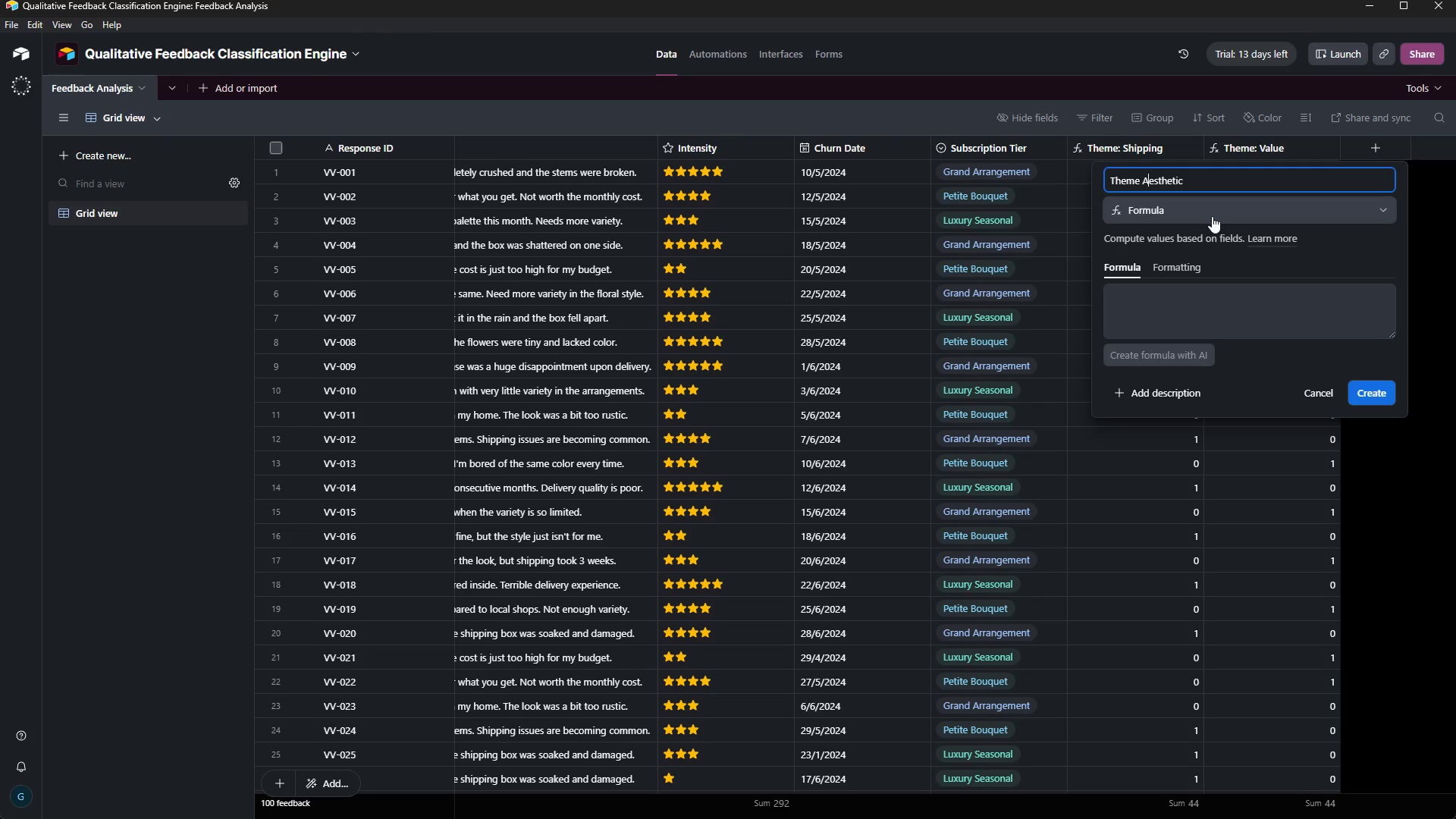 
key(ArrowLeft)
 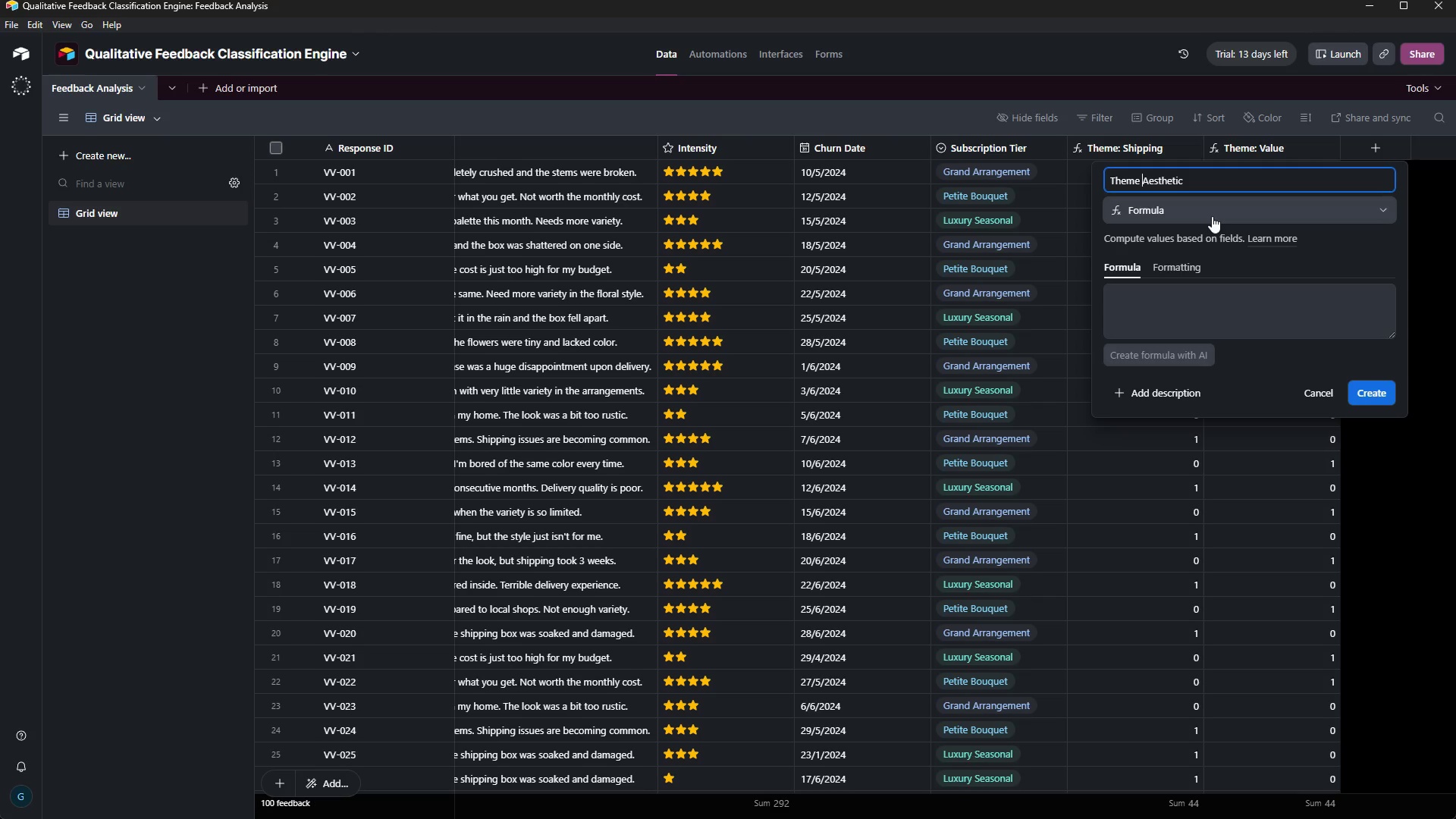 
hold_key(key=ArrowLeft, duration=0.31)
 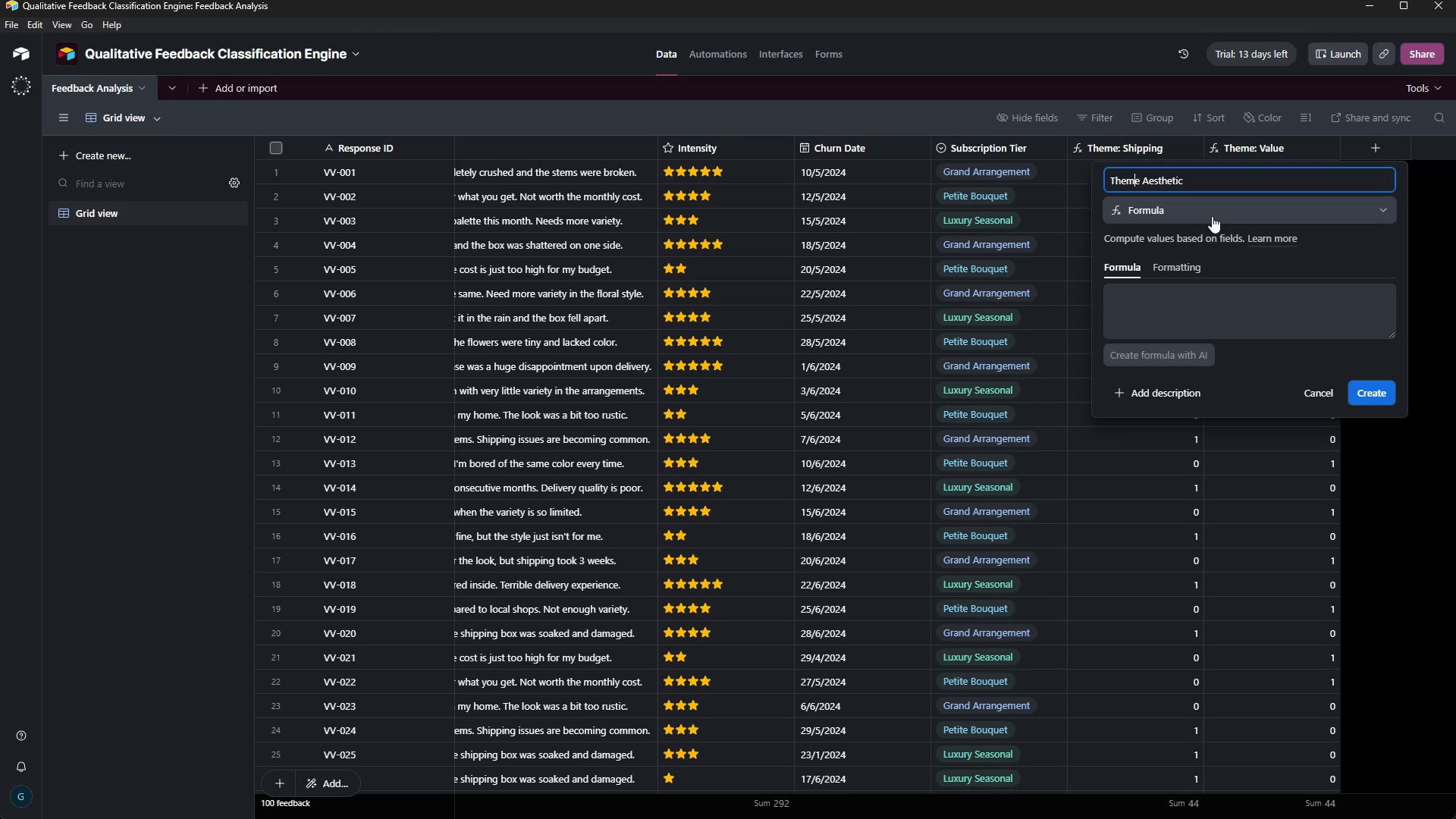 
key(ArrowLeft)
 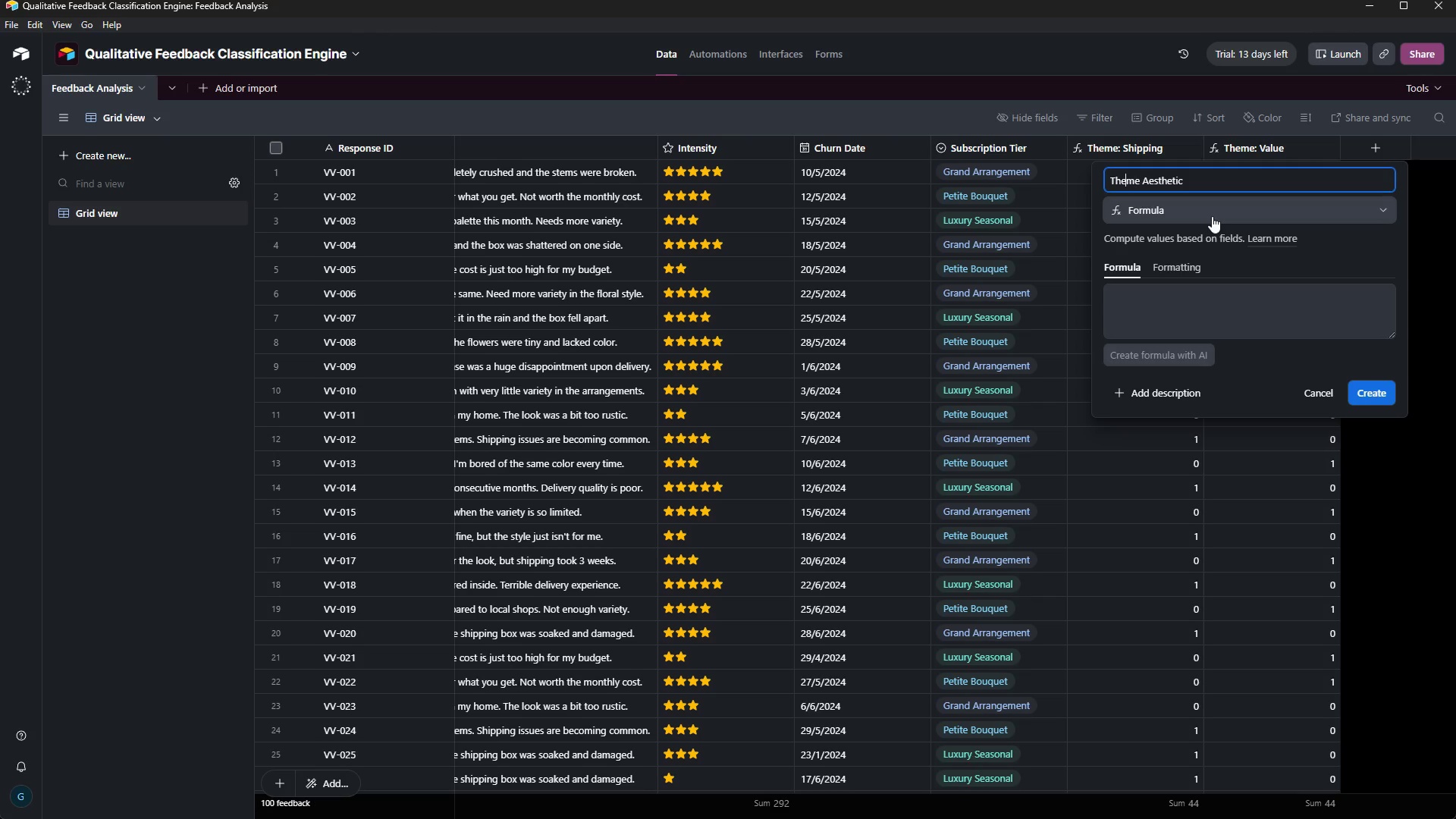 
key(ArrowLeft)
 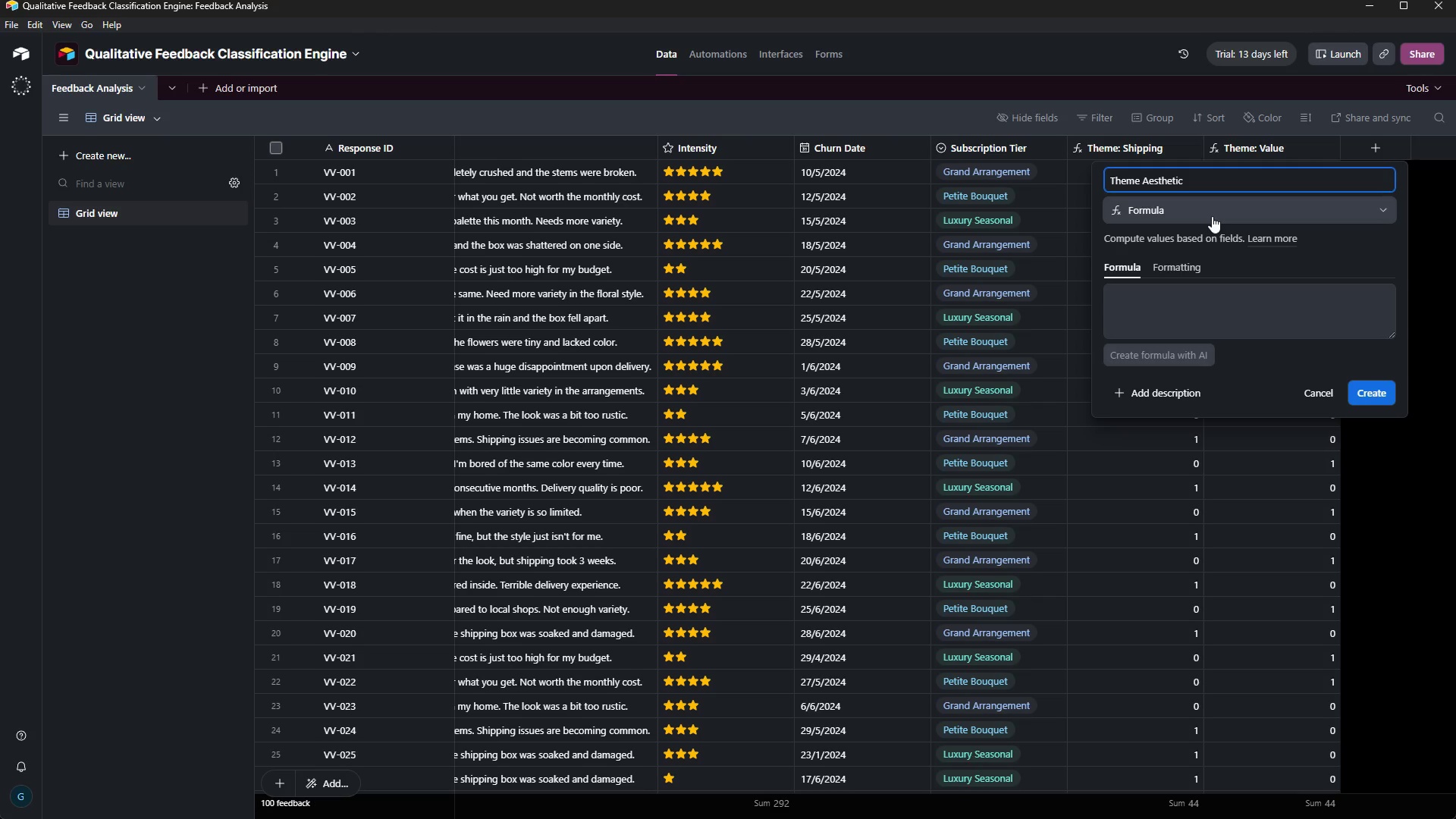 
key(ArrowLeft)
 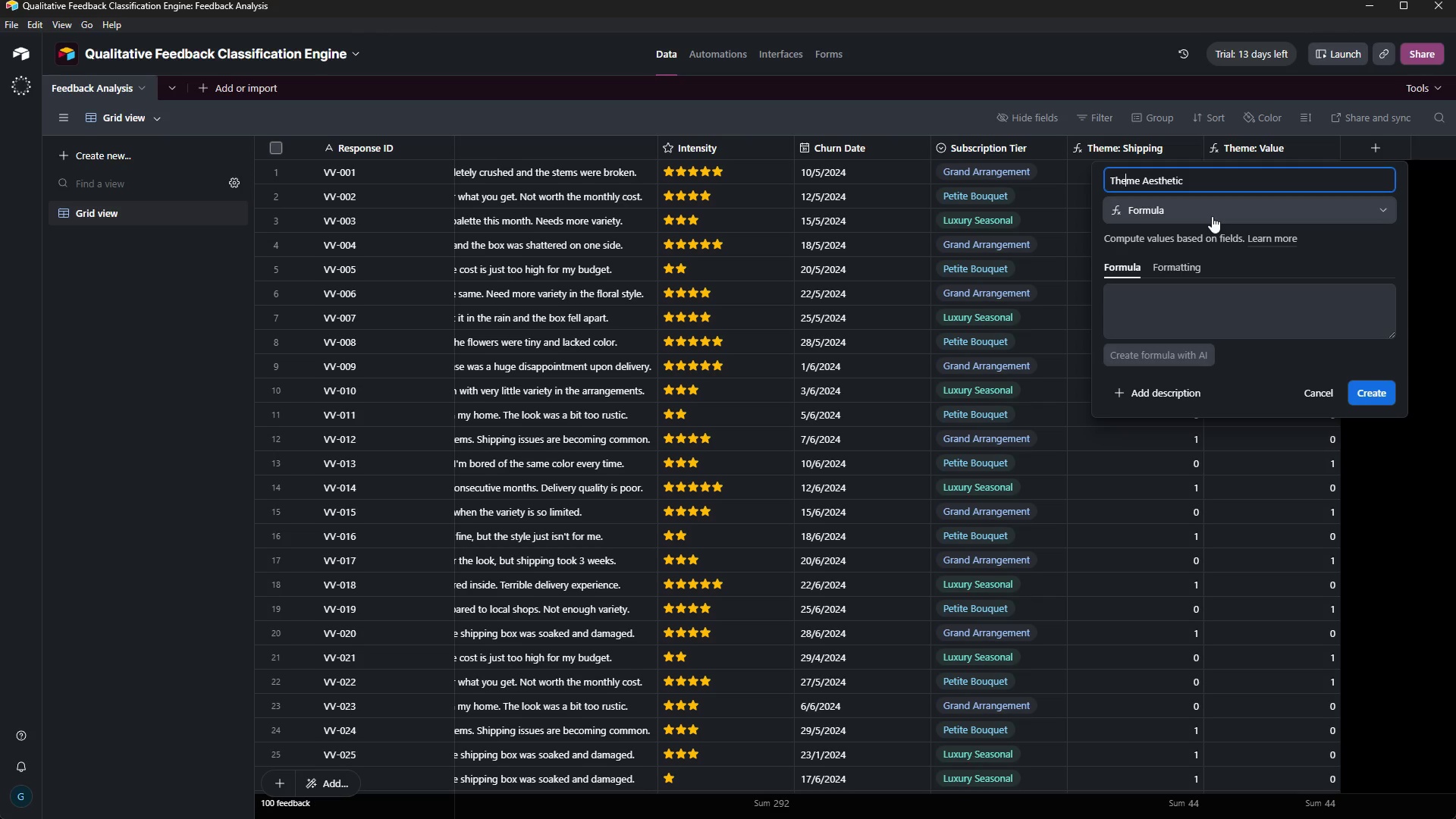 
key(ArrowRight)
 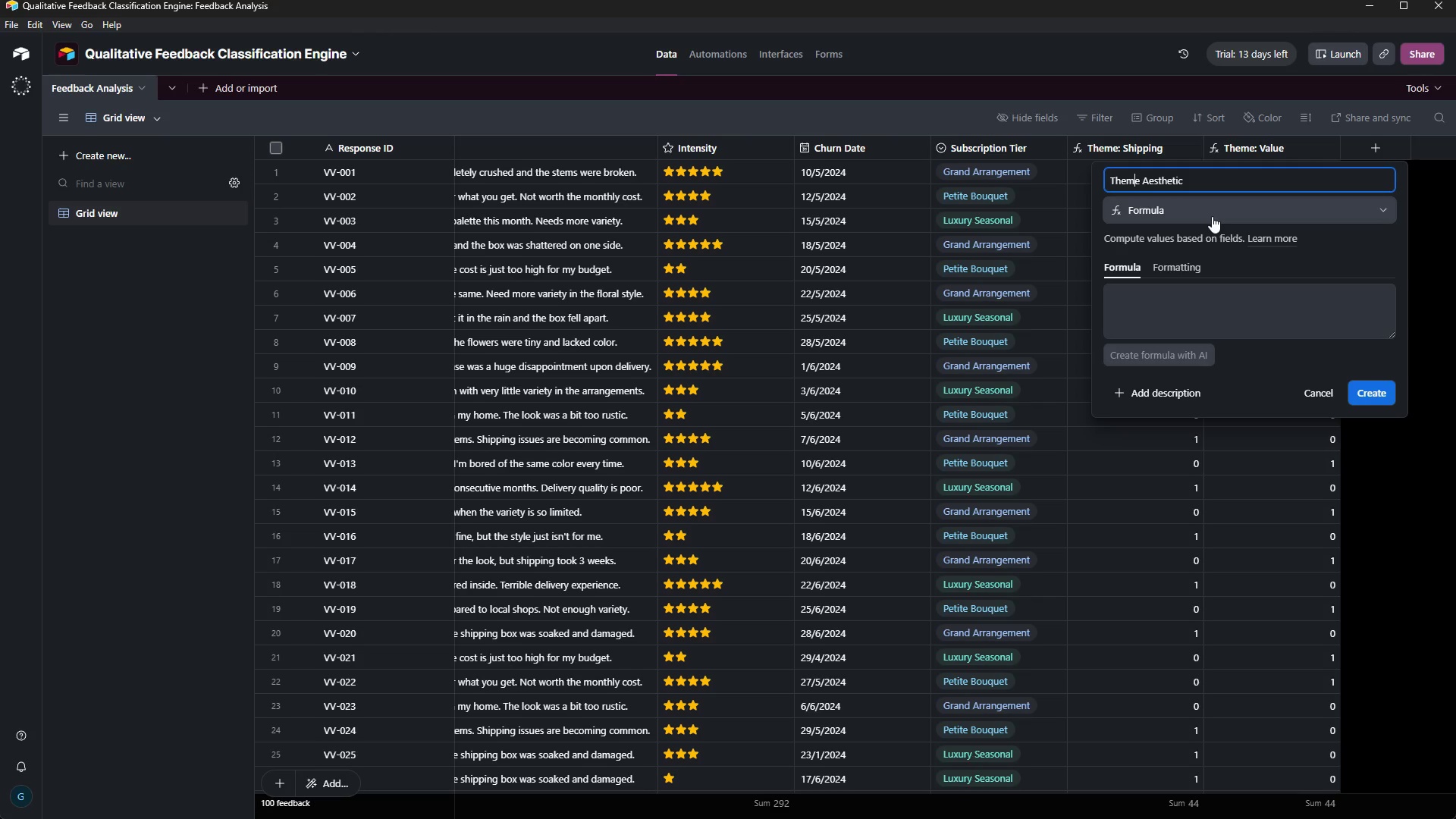 
key(ArrowRight)
 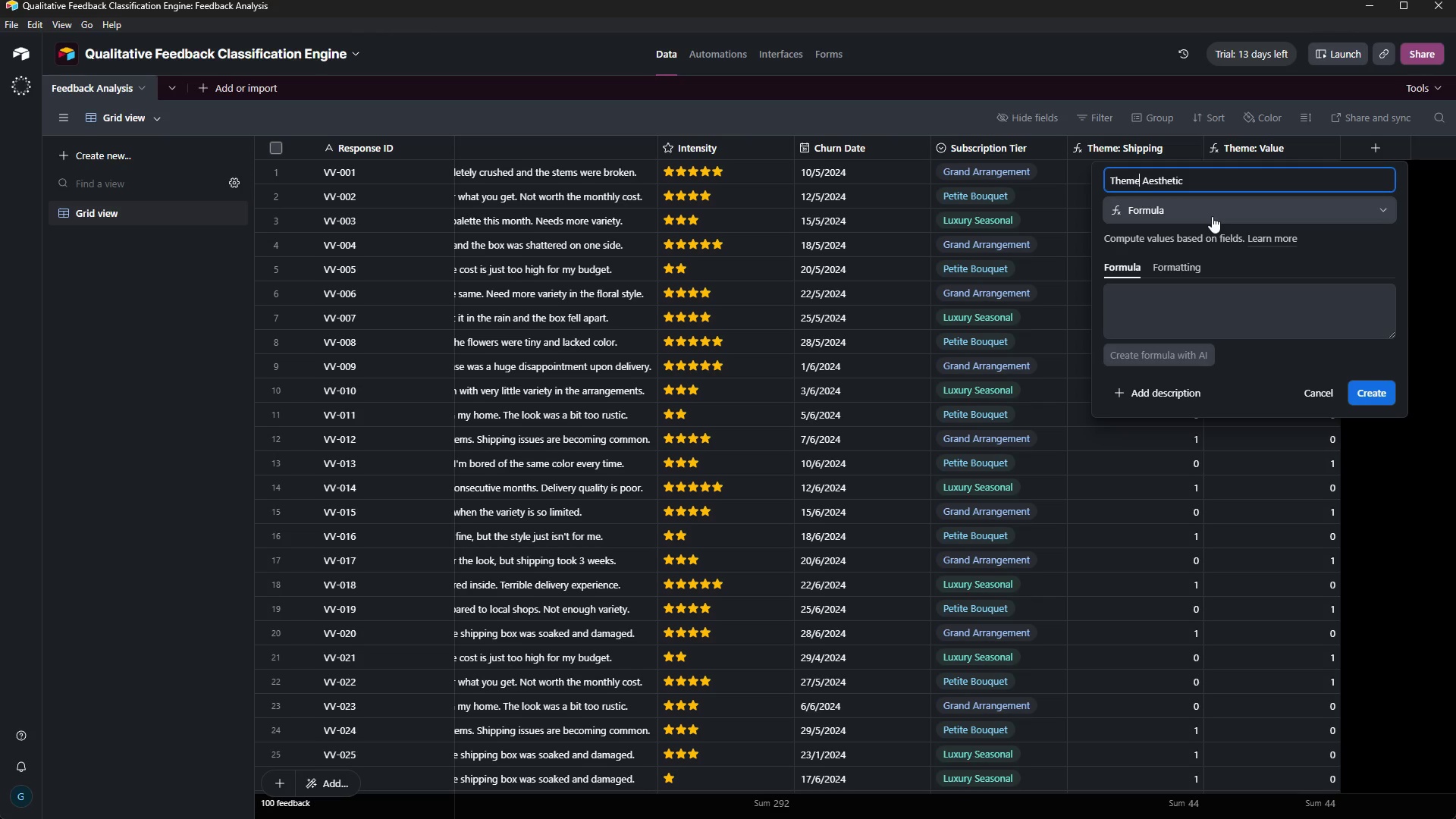 
key(ArrowRight)
 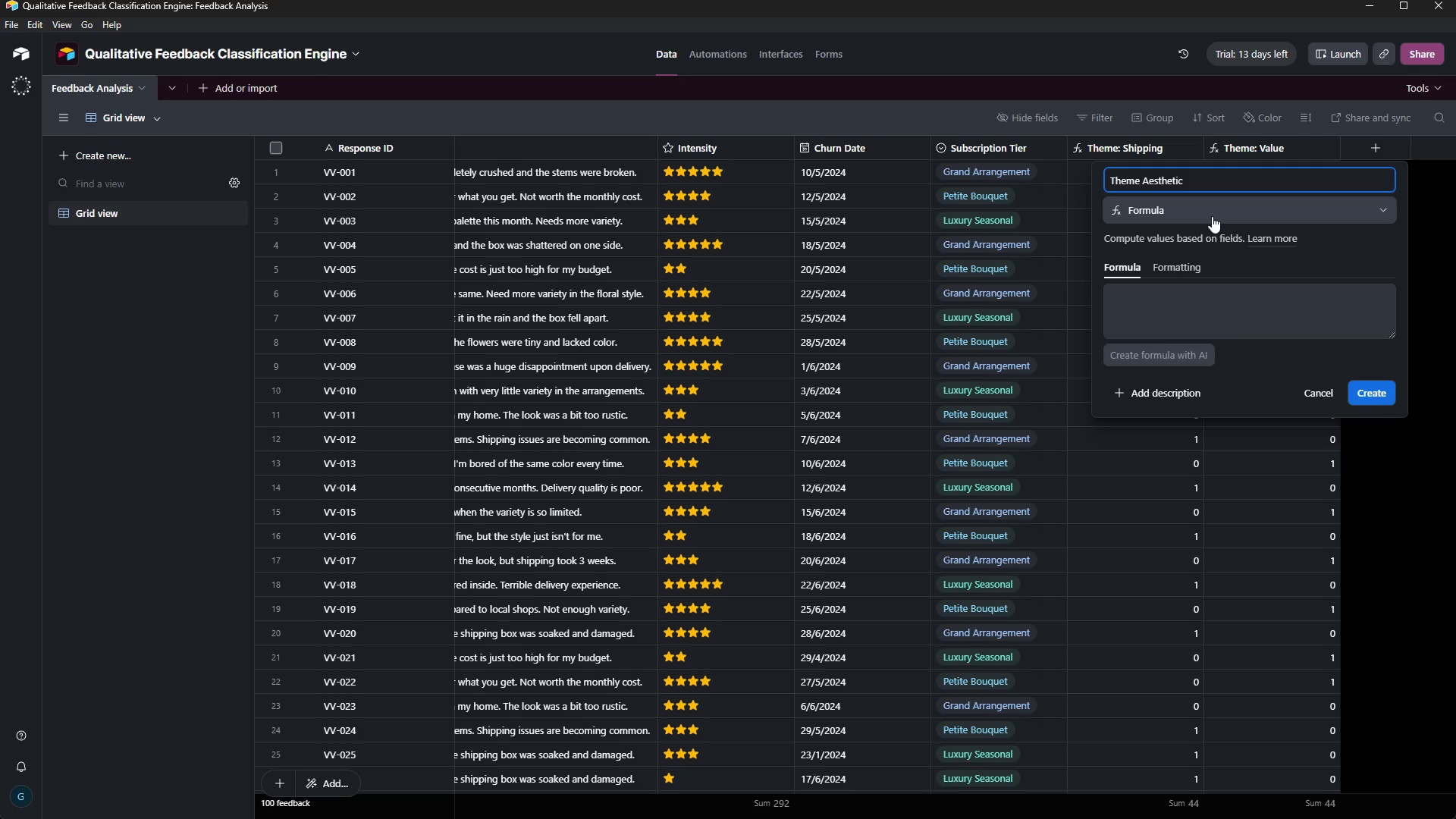 
key(Shift+Semicolon)
 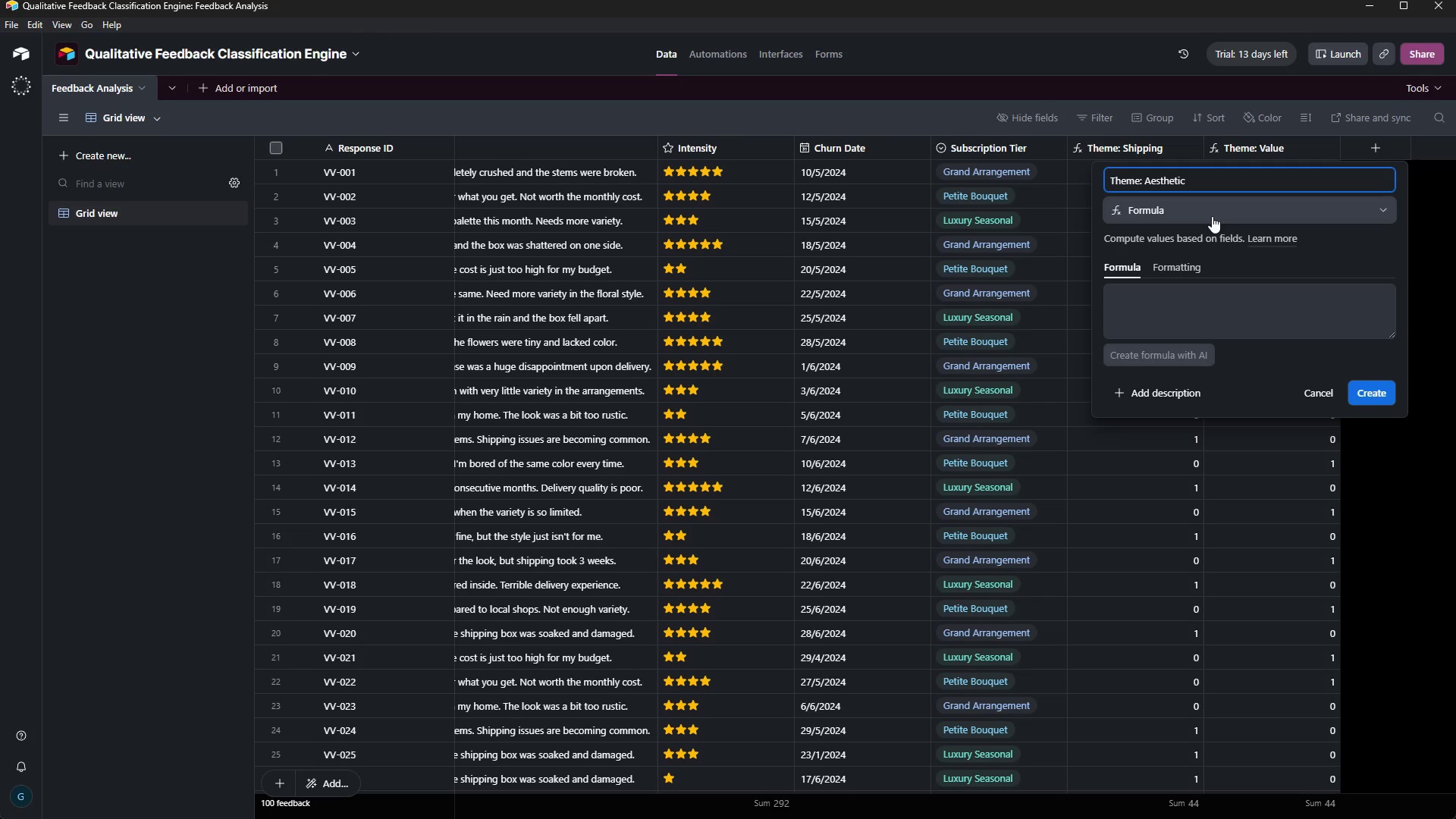 
key(ArrowRight)
 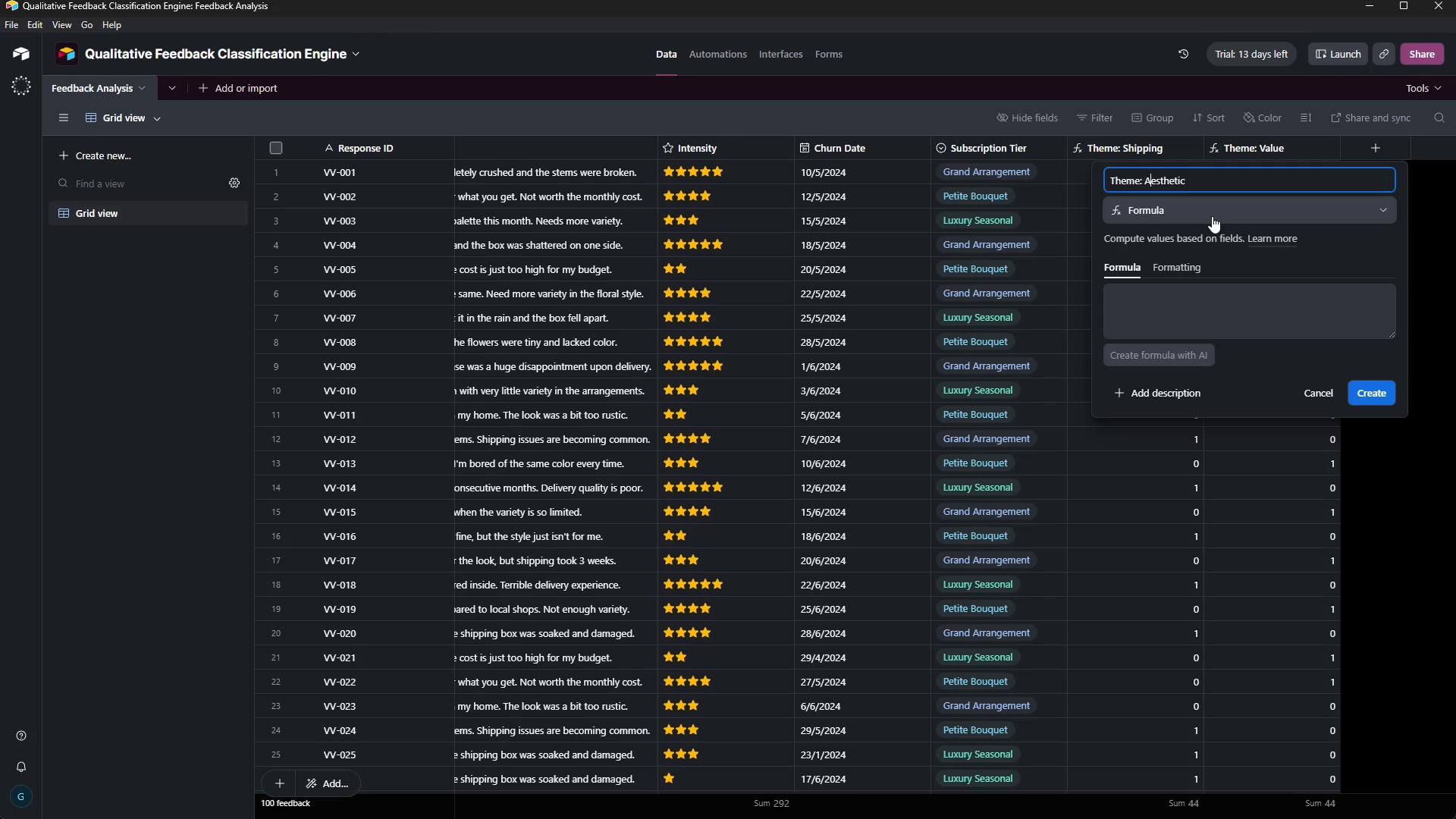 
key(ArrowRight)
 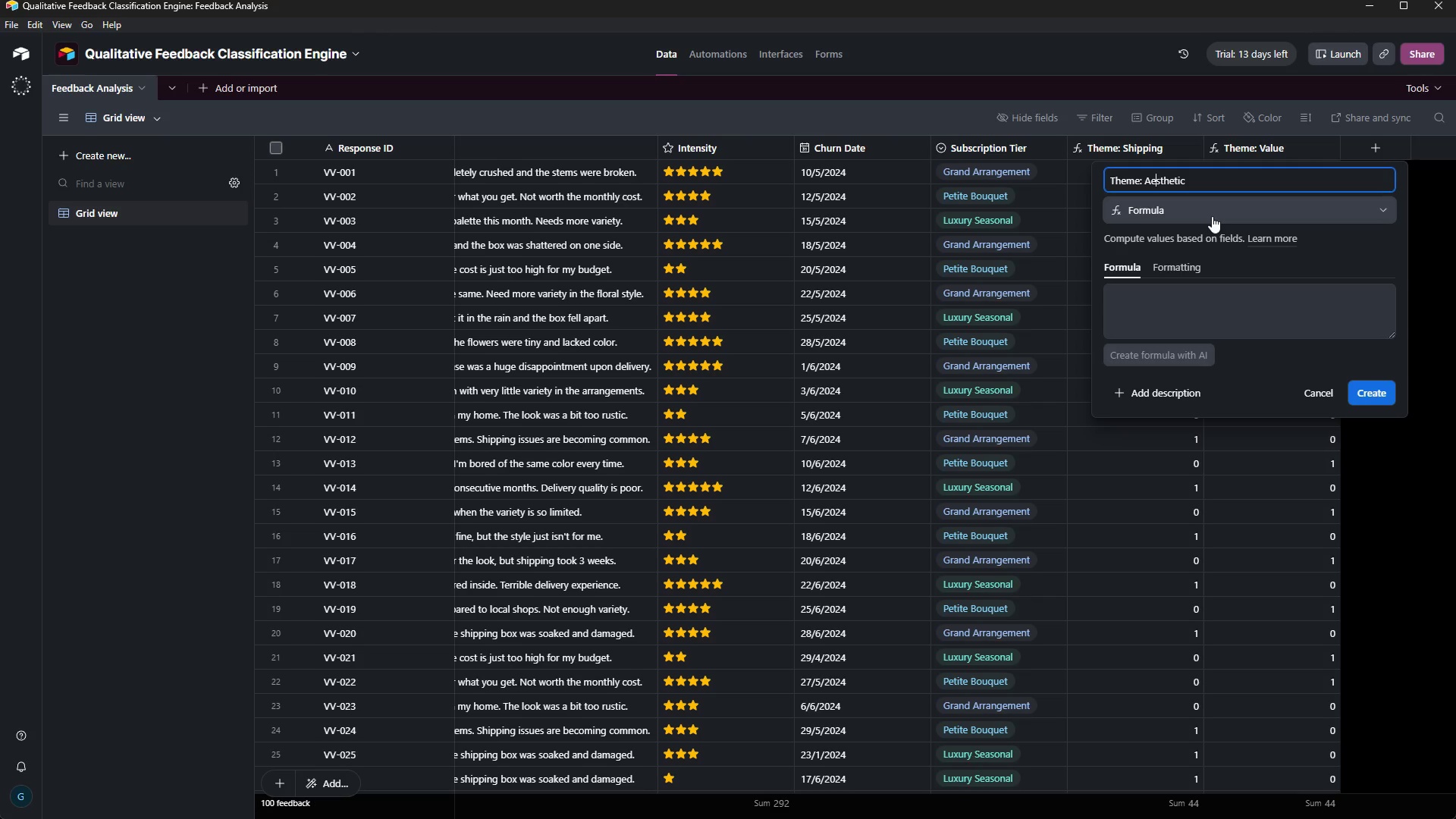 
key(ArrowRight)
 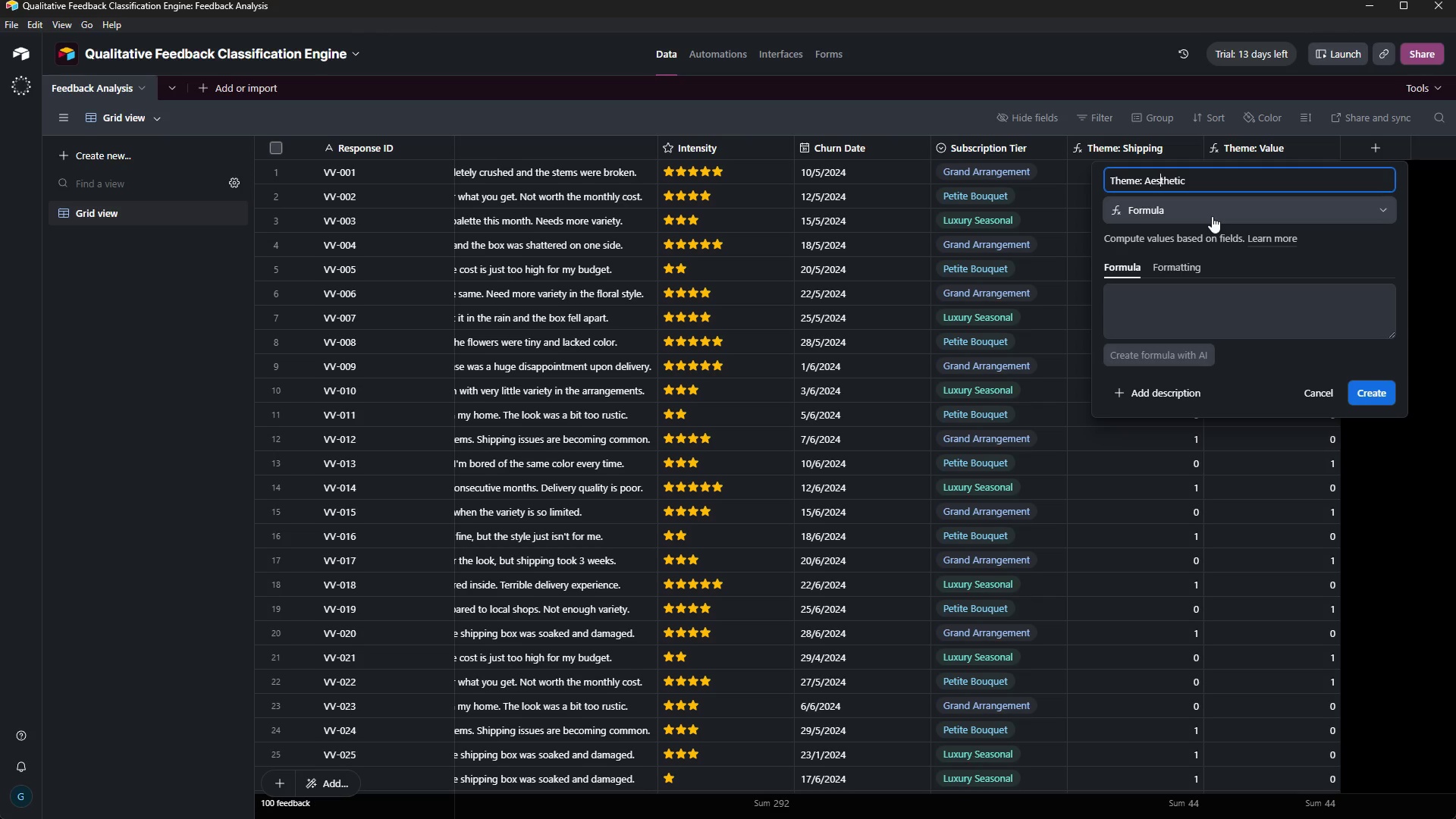 
key(ArrowRight)
 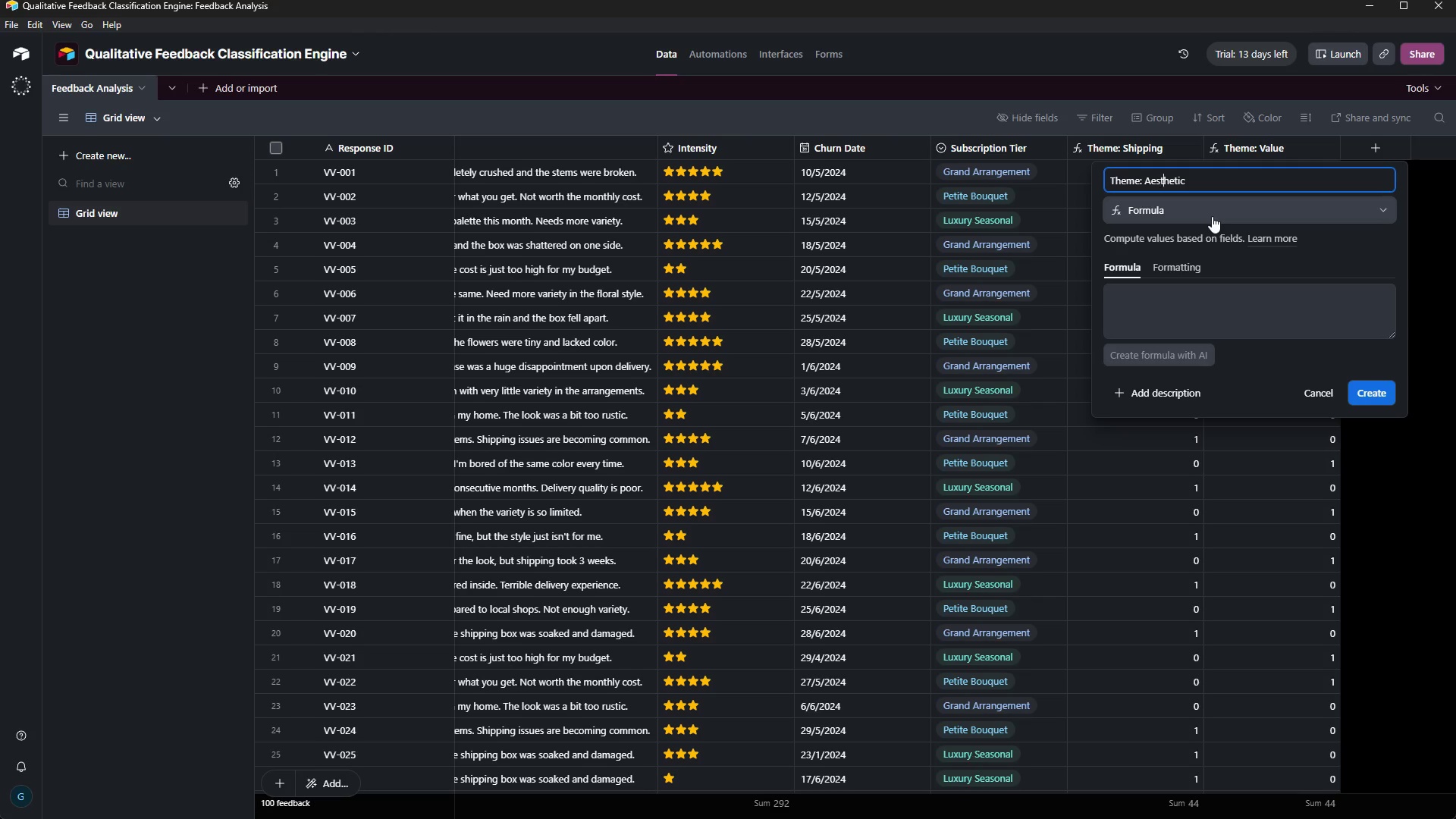 
key(ArrowRight)
 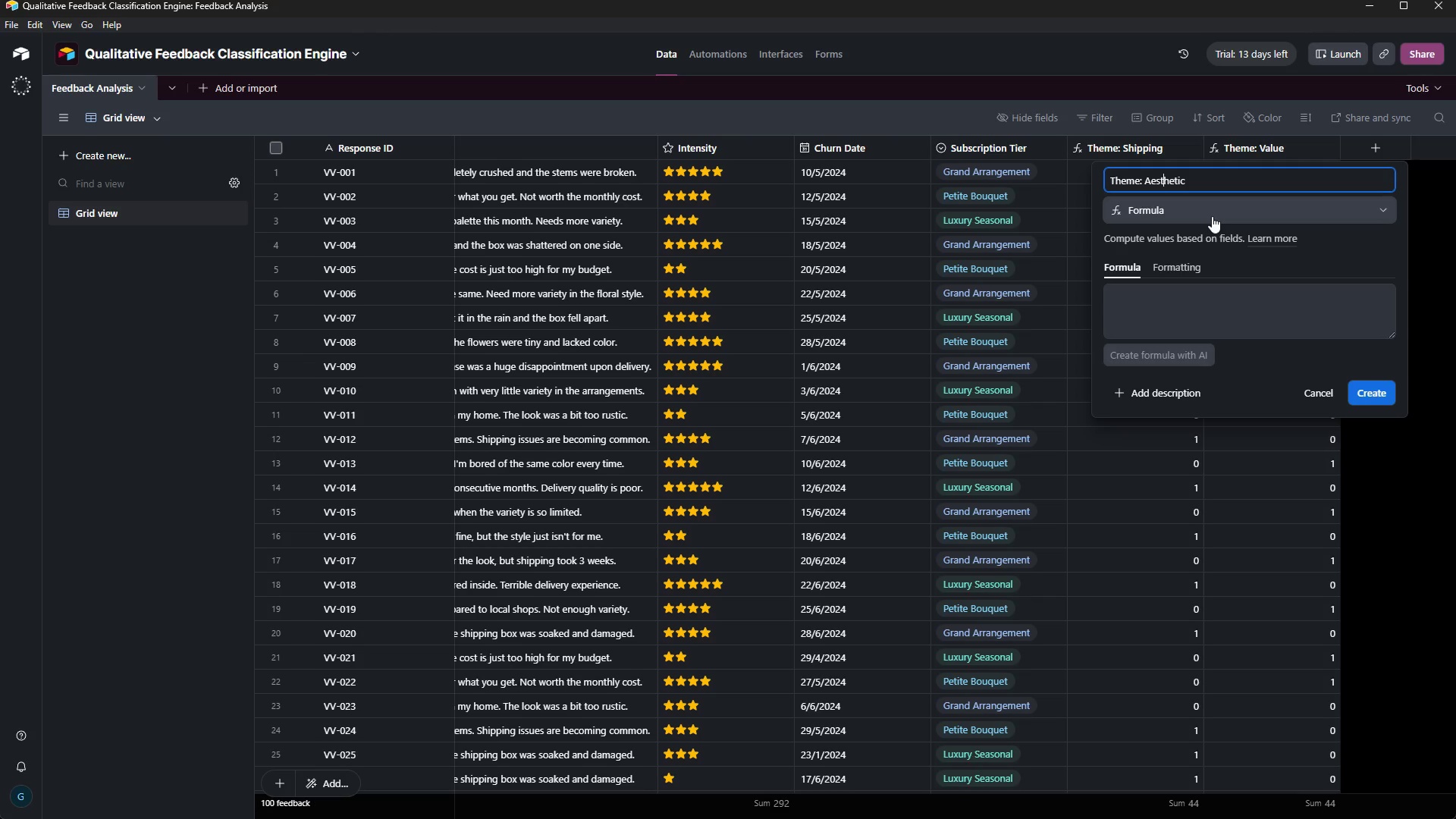 
wait(14.66)
 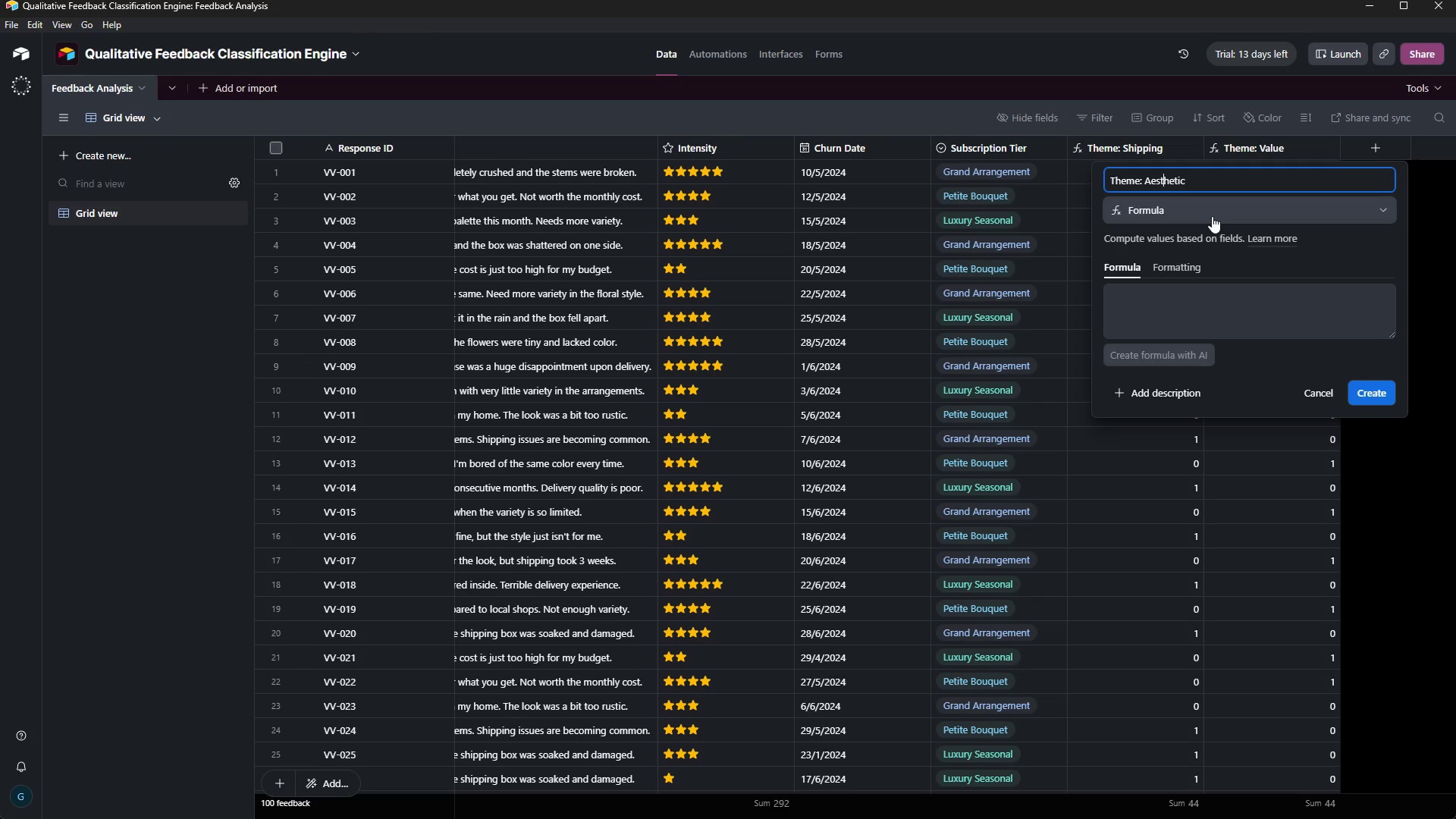 
left_click([1192, 290])
 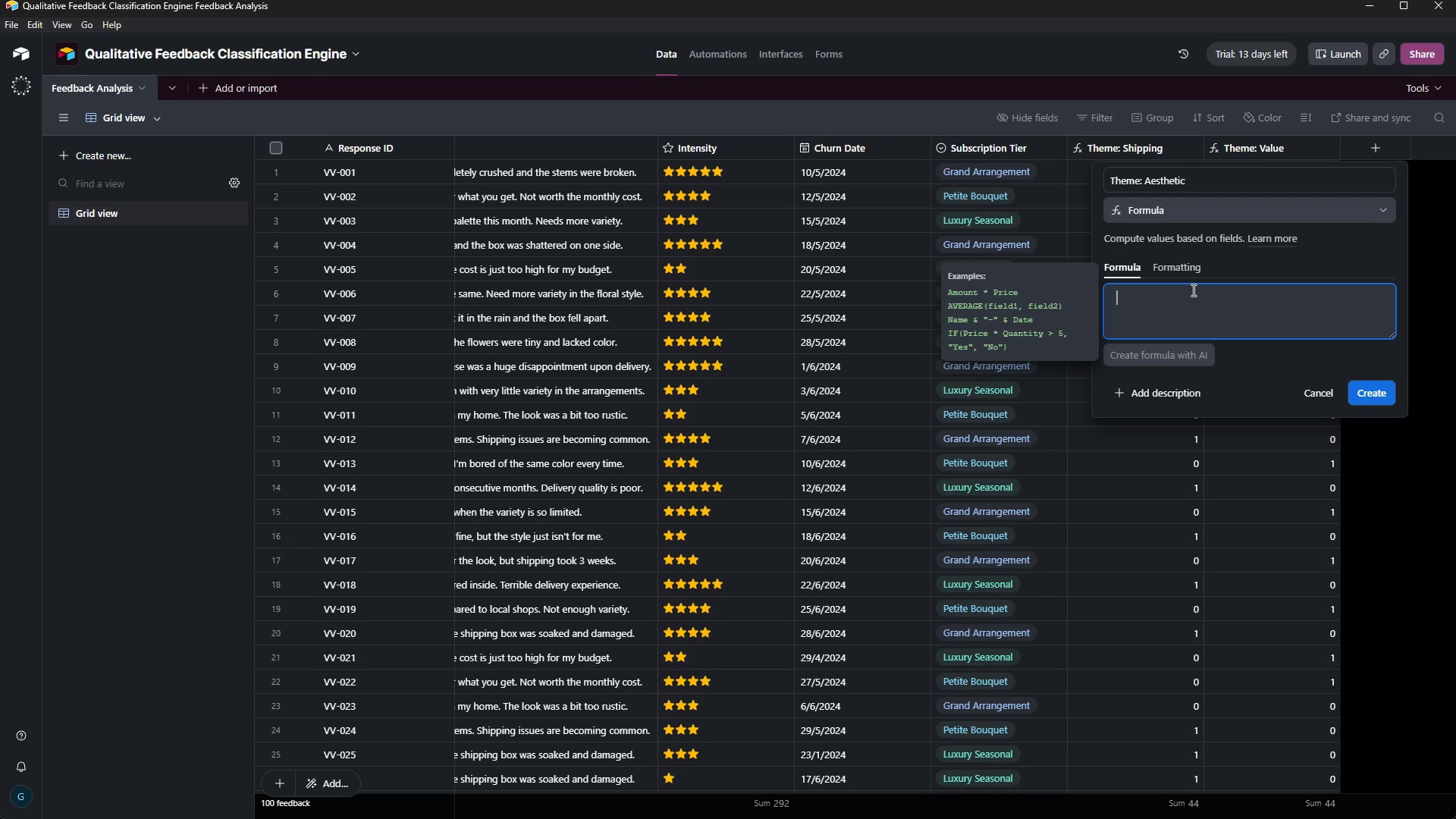 
wait(5.8)
 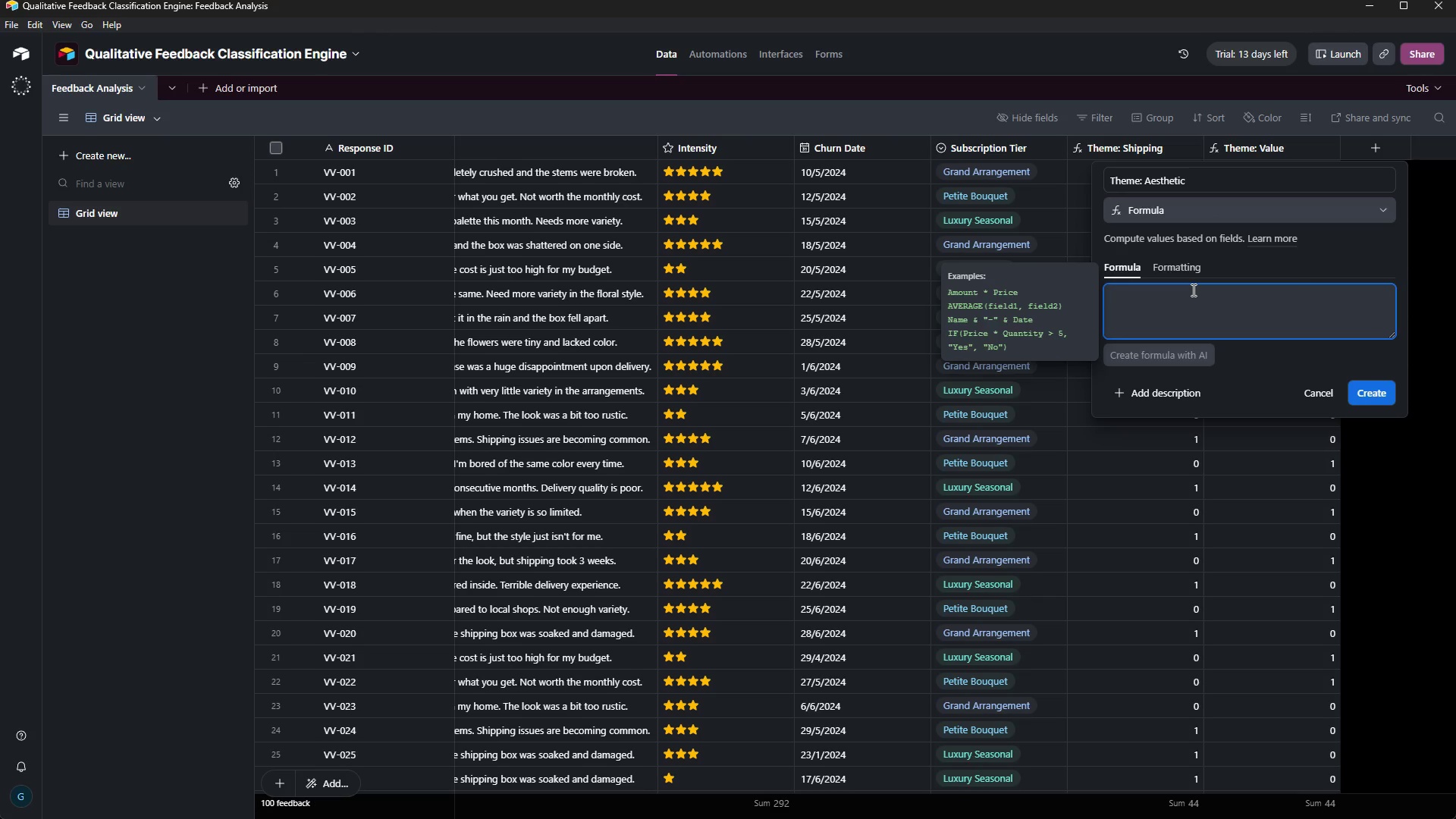 
key(Control+V)
 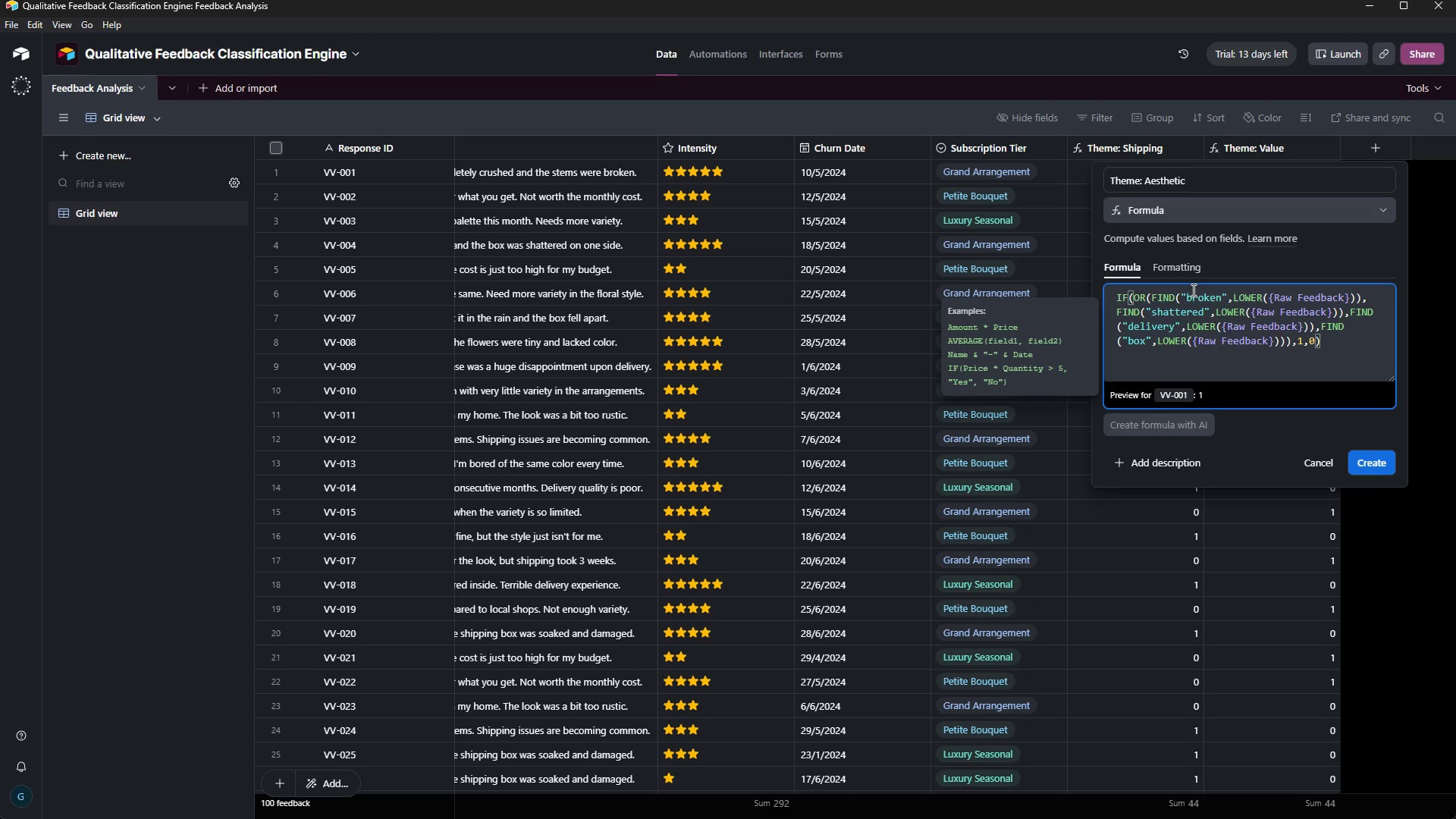 
left_click([1220, 298])
 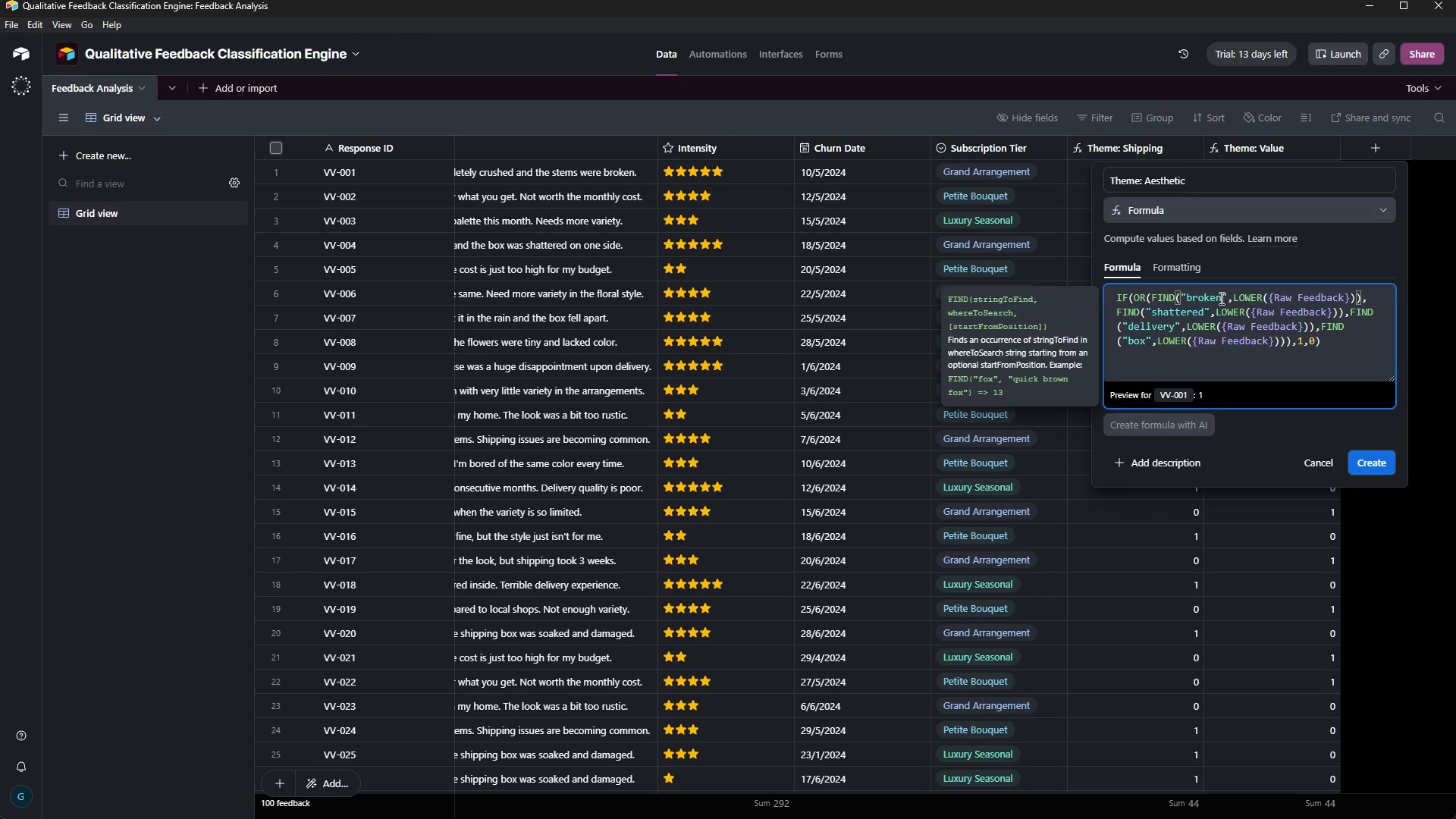 
key(Backspace)
 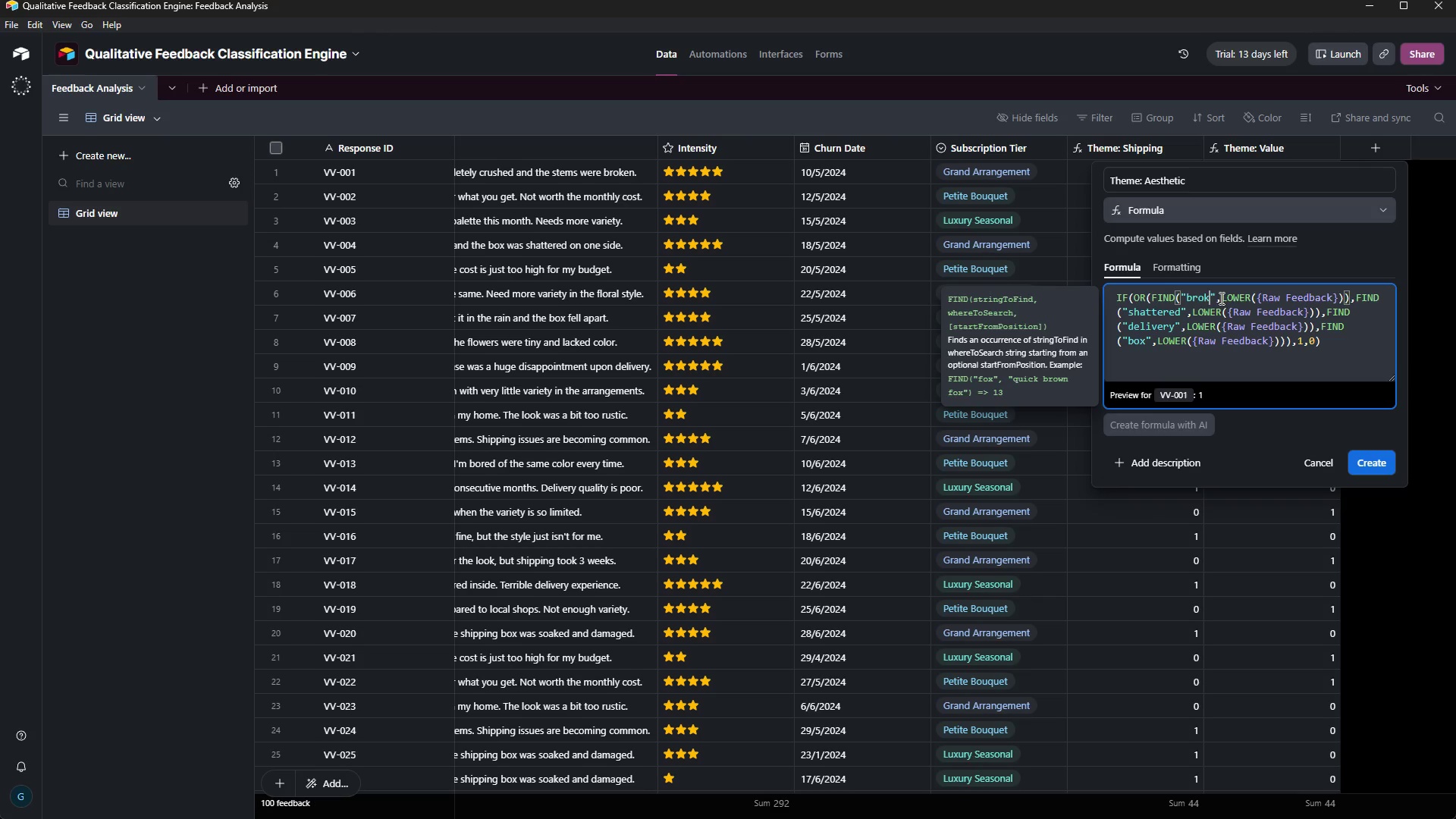 
key(Backspace)
 